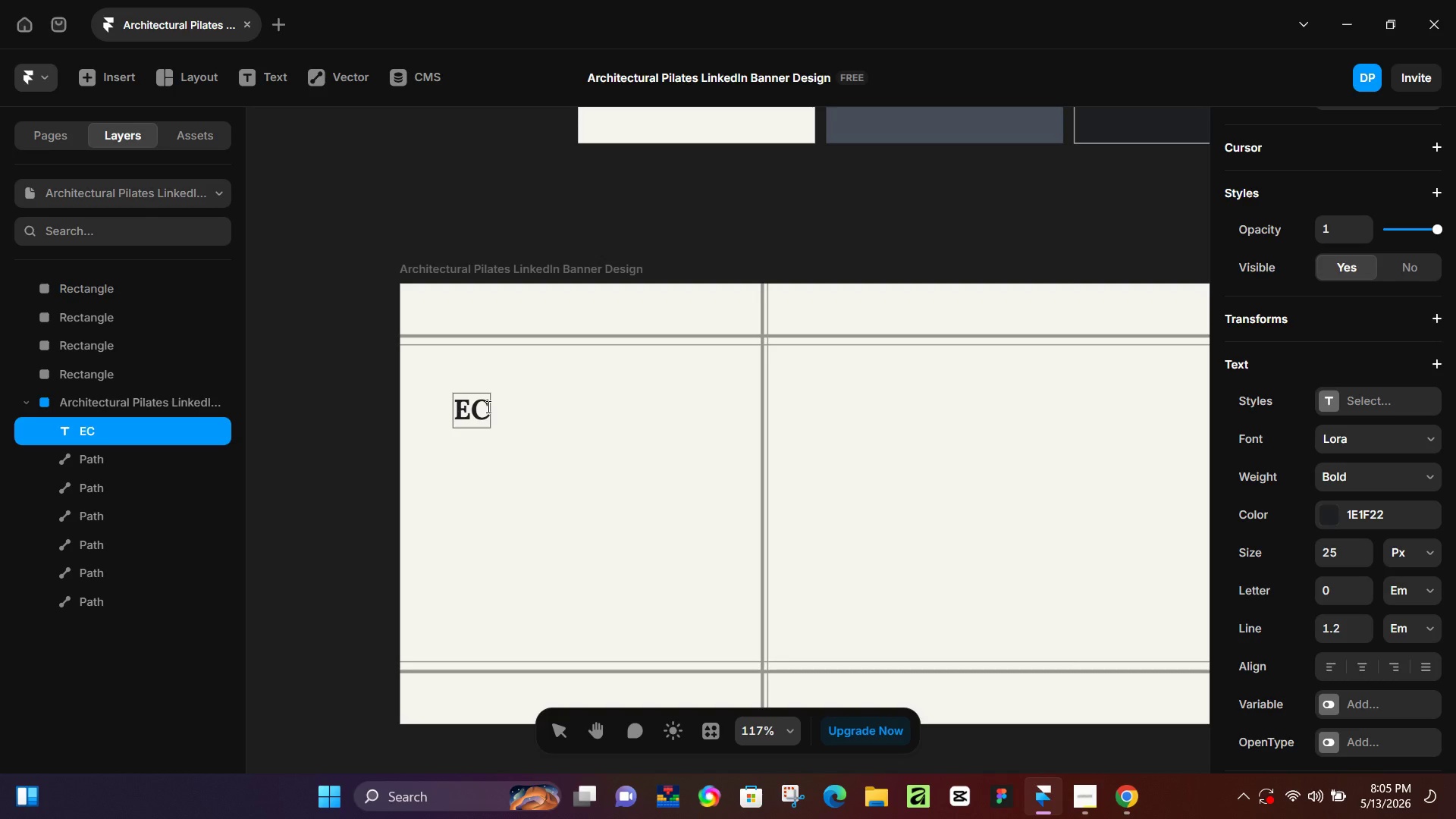 
wait(12.3)
 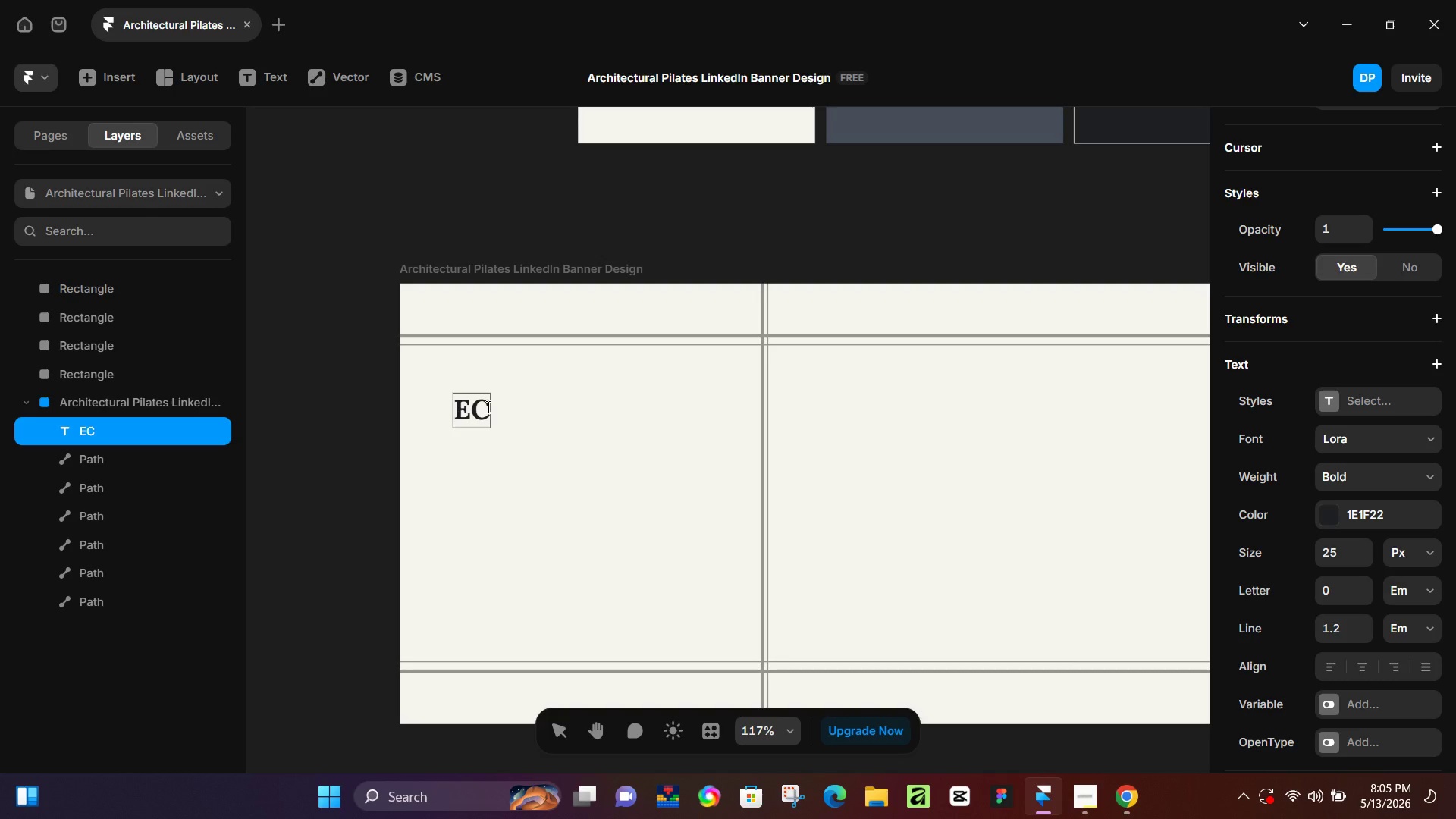 
key(Control+Z)
 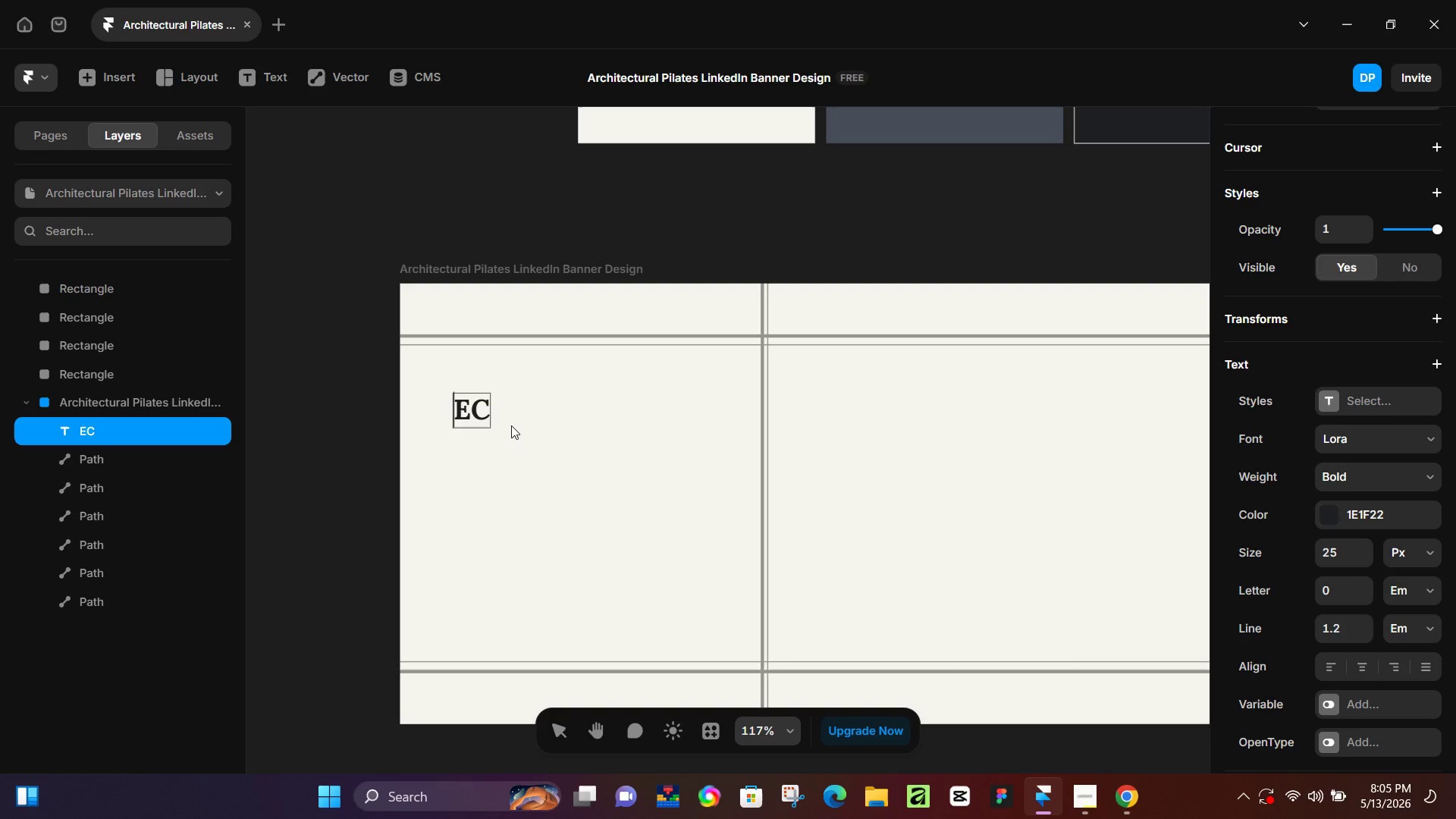 
key(Control+Z)
 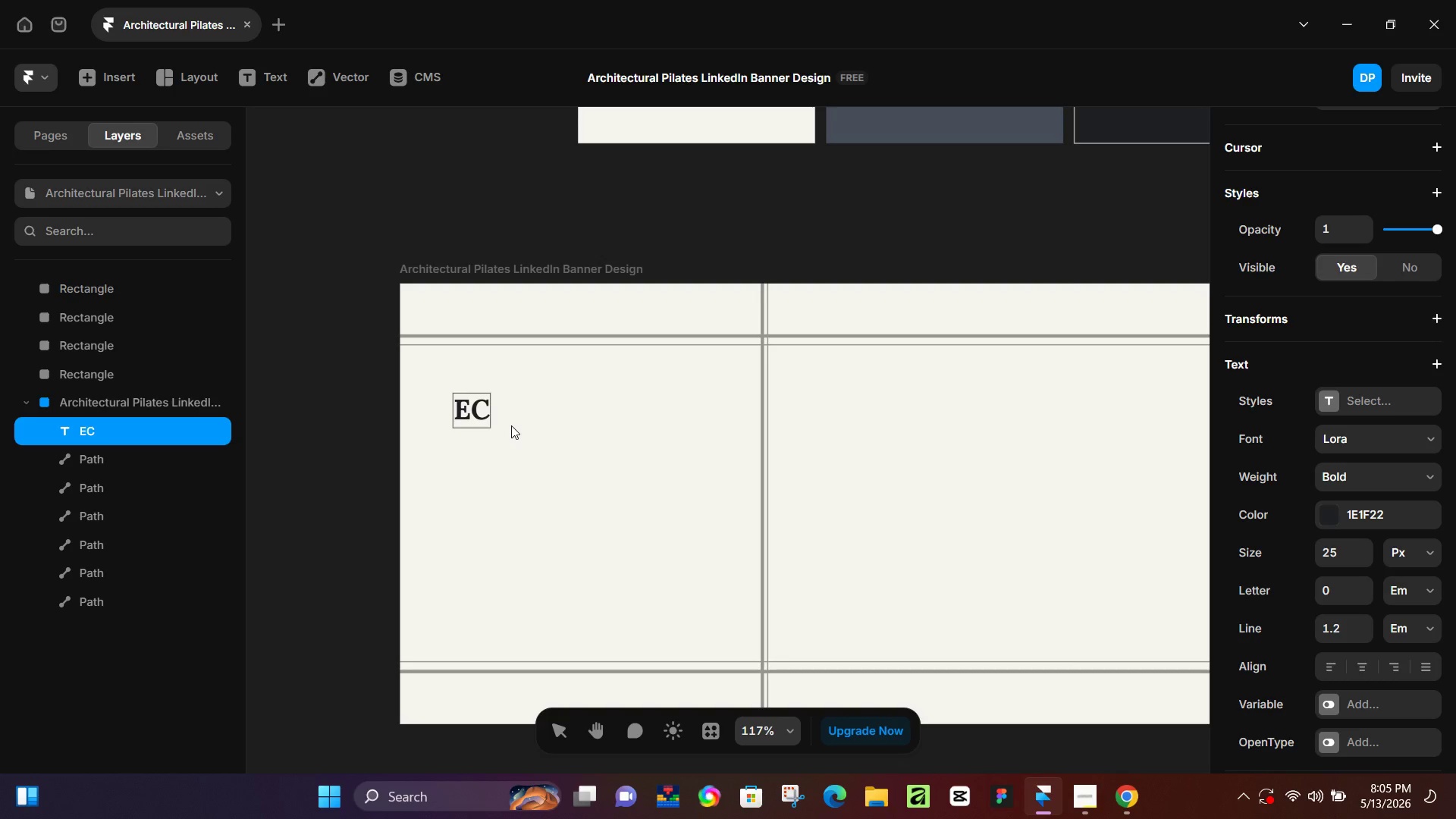 
key(Control+Z)
 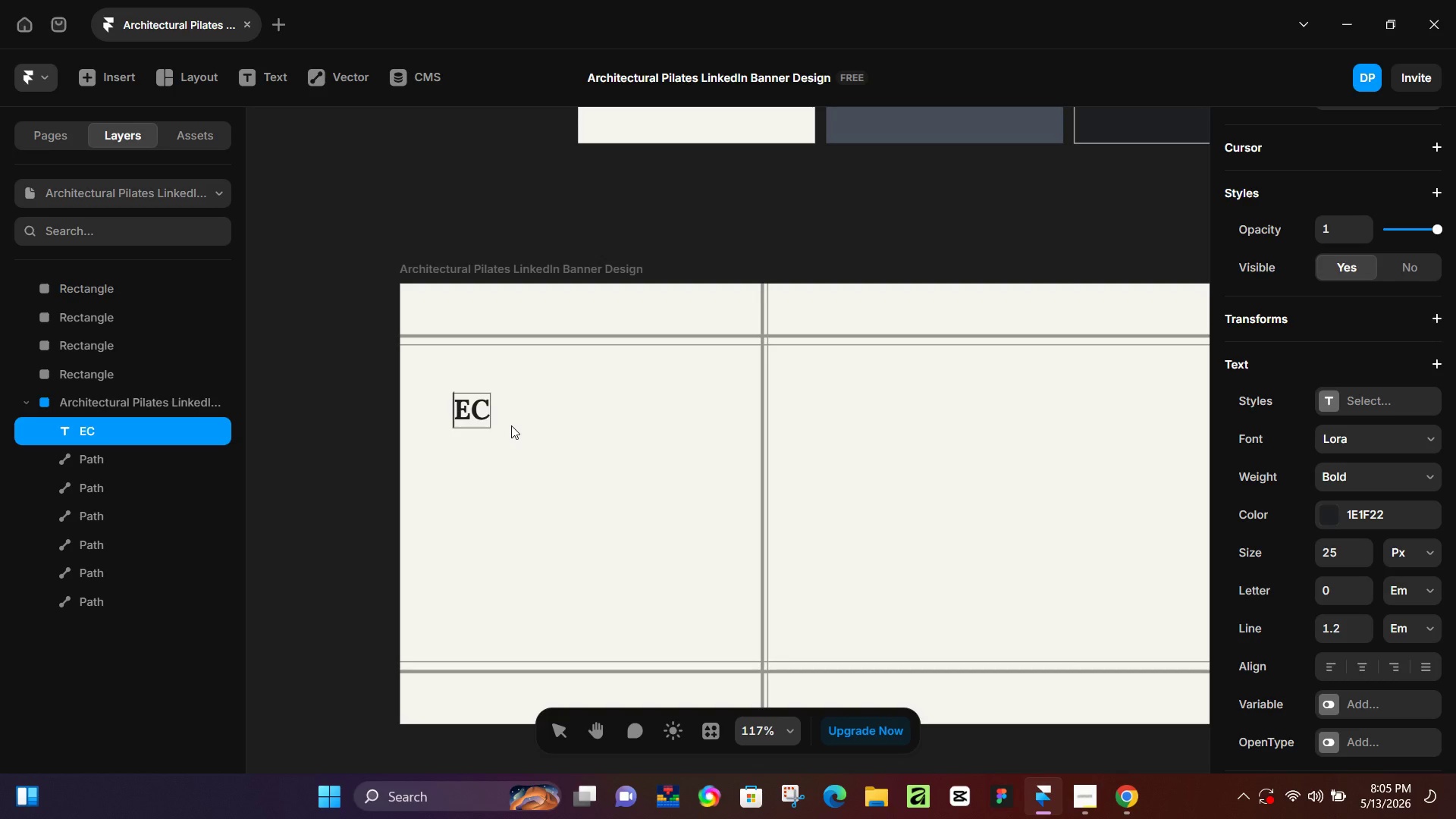 
key(Control+Z)
 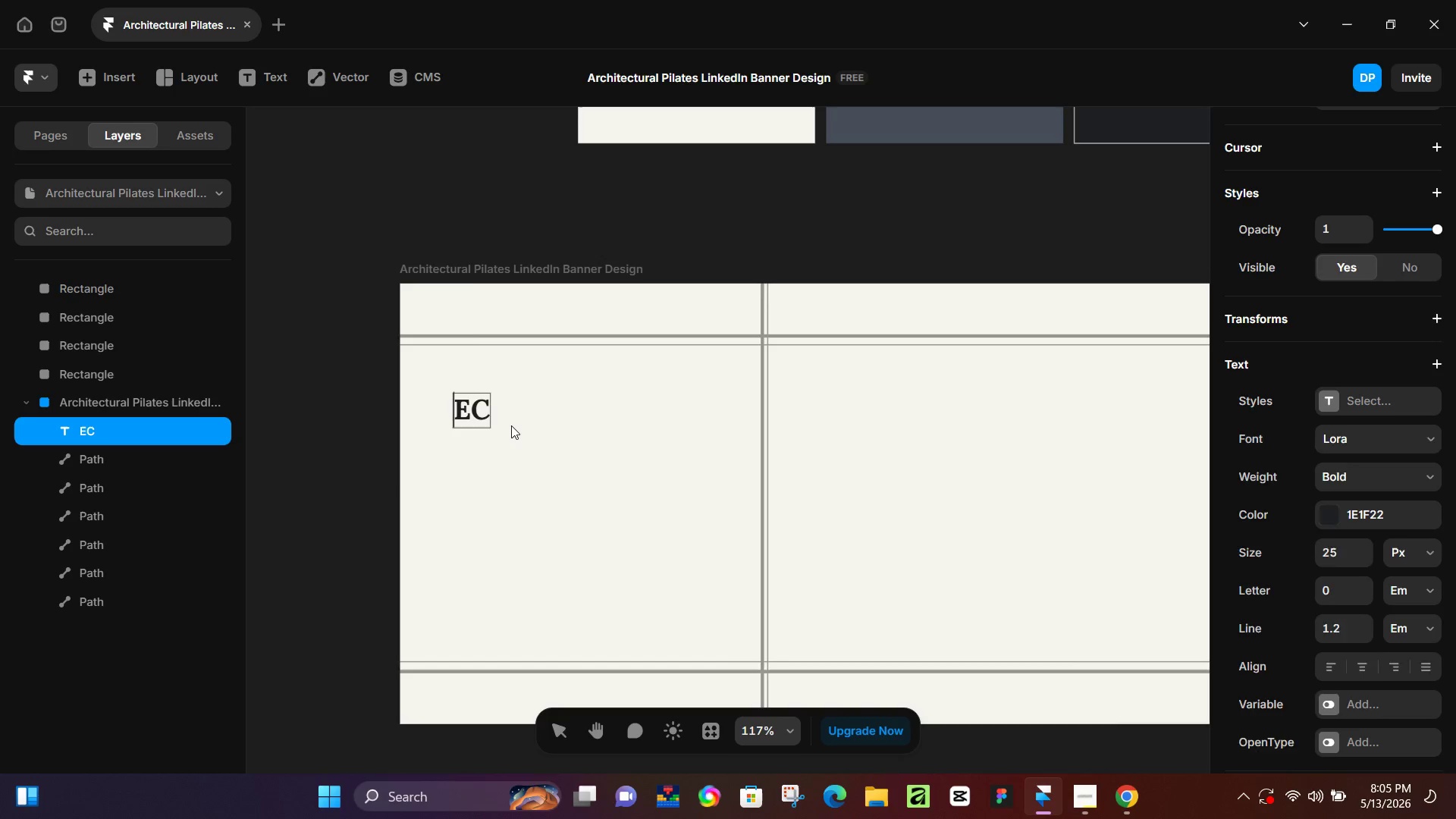 
left_click([511, 425])
 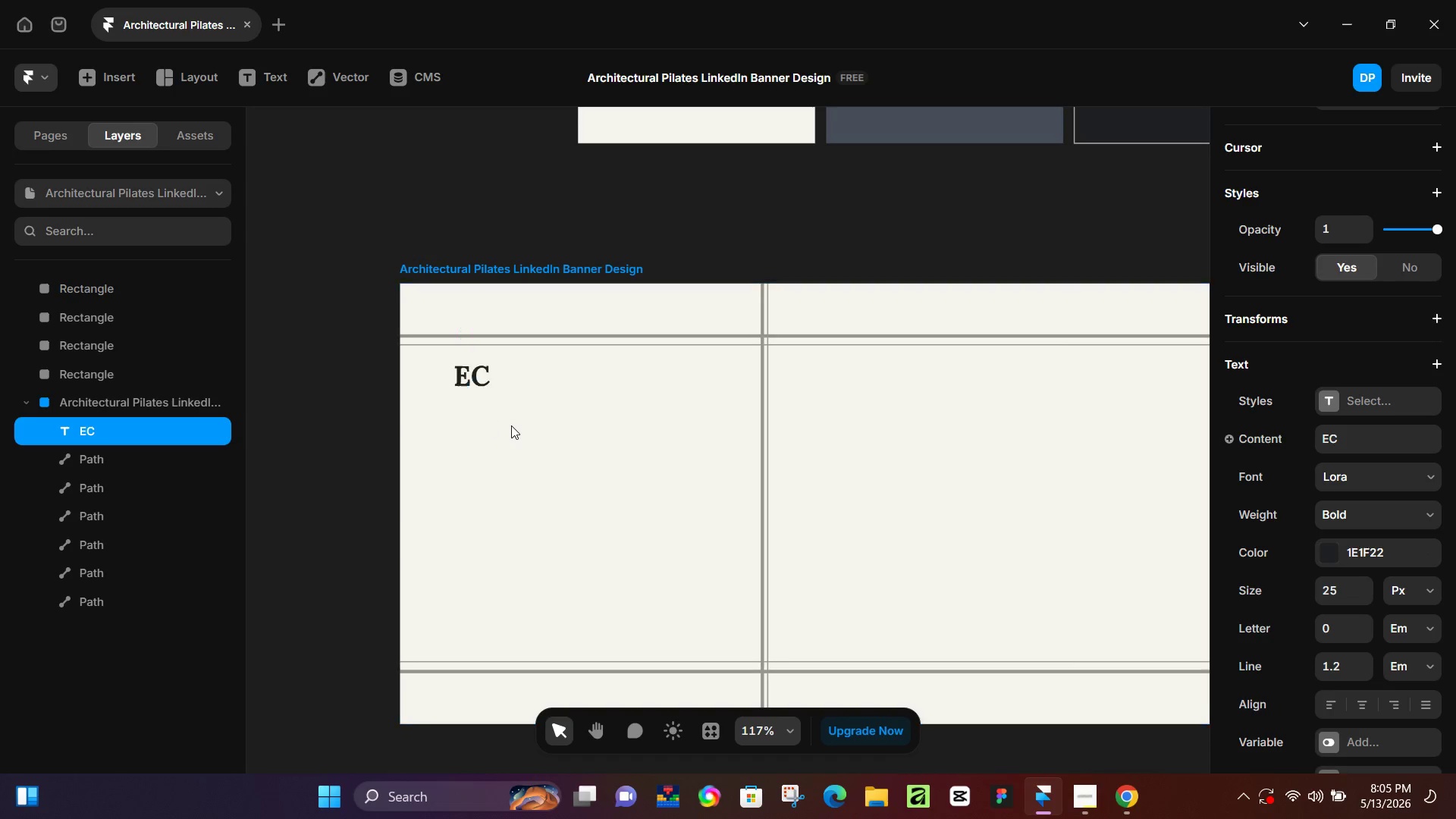 
key(Control+Z)
 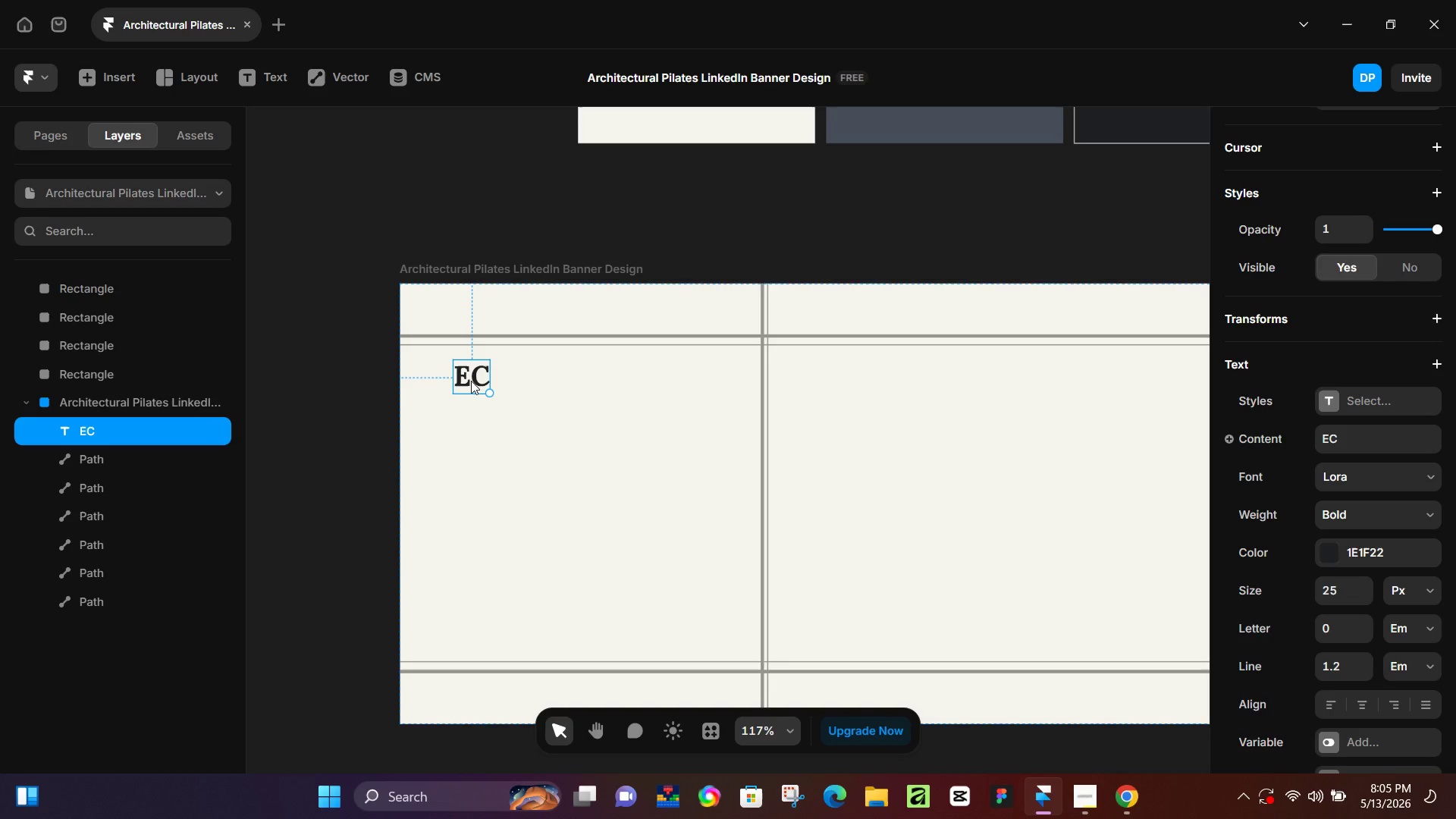 
left_click([471, 381])
 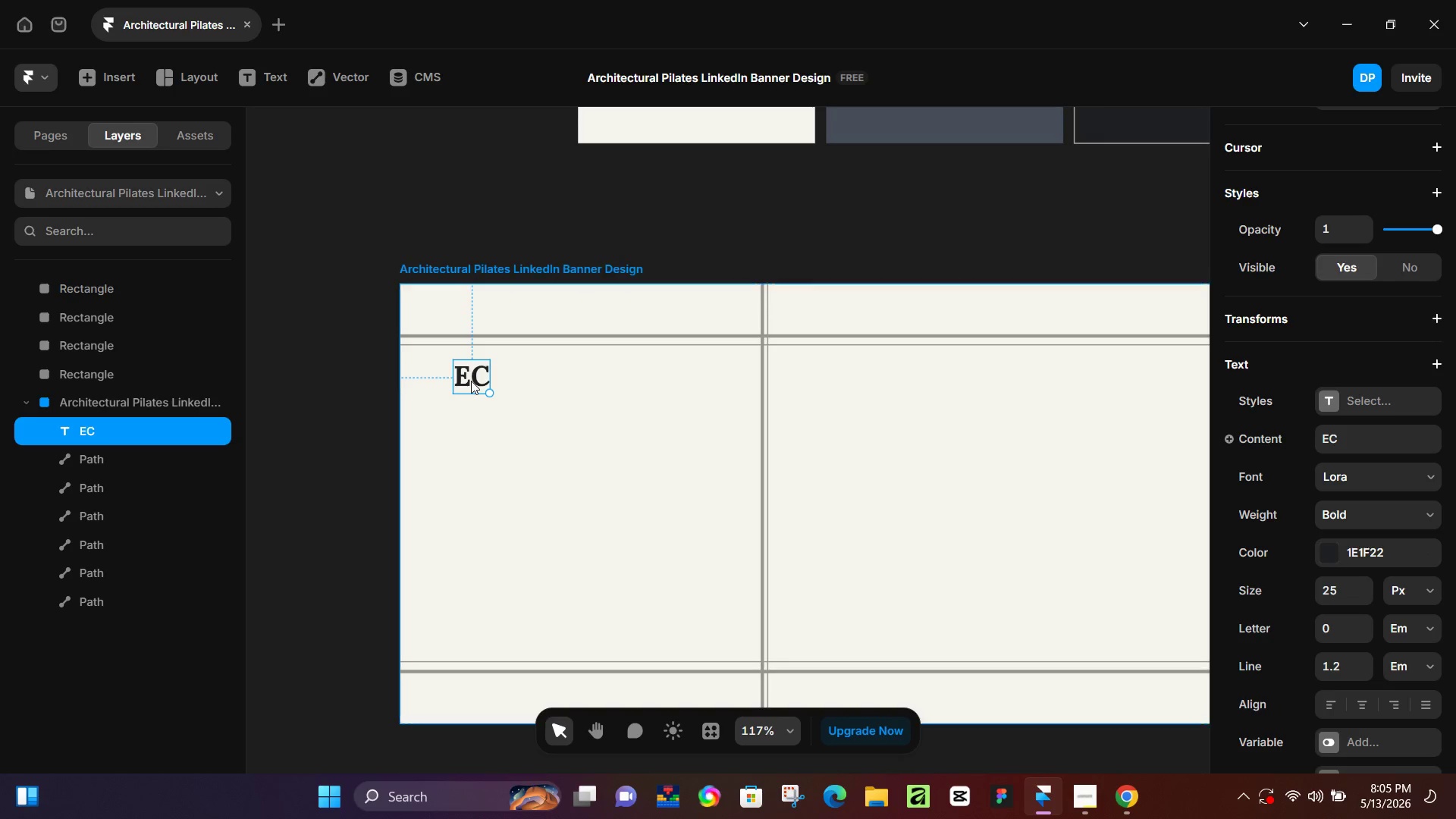 
key(Control+D)
 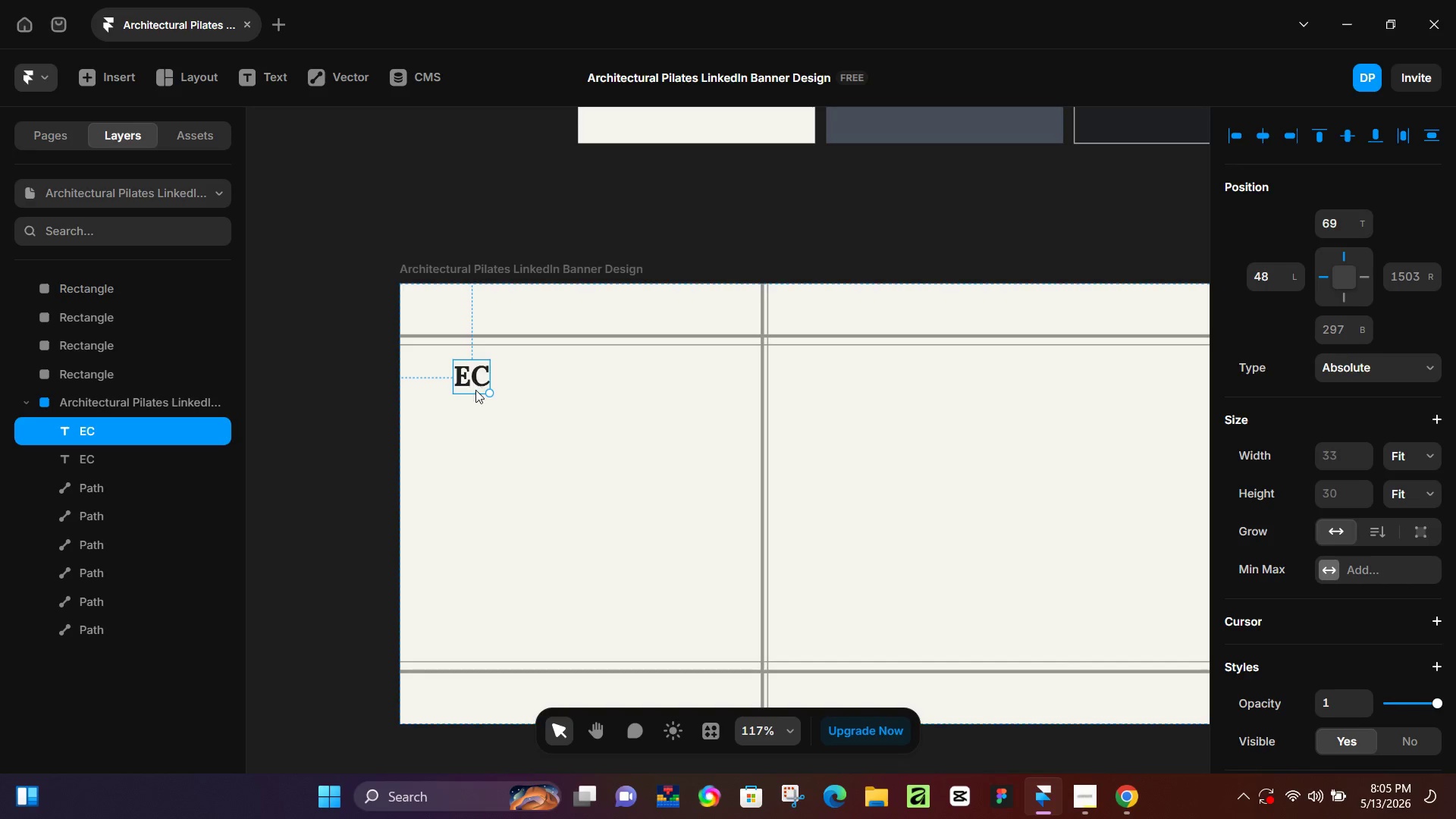 
left_click_drag(start_coordinate=[474, 380], to_coordinate=[478, 408])
 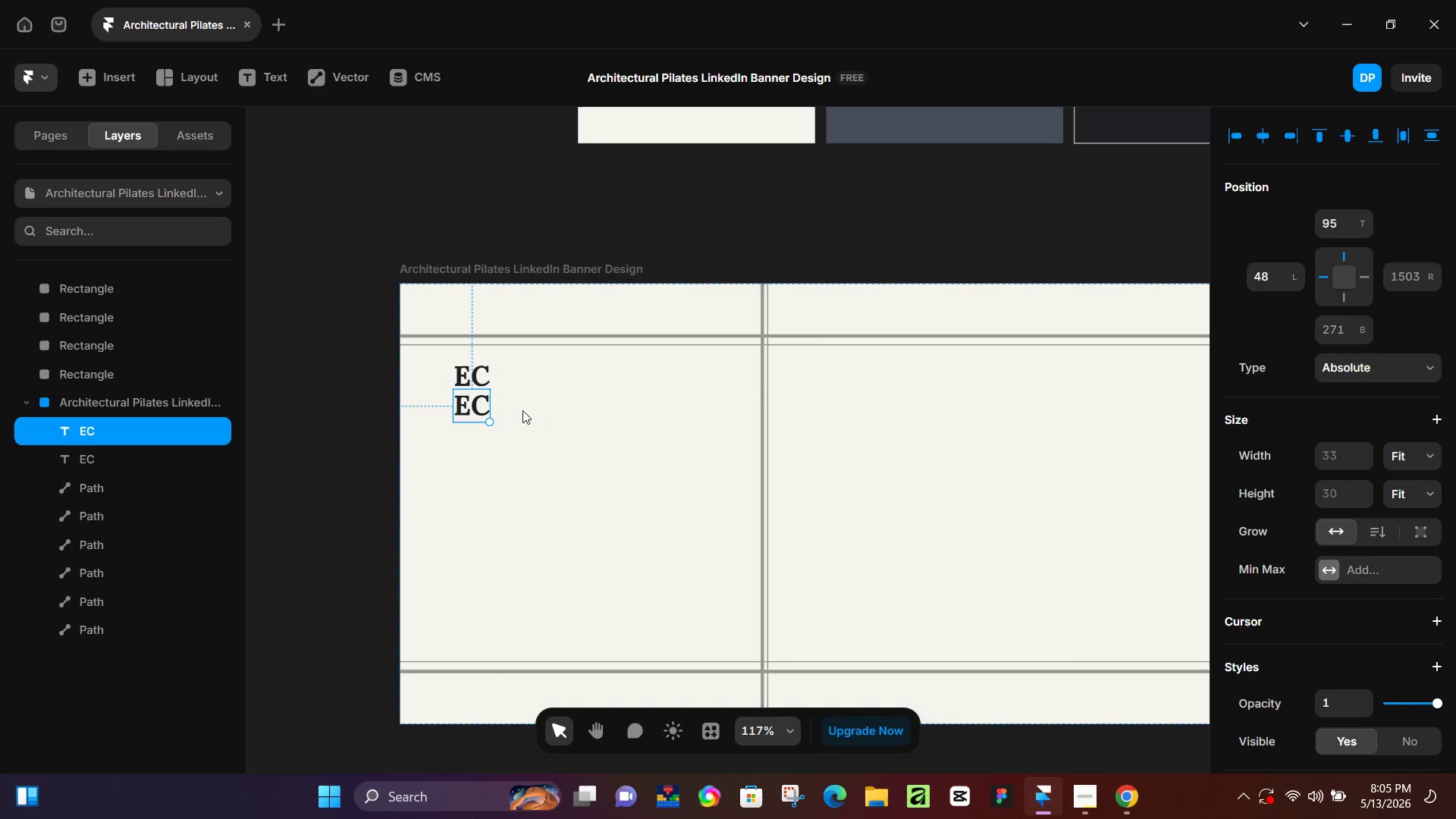 
double_click([472, 412])
 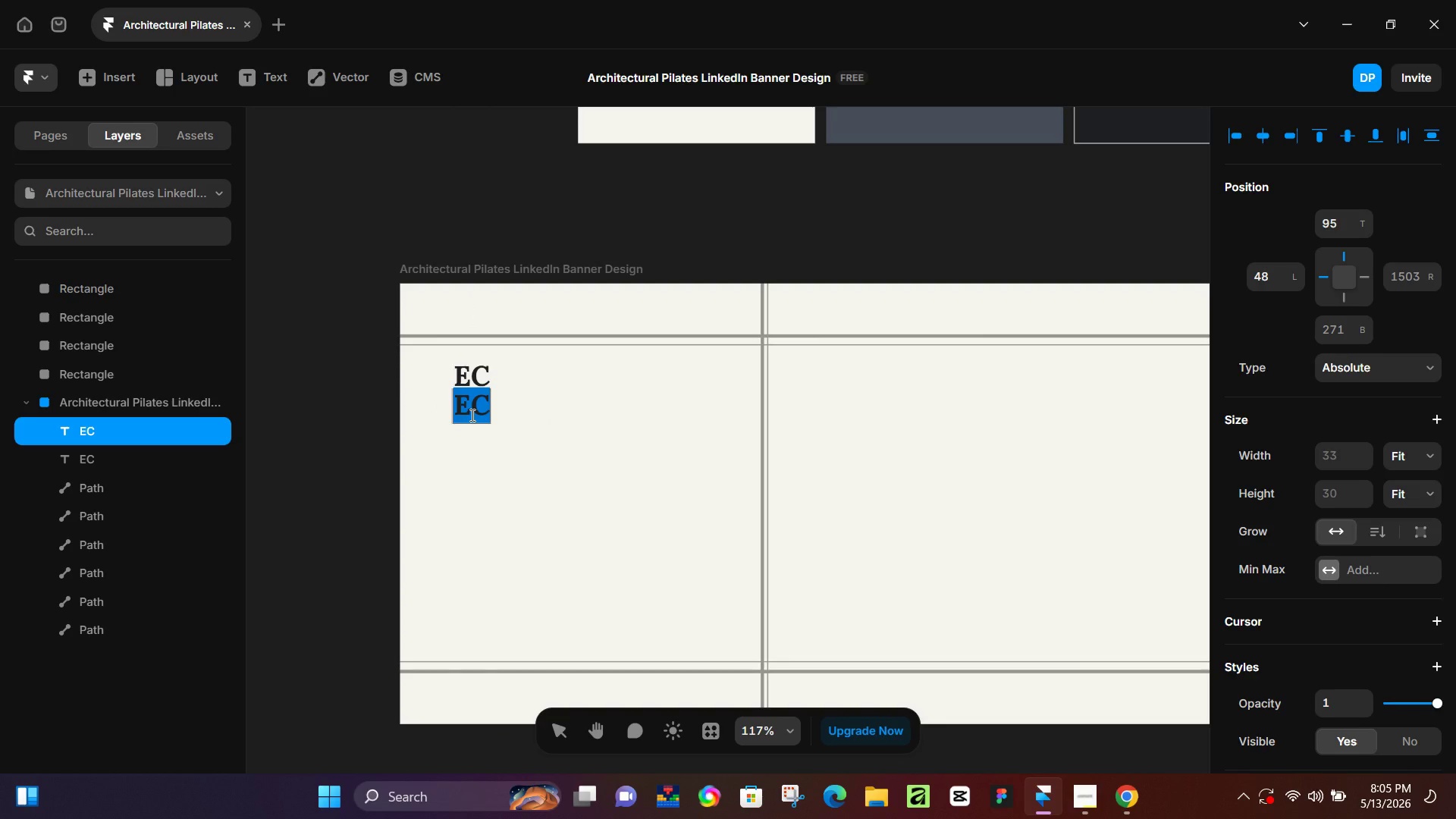 
type(PLATES ARCHITECTURAL ALIGNMENT)
 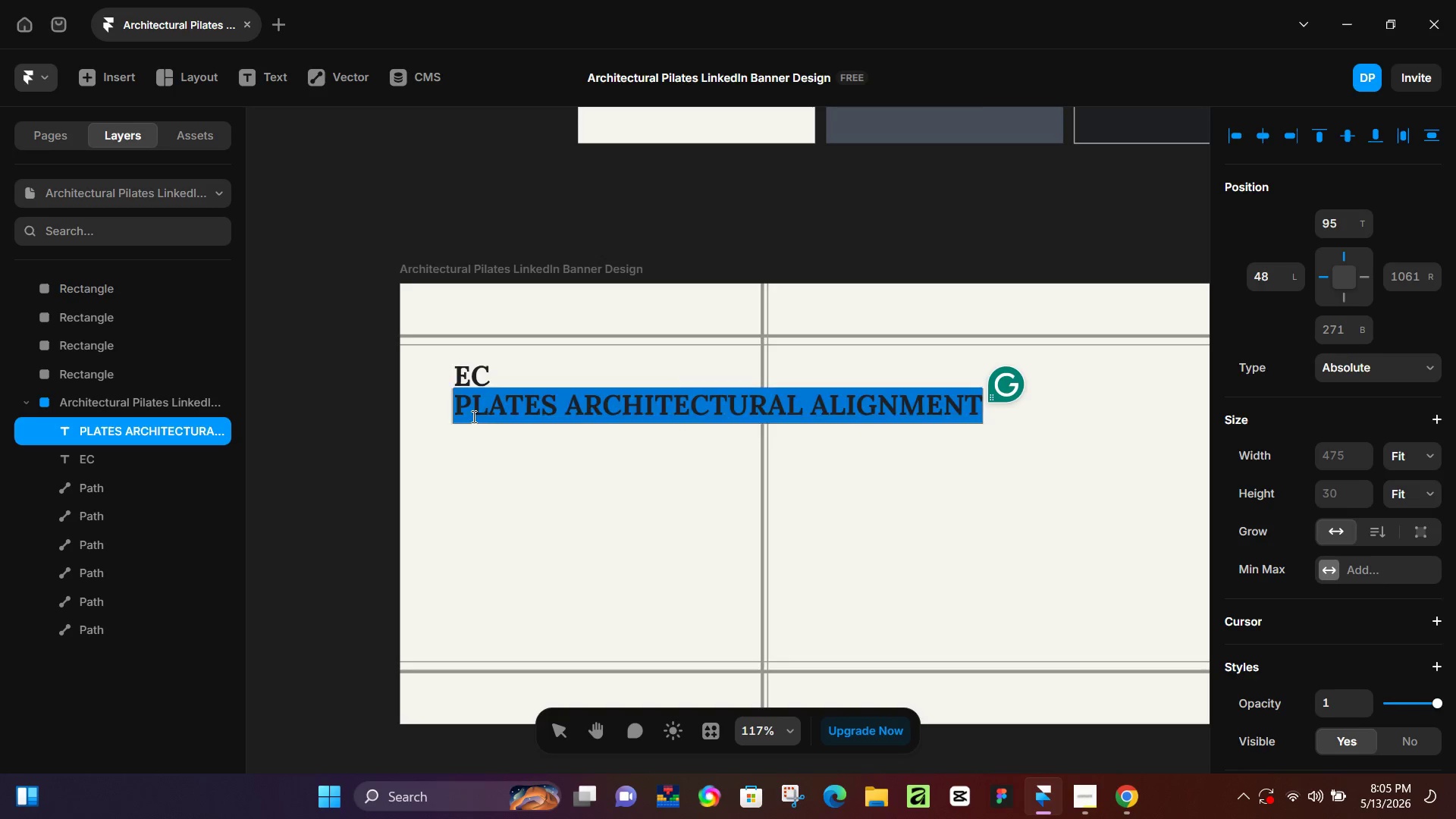 
 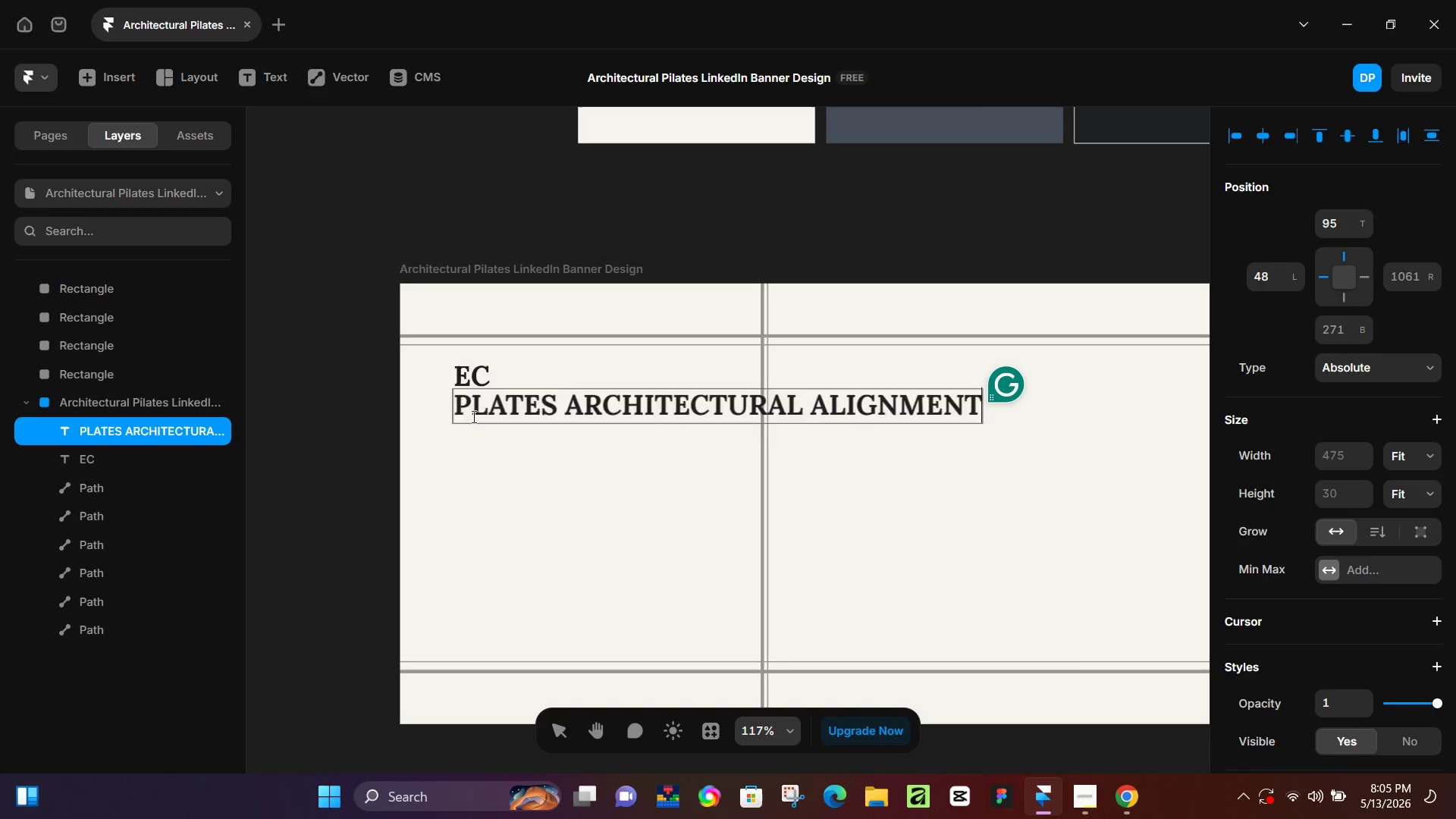 
key(Control+ControlLeft)
 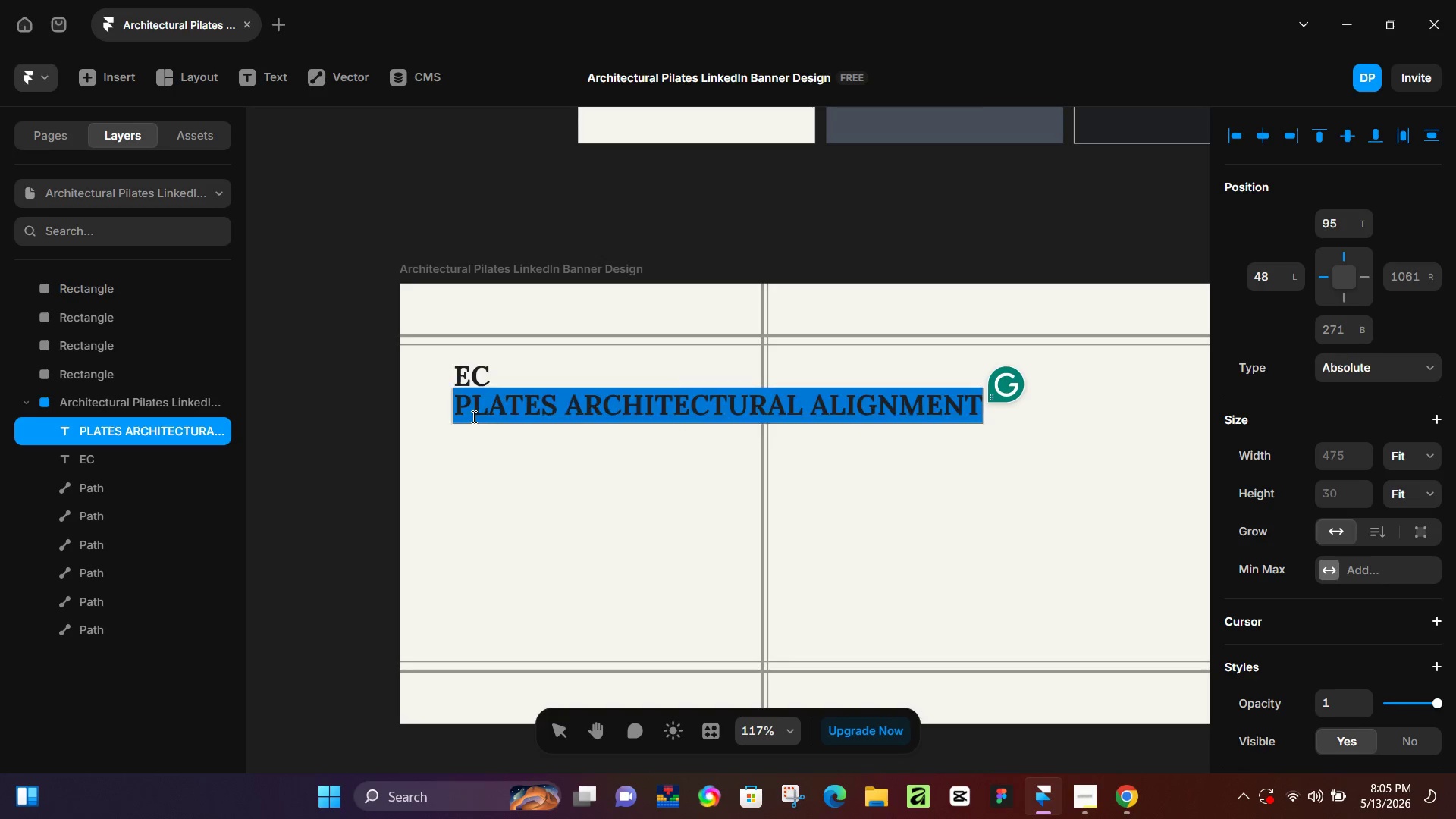 
key(Control+A)
 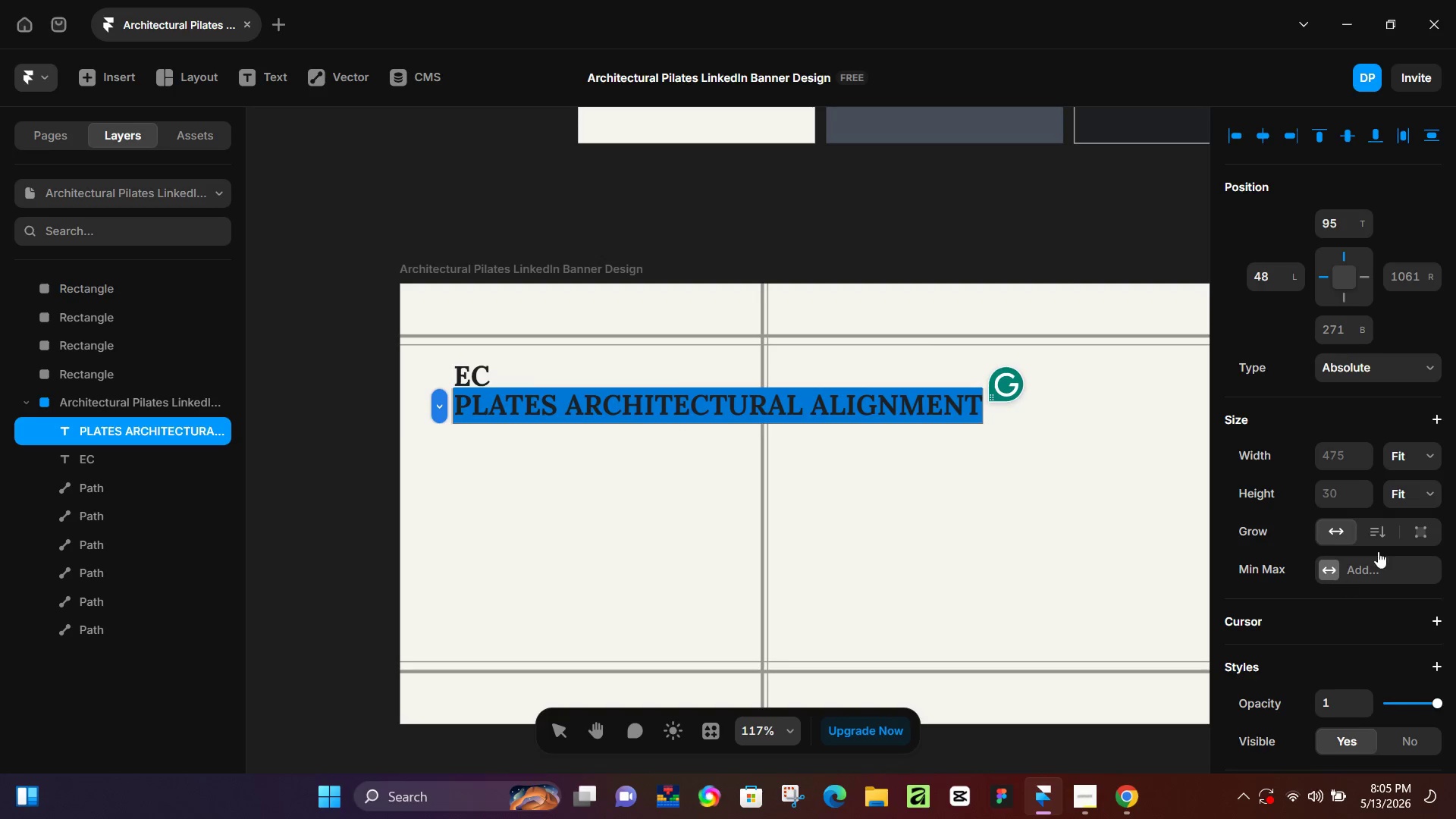 
scroll: coordinate [1386, 514], scroll_direction: down, amount: 2.0
 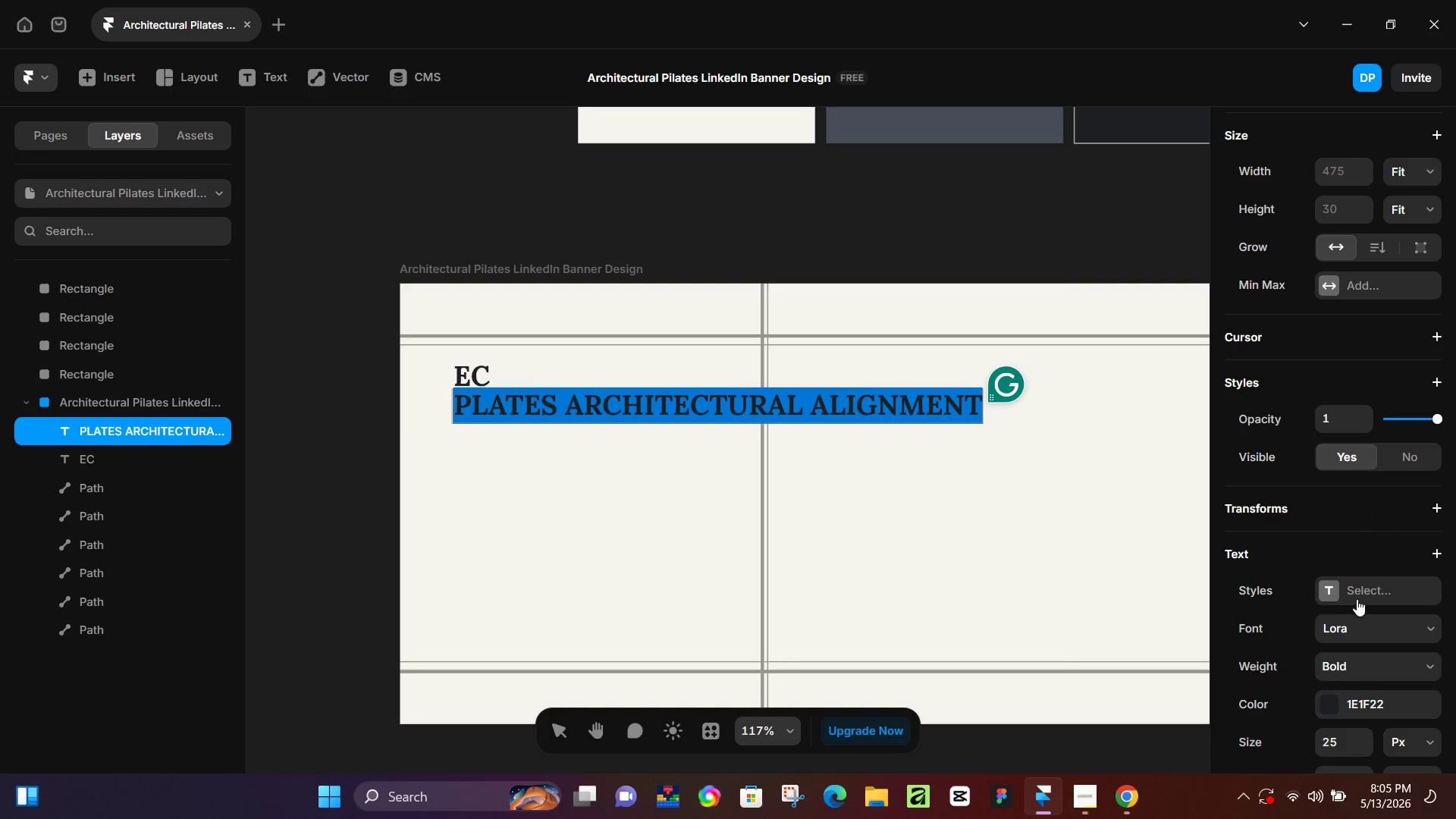 
key(Control+B)
 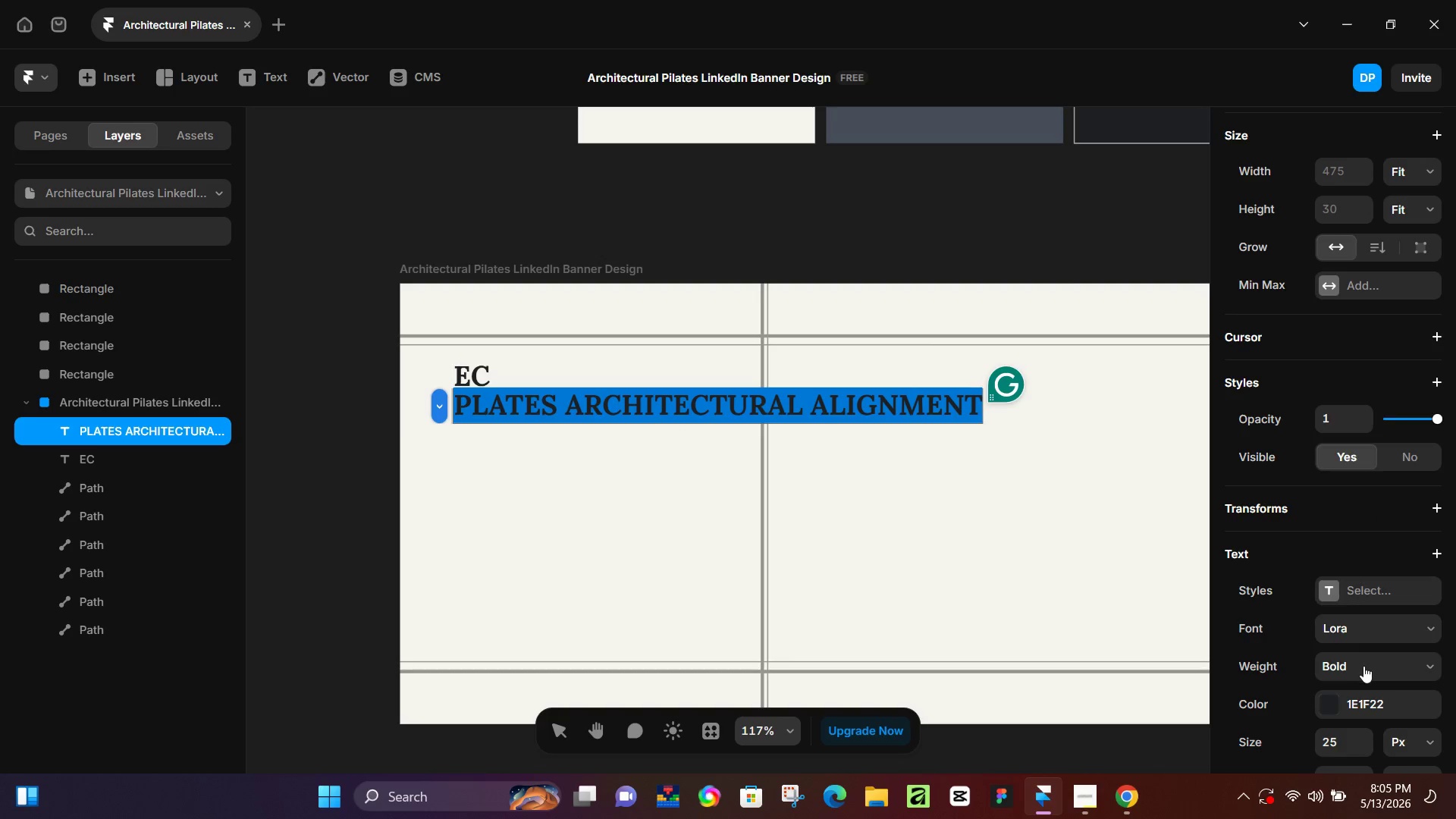 
left_click([1363, 666])
 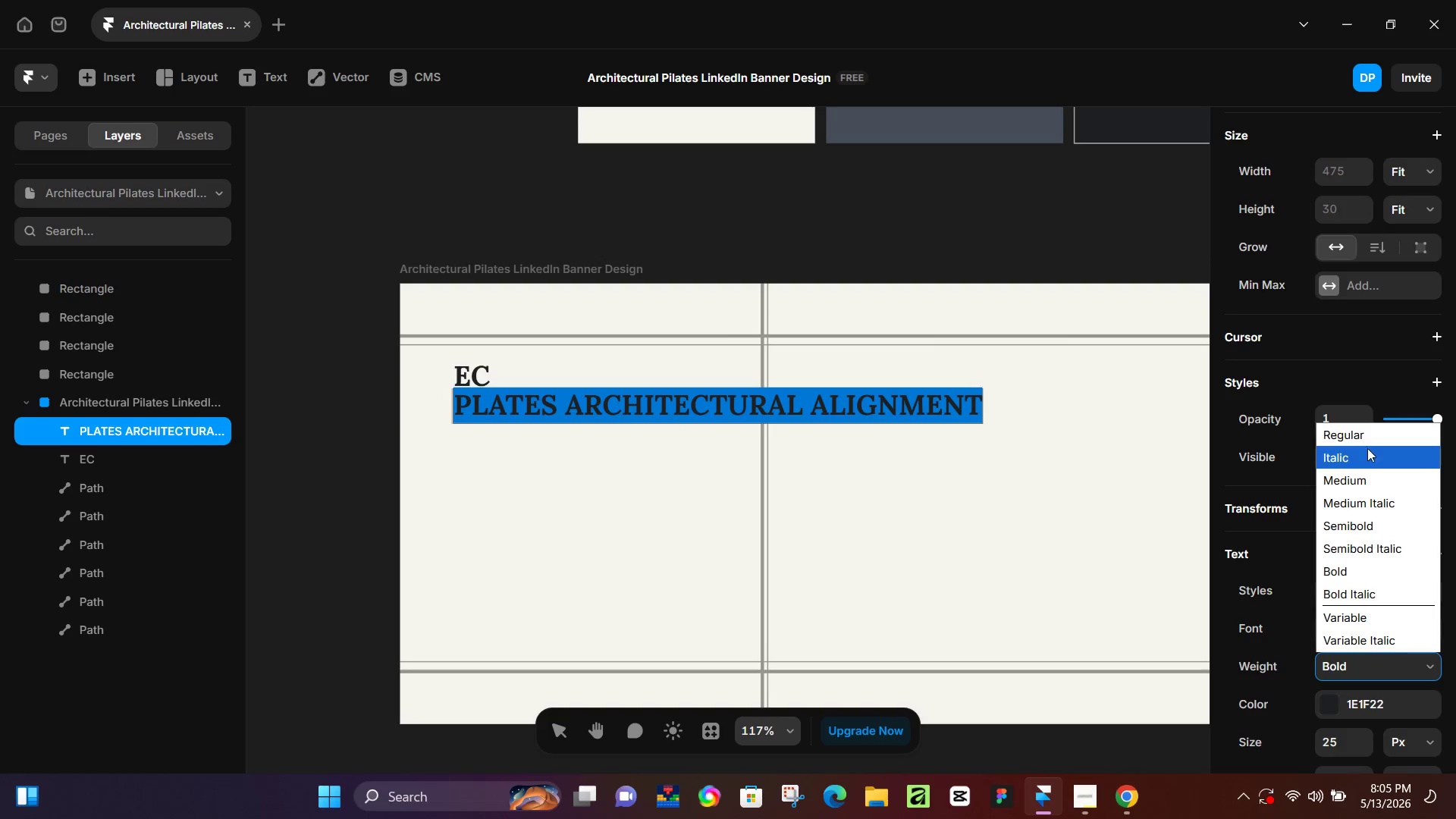 
left_click([1371, 441])
 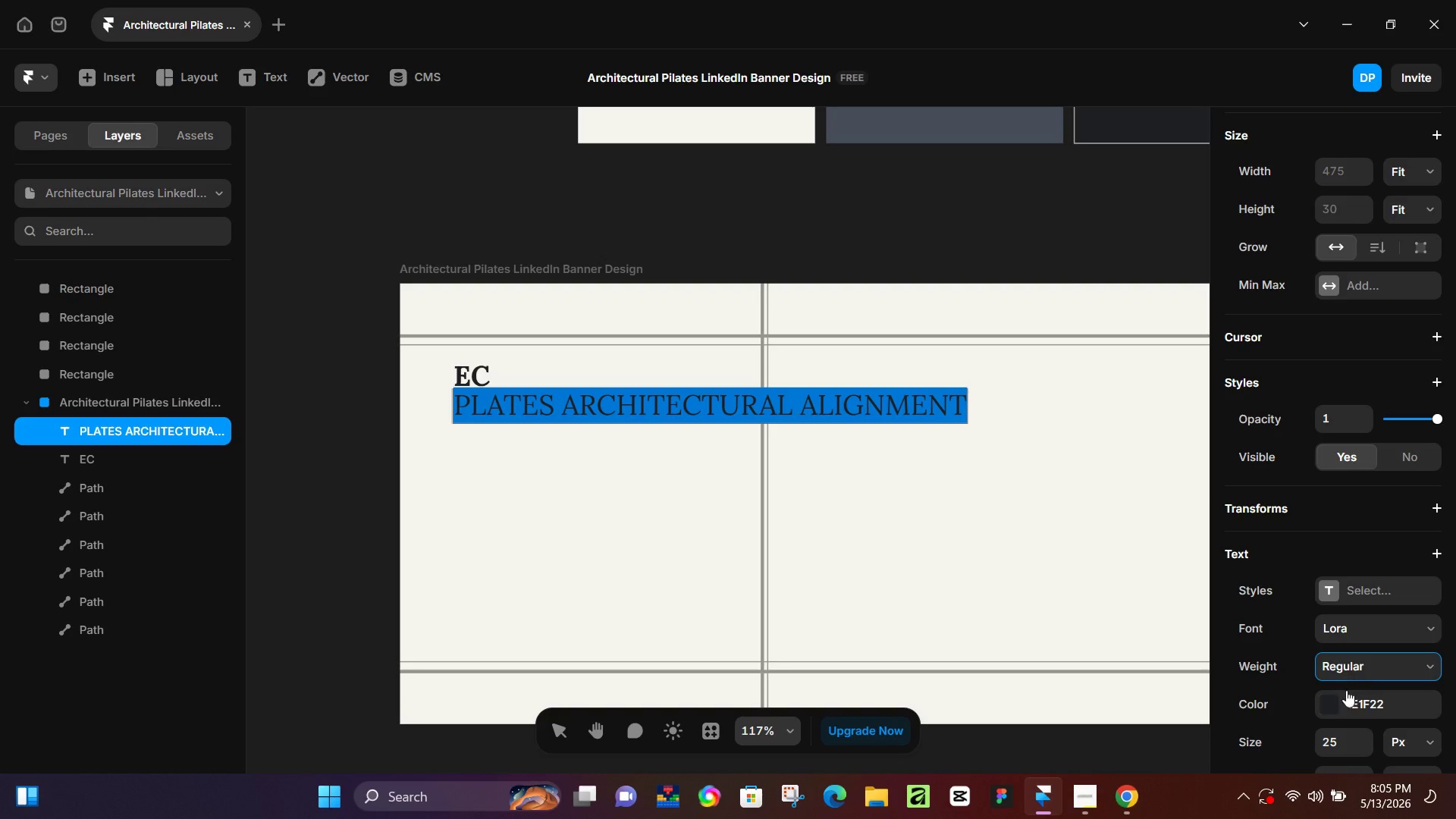 
left_click([1333, 736])
 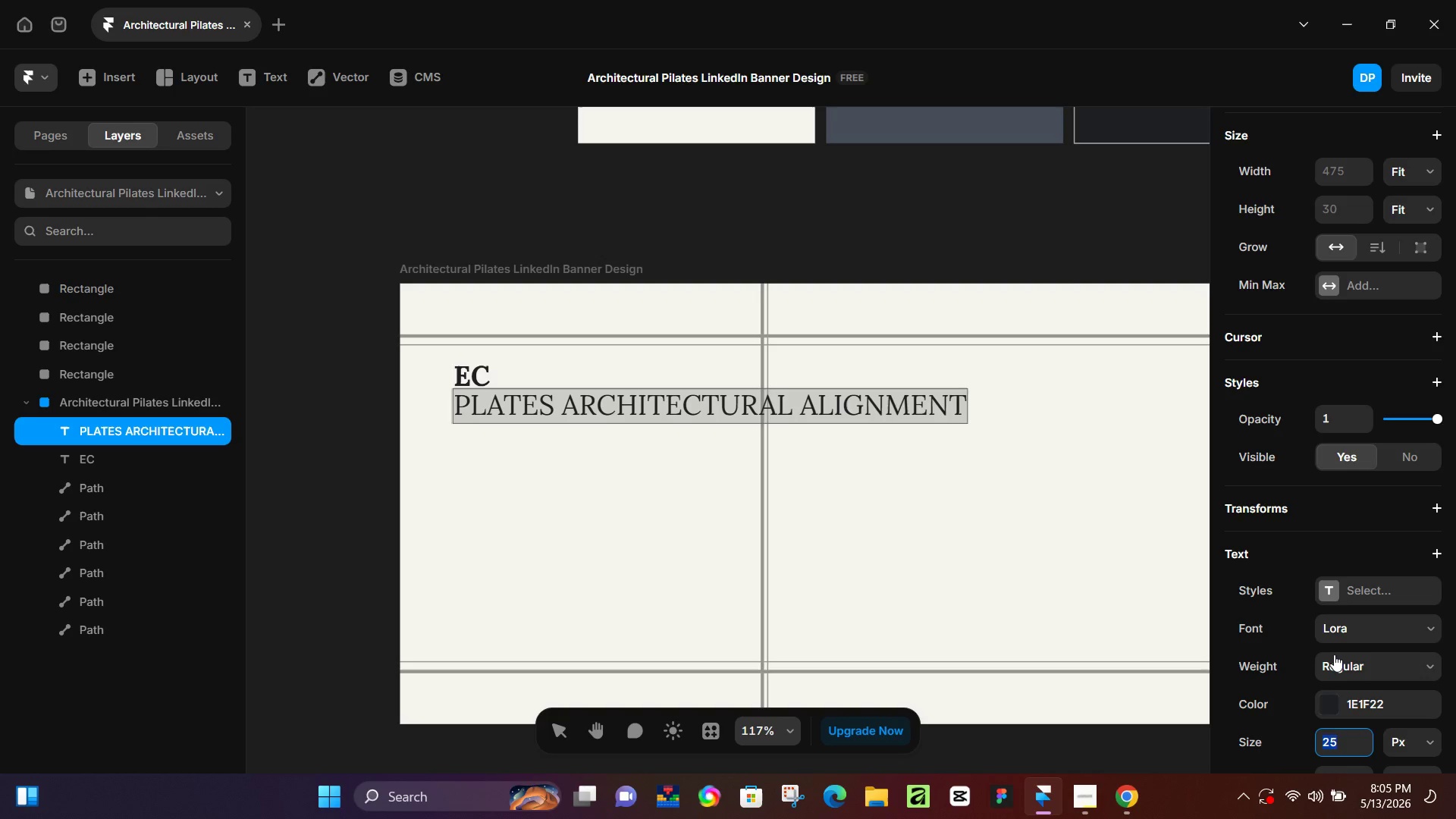 
key(Numpad1)
 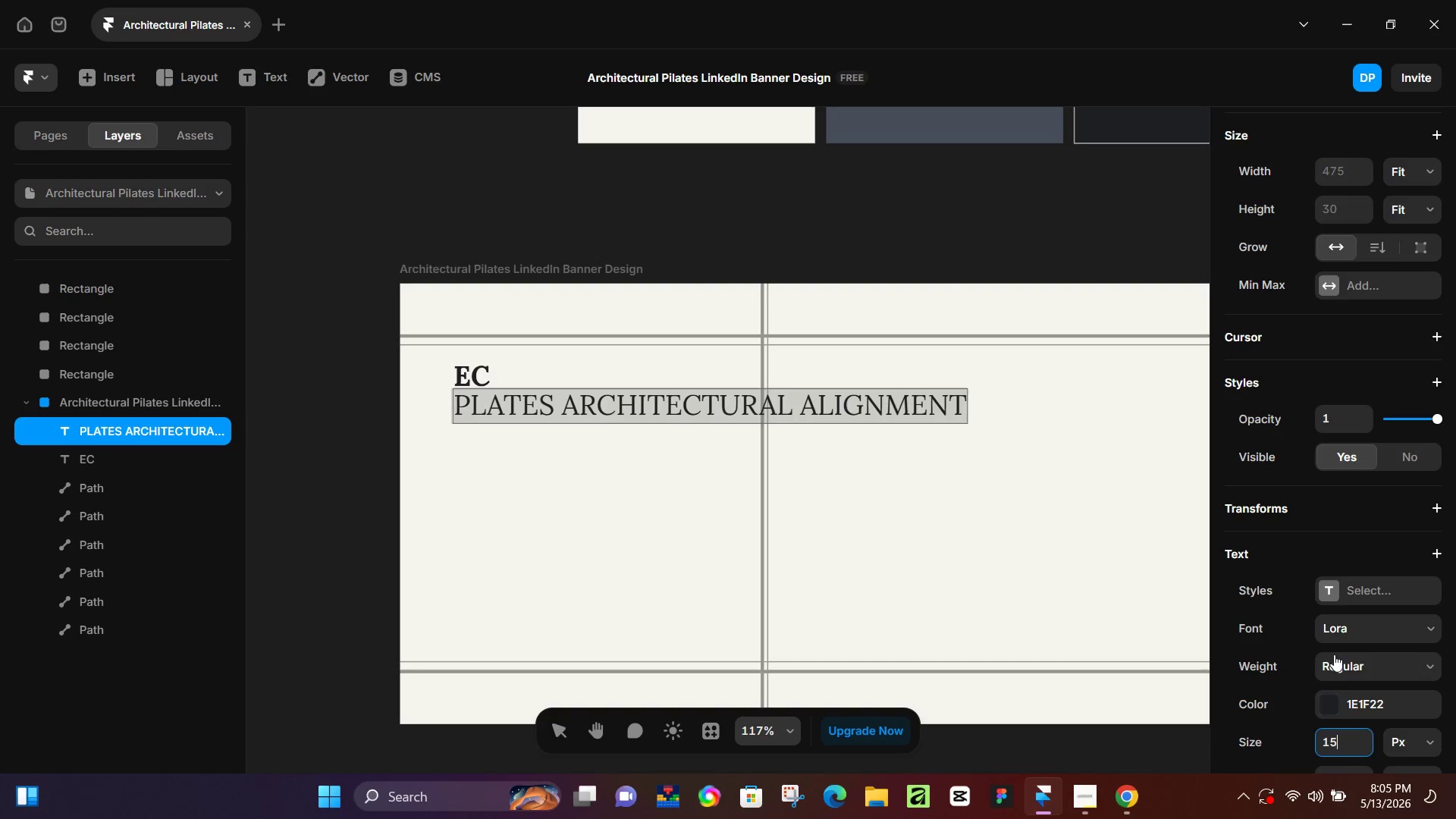 
key(Numpad5)
 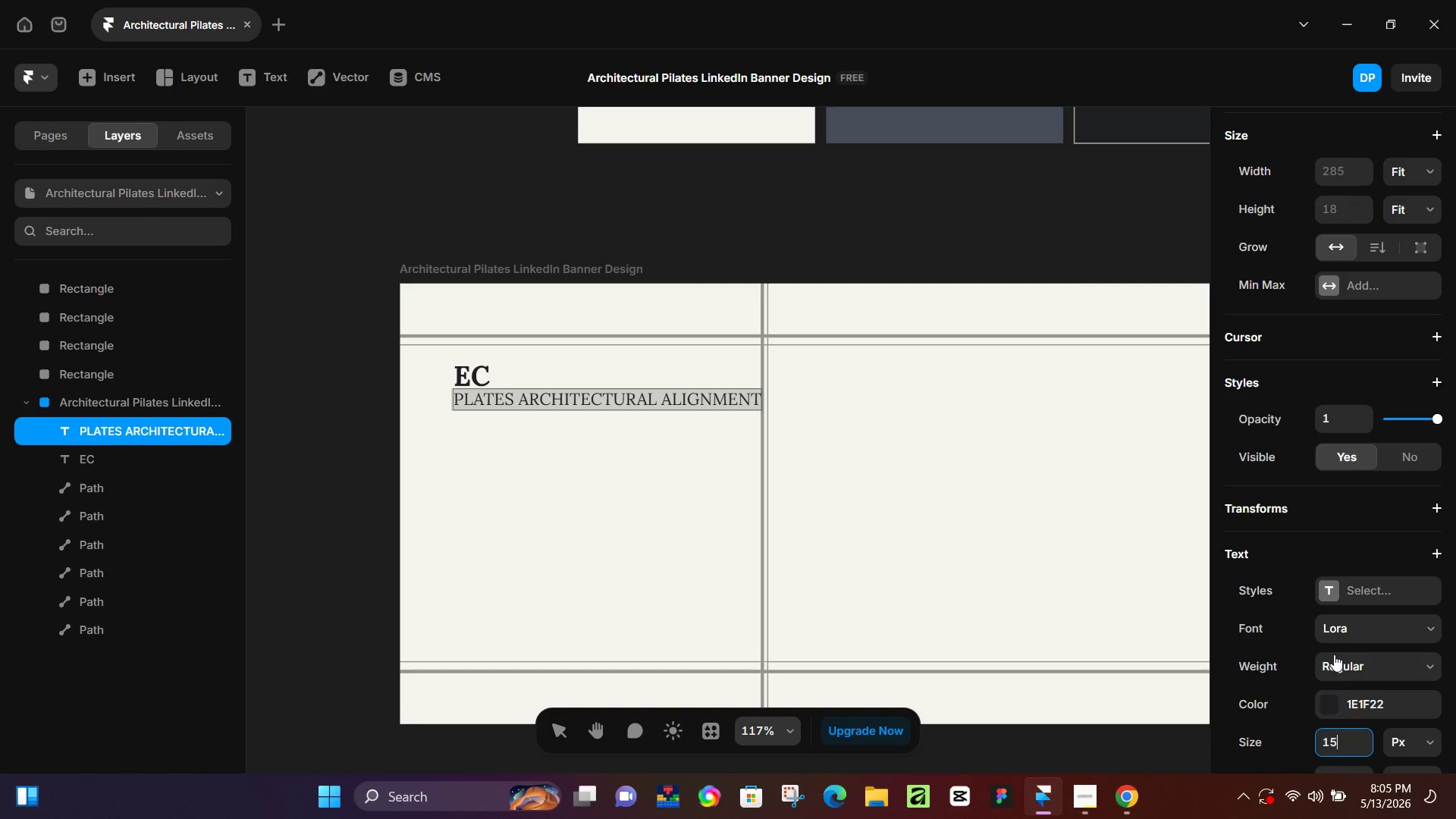 
key(NumpadEnter)
 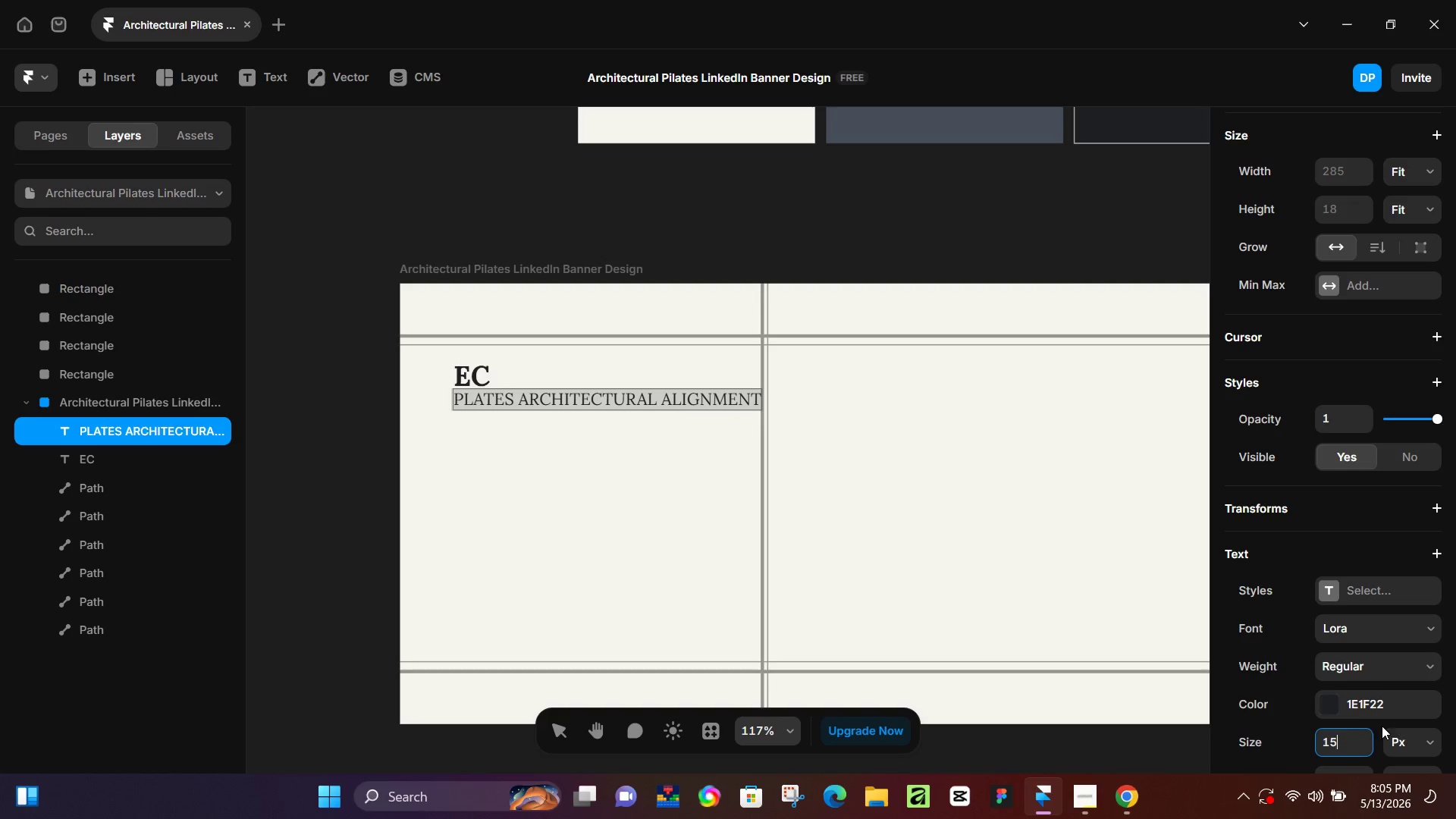 
key(Control+ControlLeft)
 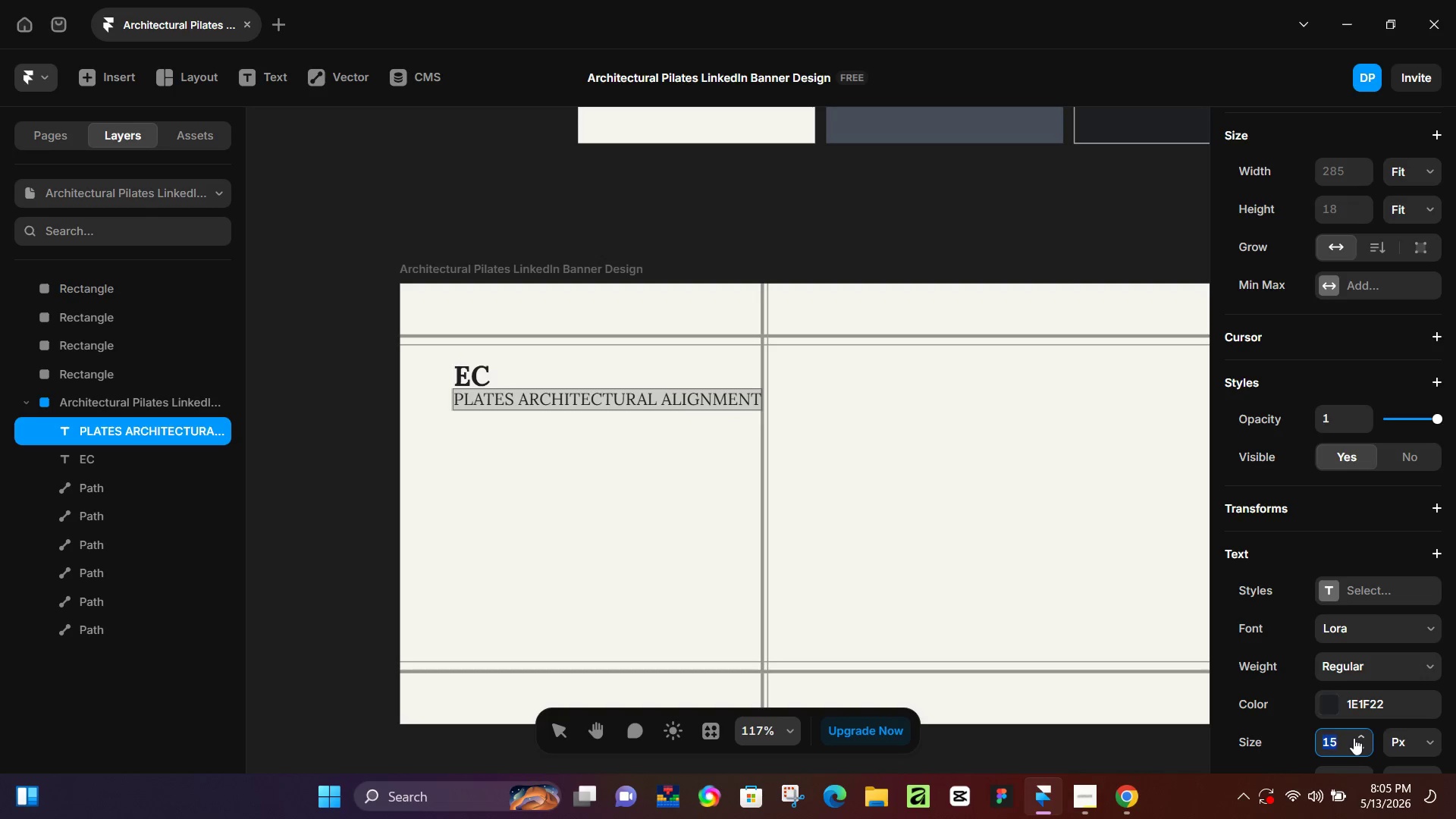 
key(Control+A)
 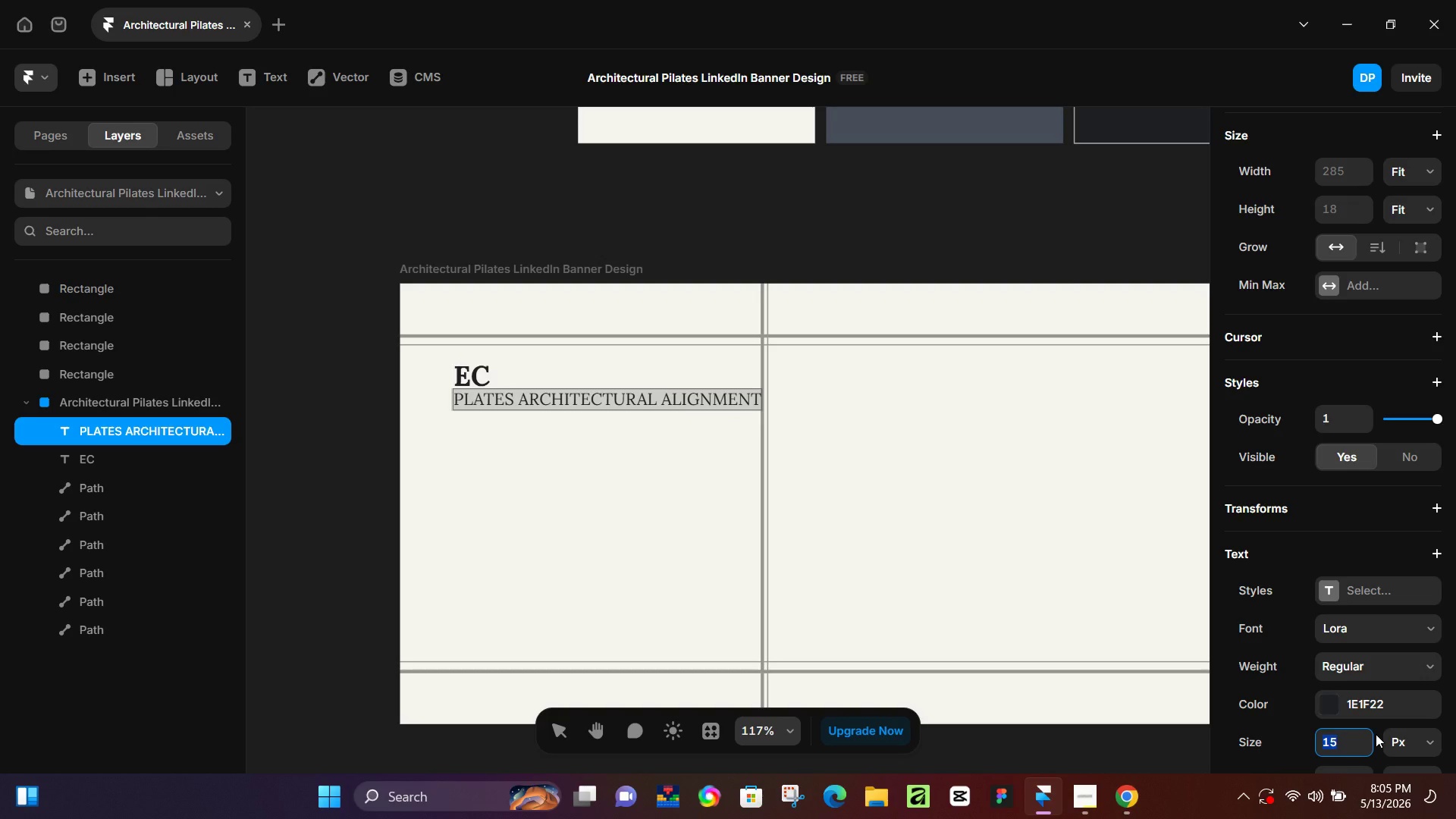 
key(Numpad1)
 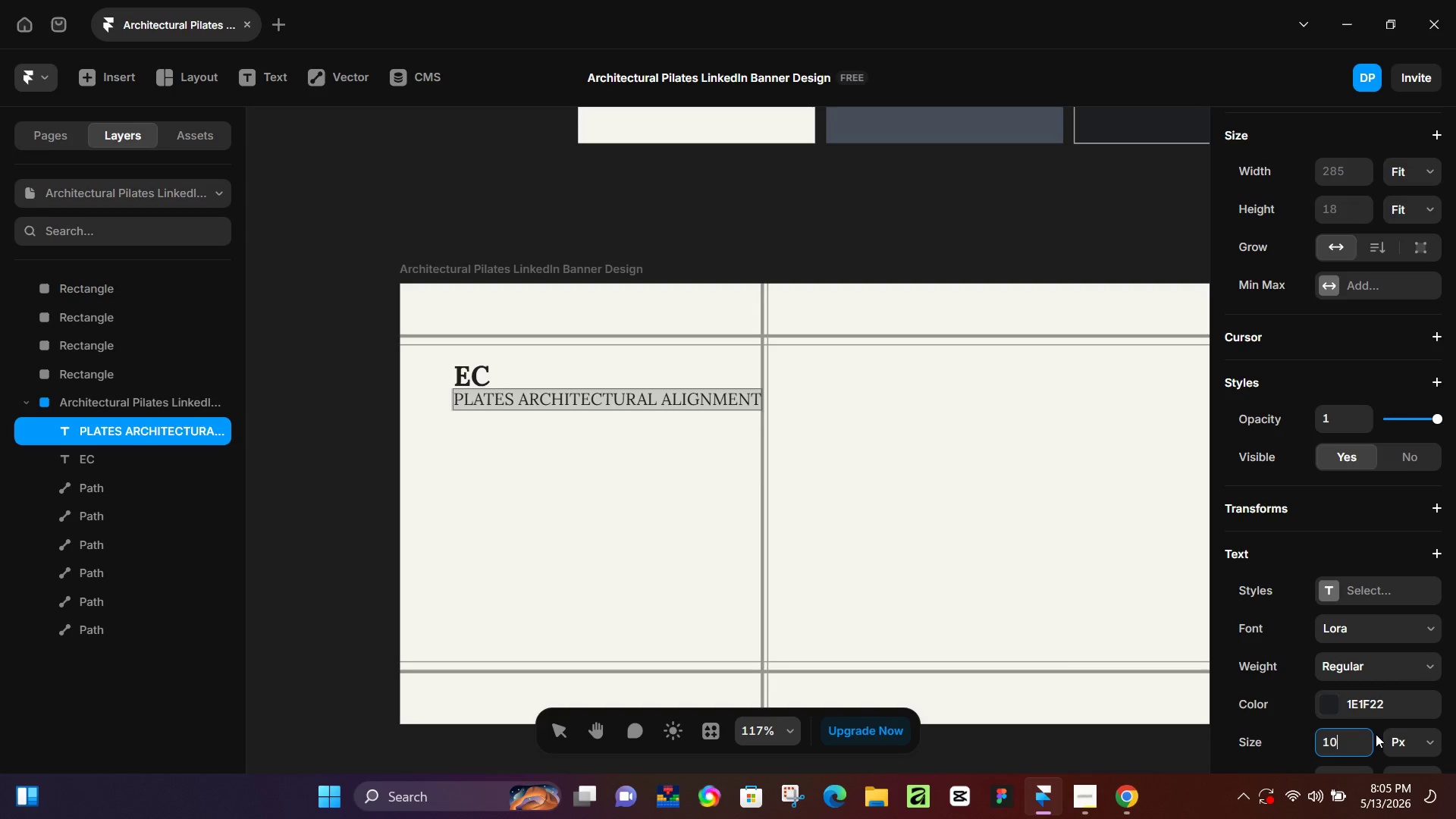 
key(Numpad0)
 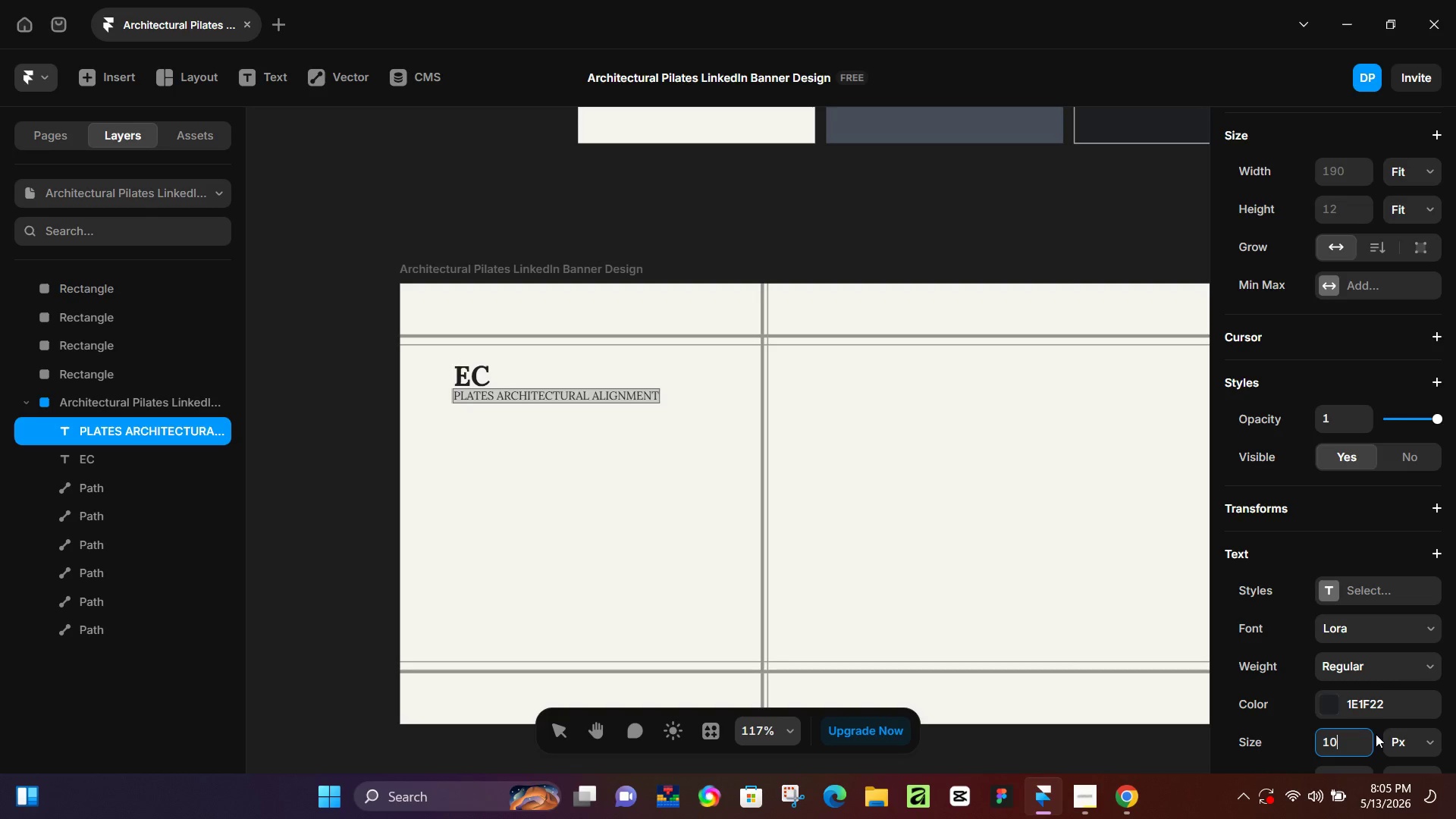 
key(NumpadEnter)
 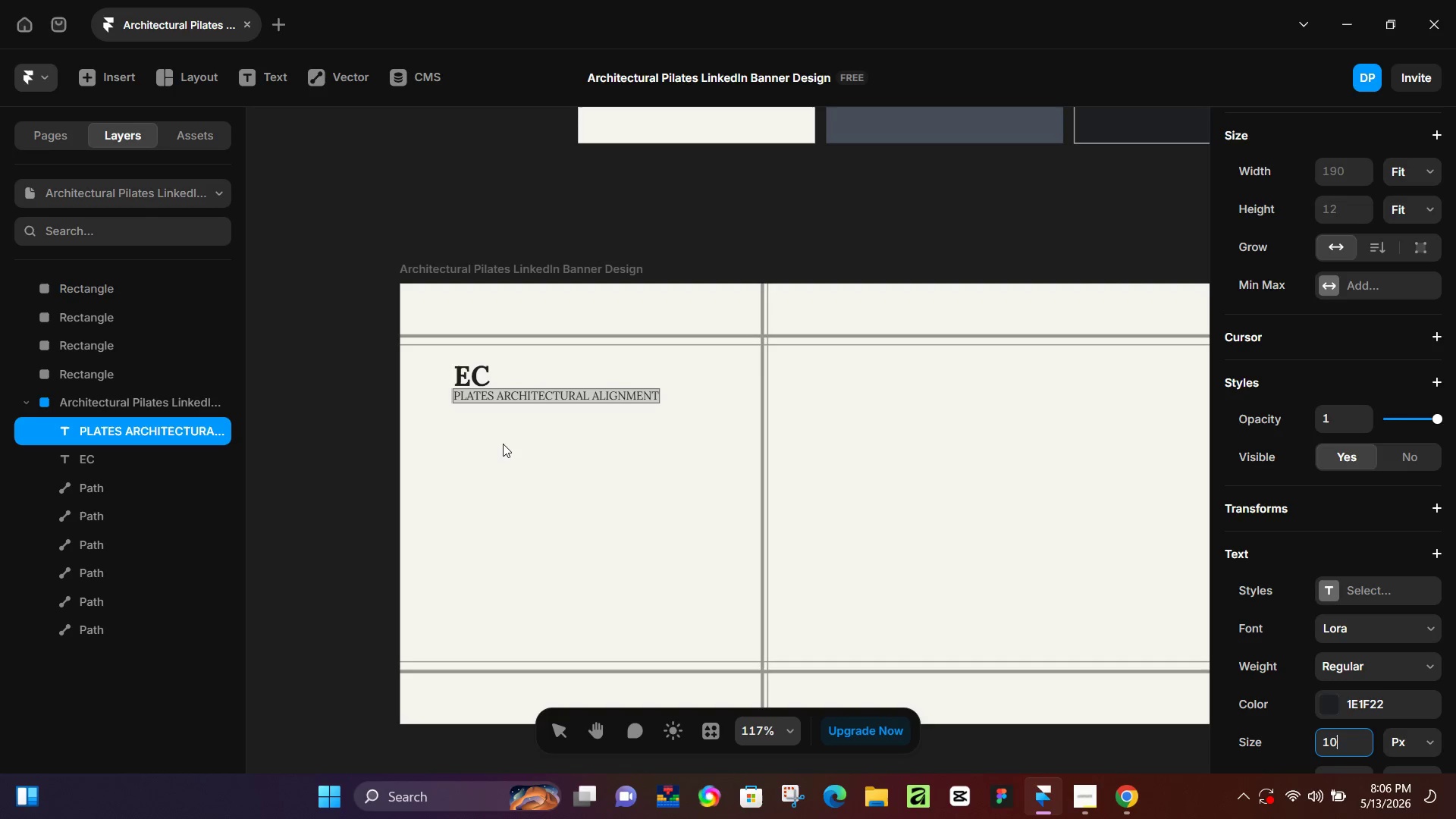 
left_click([512, 441])
 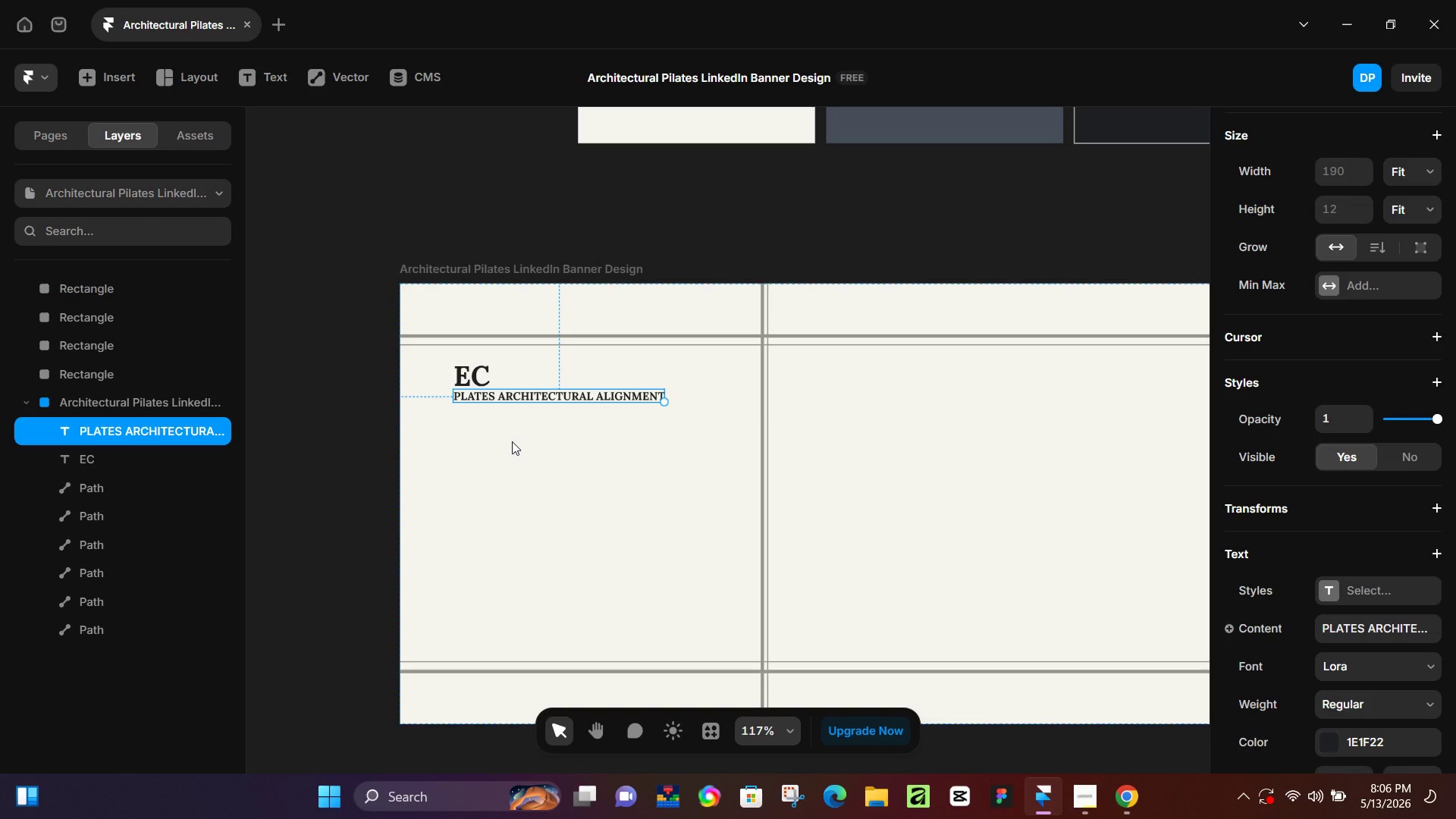 
left_click([512, 441])
 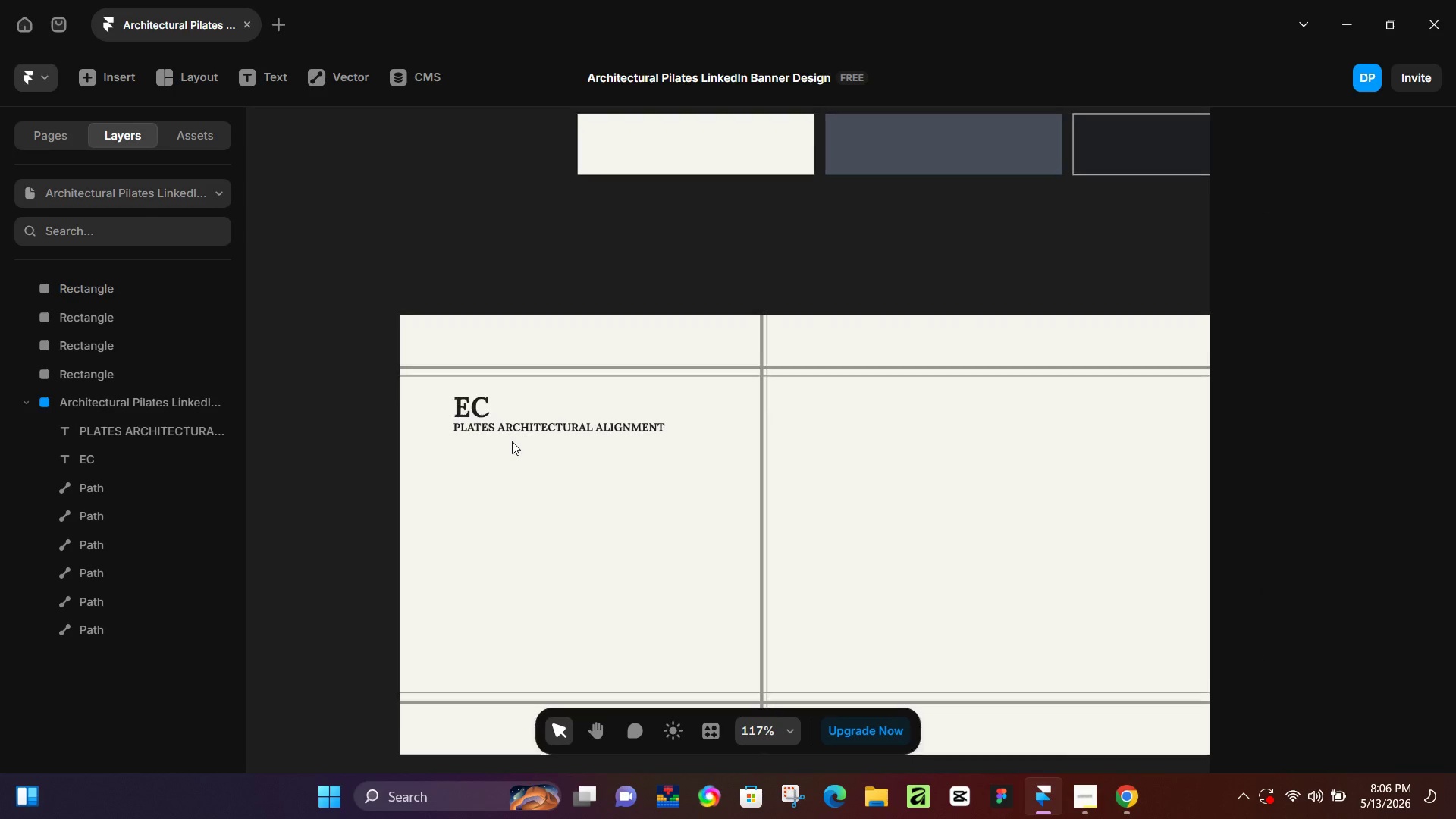 
scroll: coordinate [512, 441], scroll_direction: none, amount: 0.0
 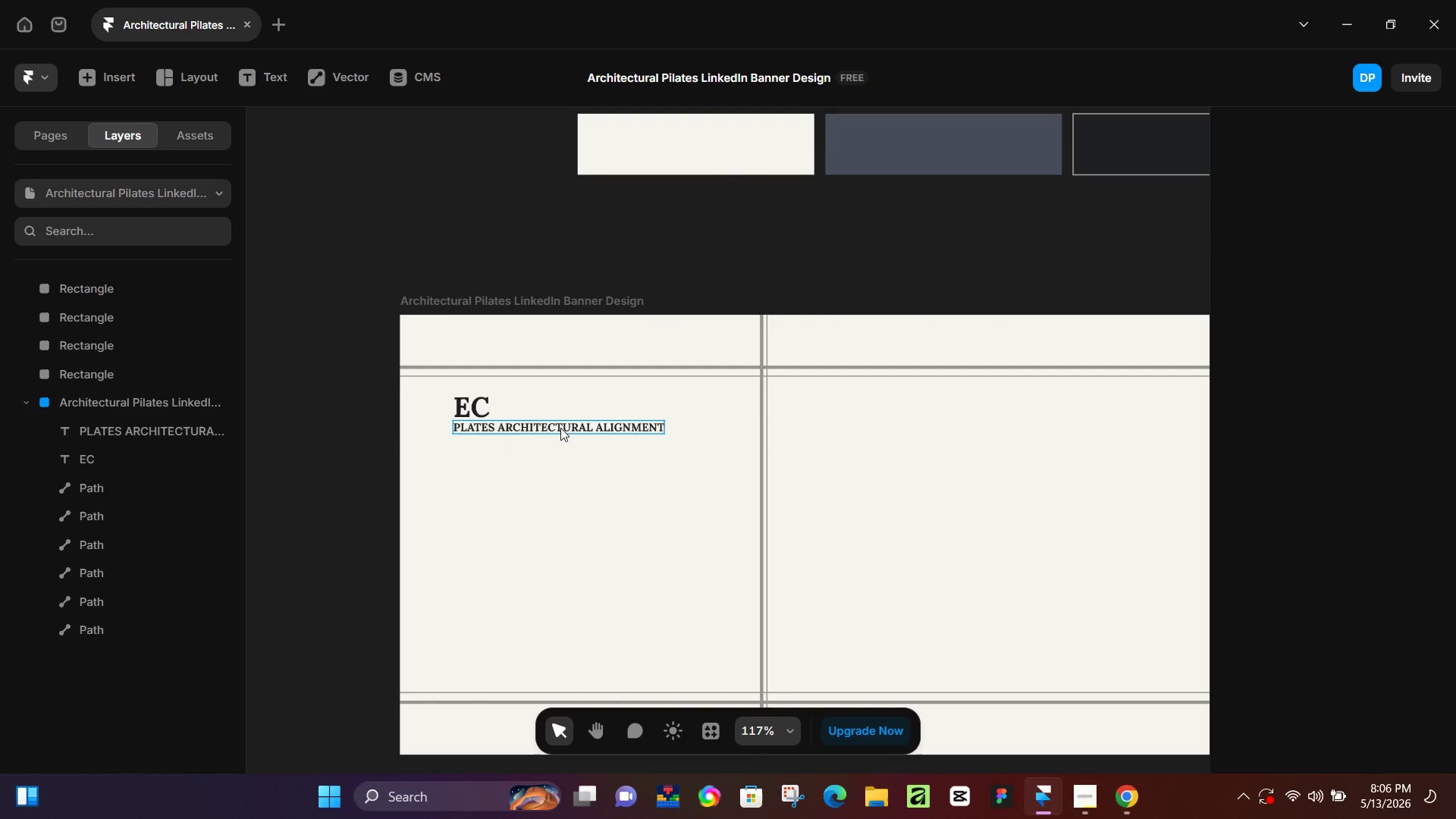 
left_click([560, 428])
 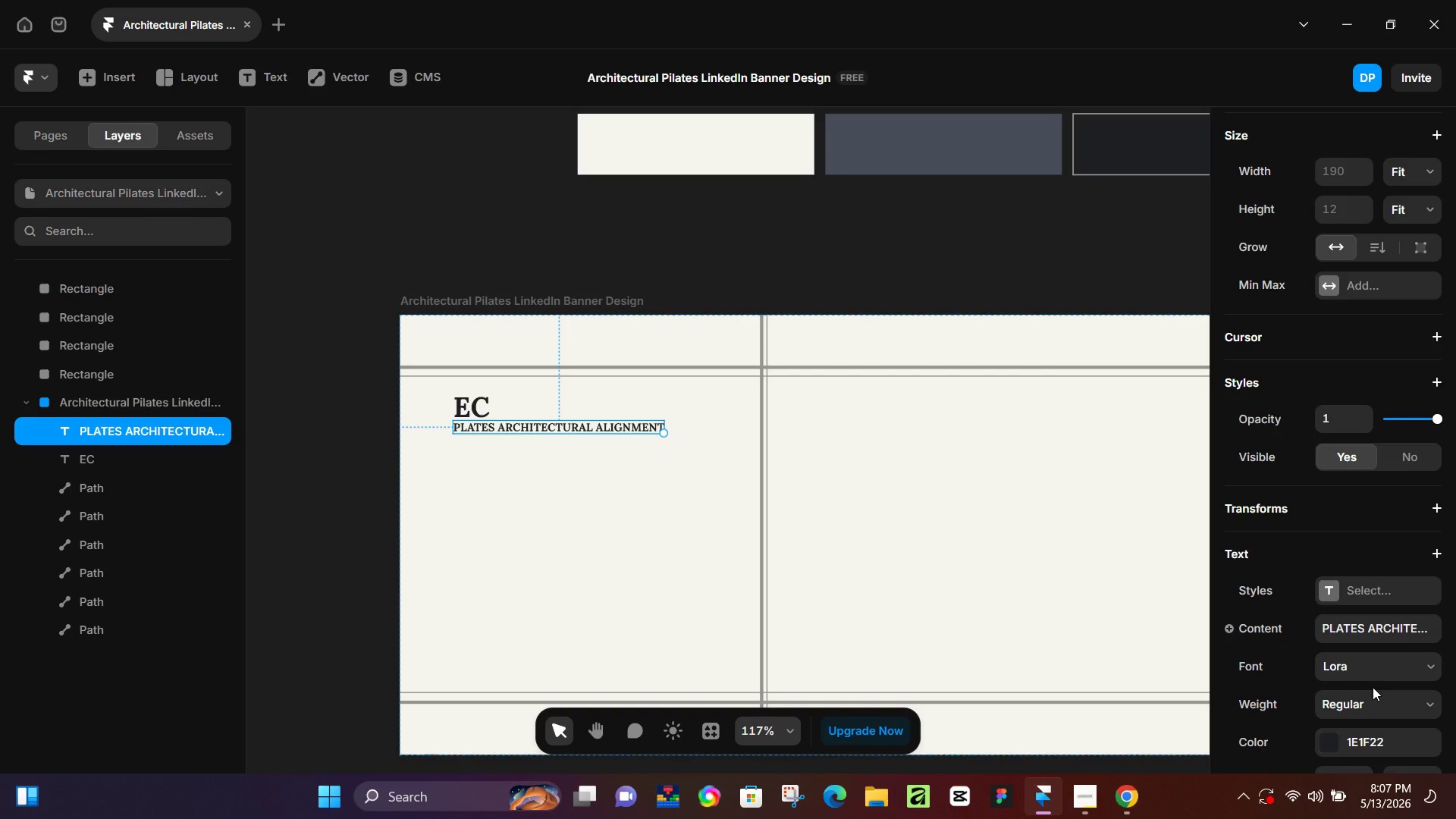 
wait(60.61)
 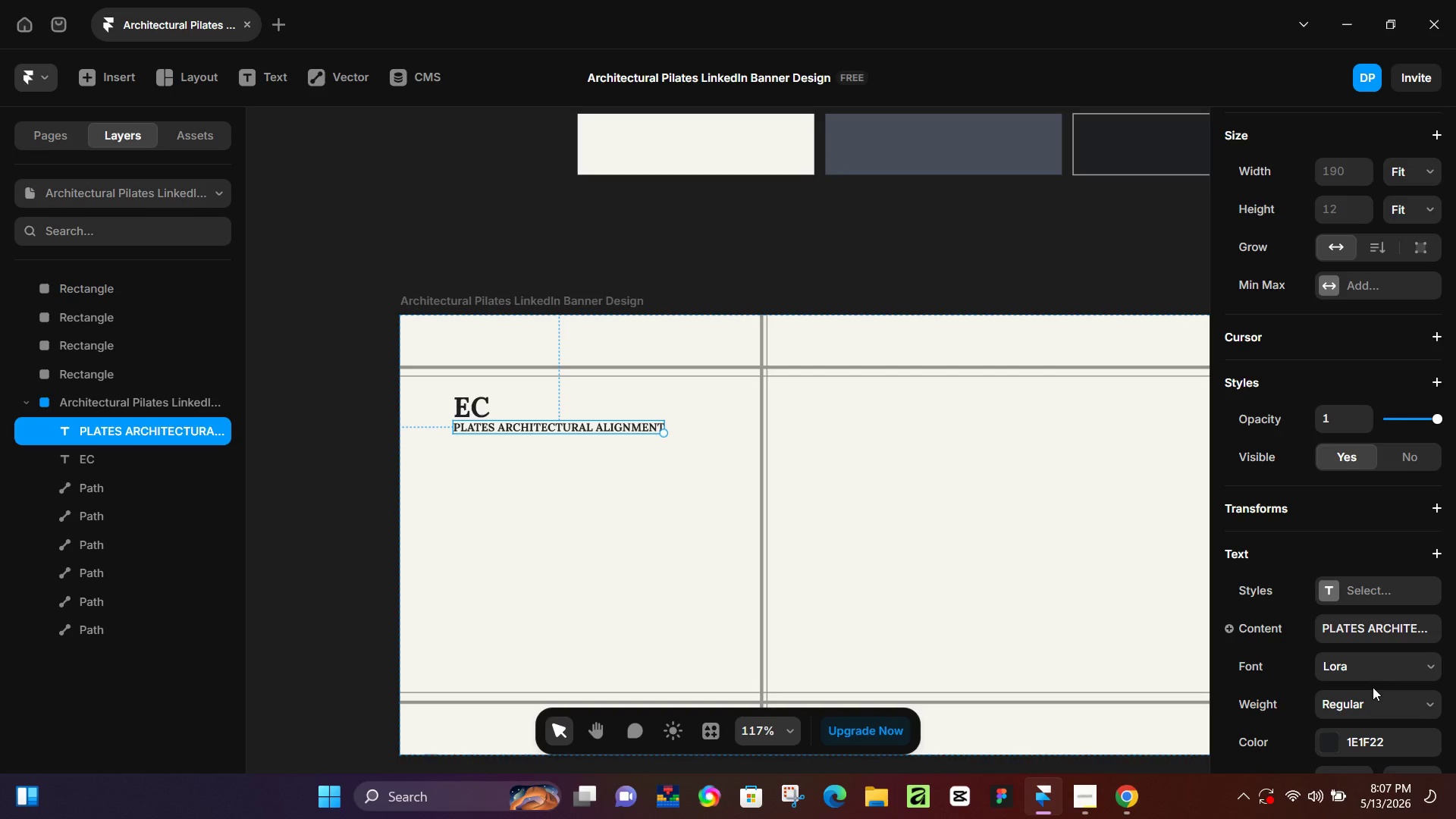 
left_click([1320, 739])
 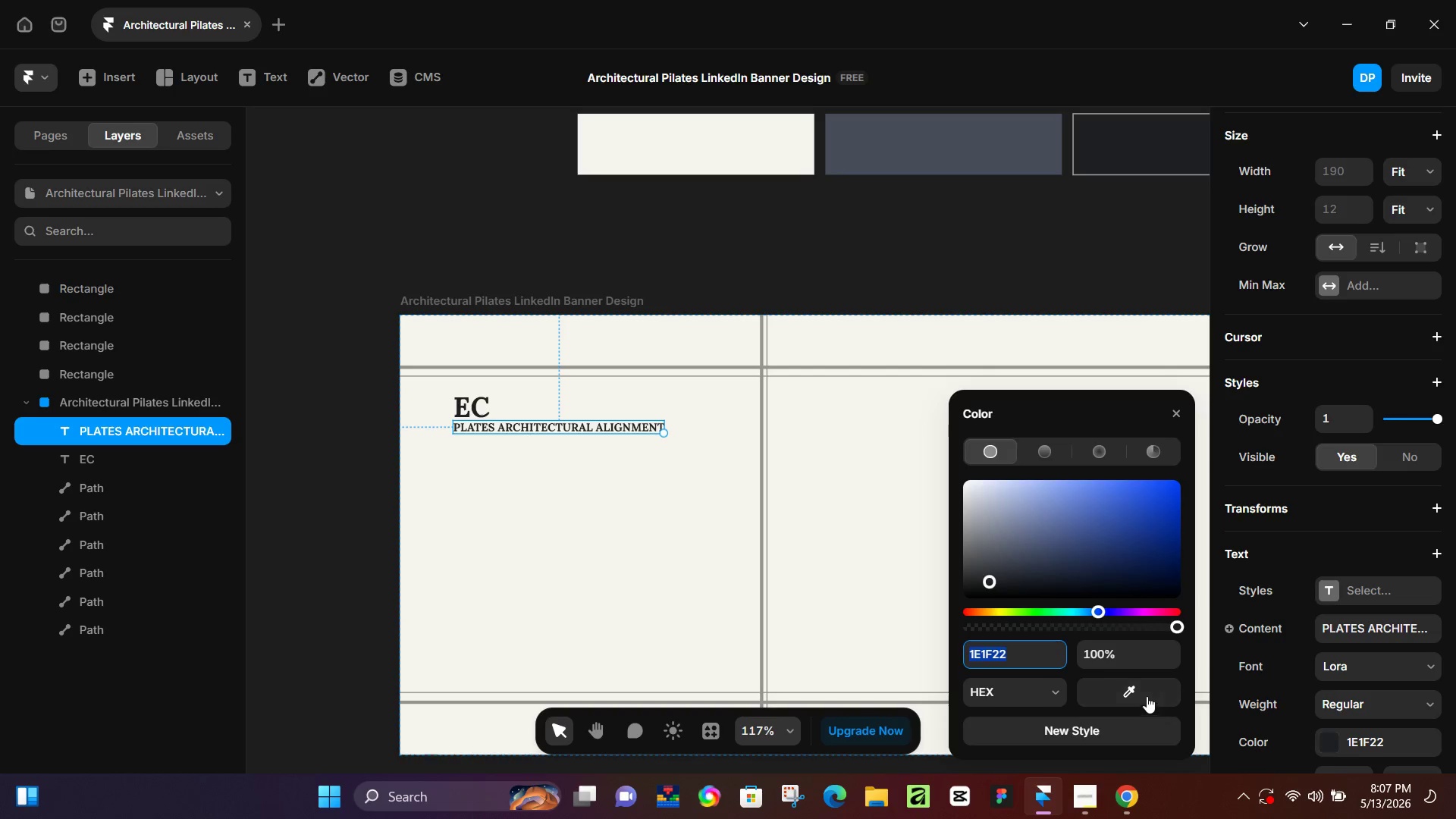 
left_click_drag(start_coordinate=[1144, 695], to_coordinate=[978, 155])
 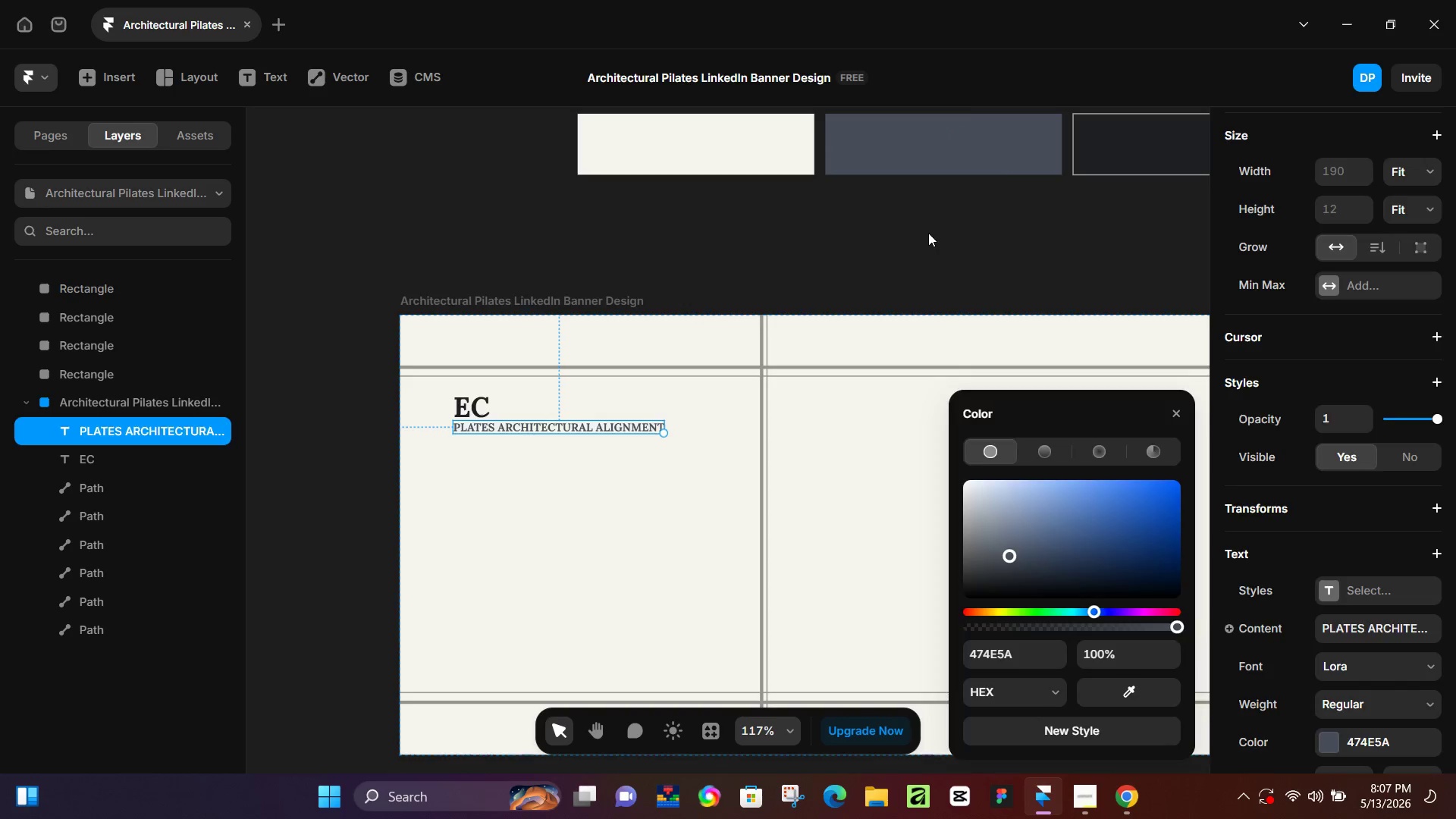 
left_click([928, 233])
 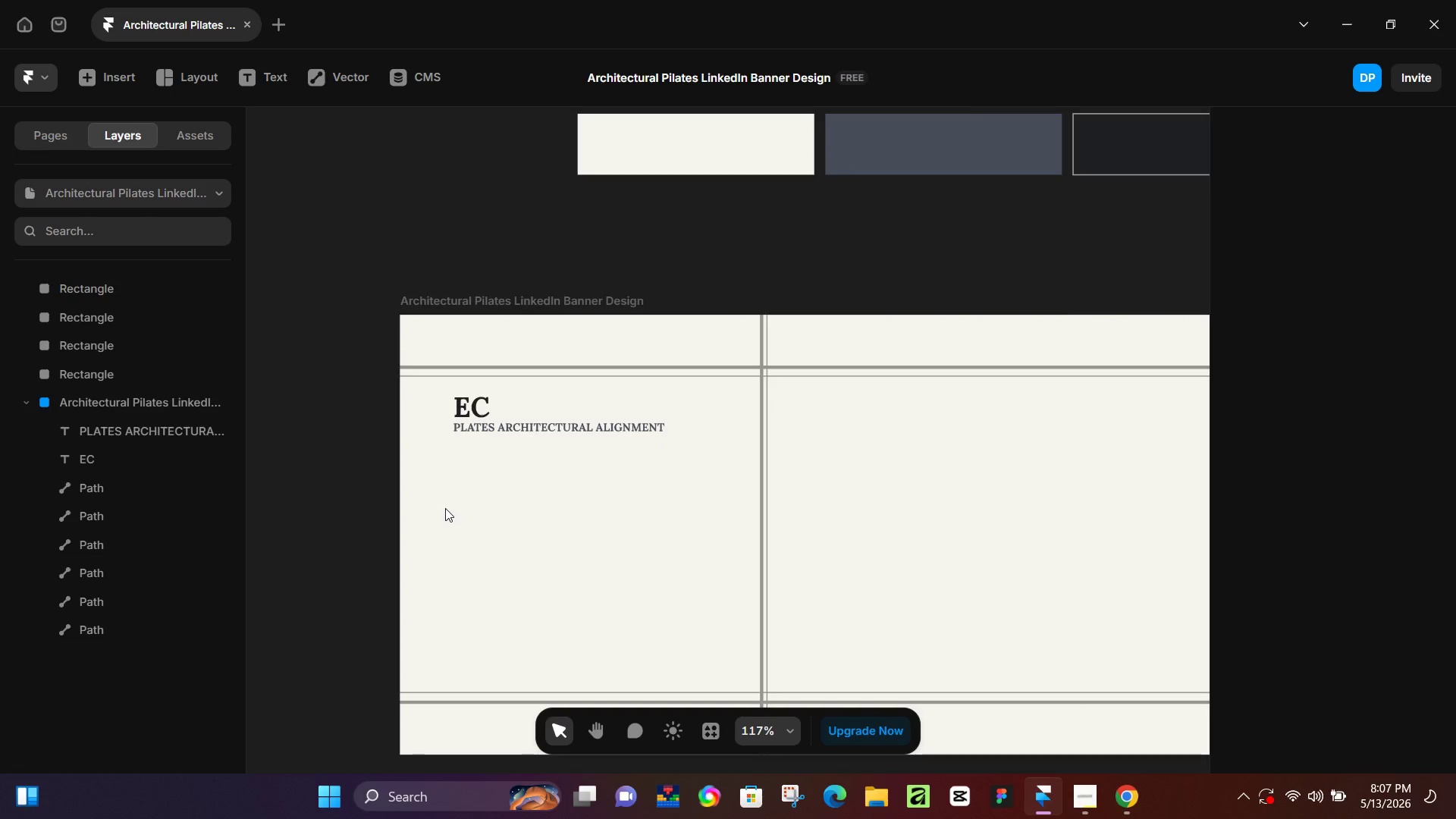 
key(P)
 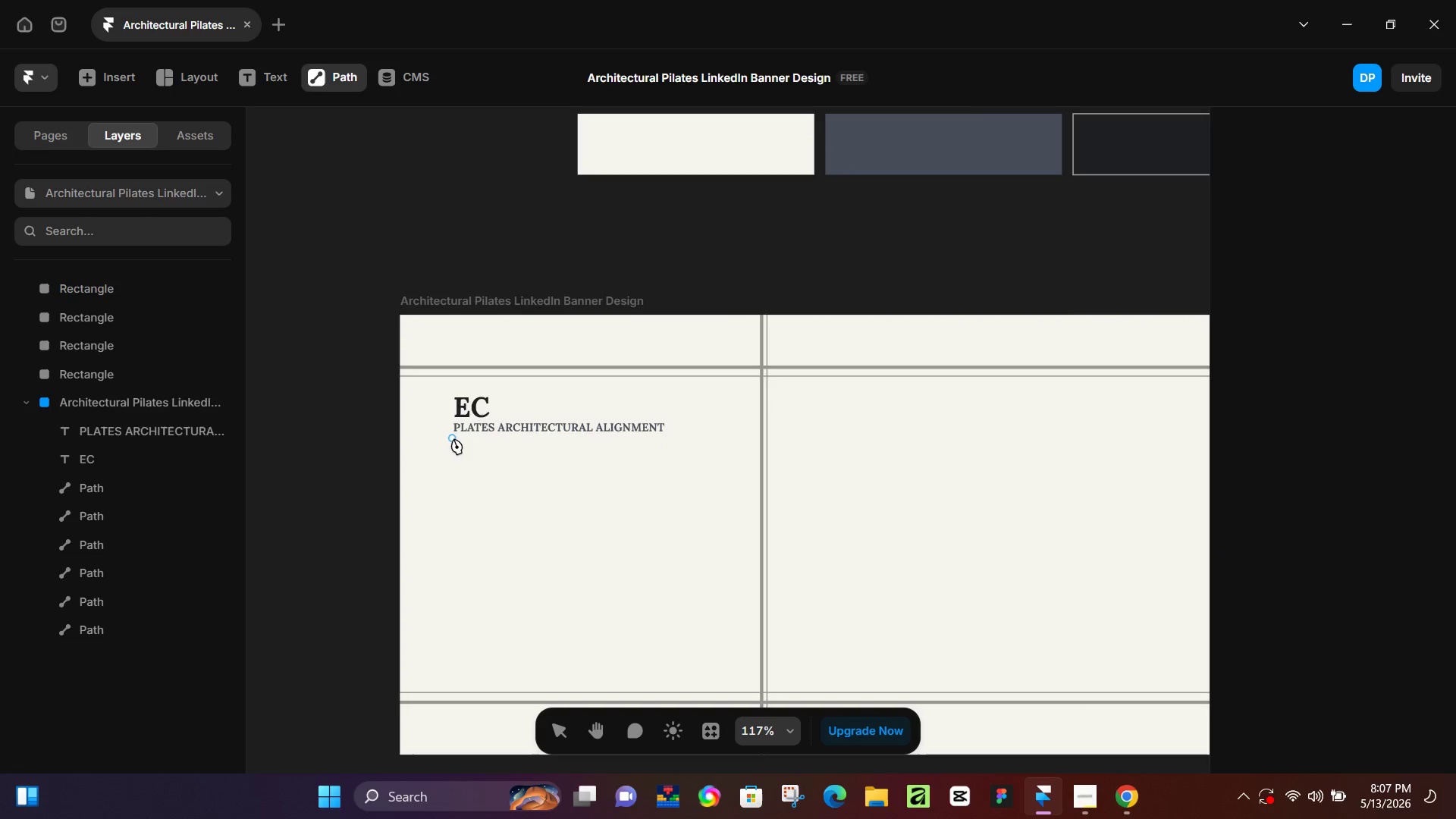 
left_click_drag(start_coordinate=[456, 438], to_coordinate=[668, 441])
 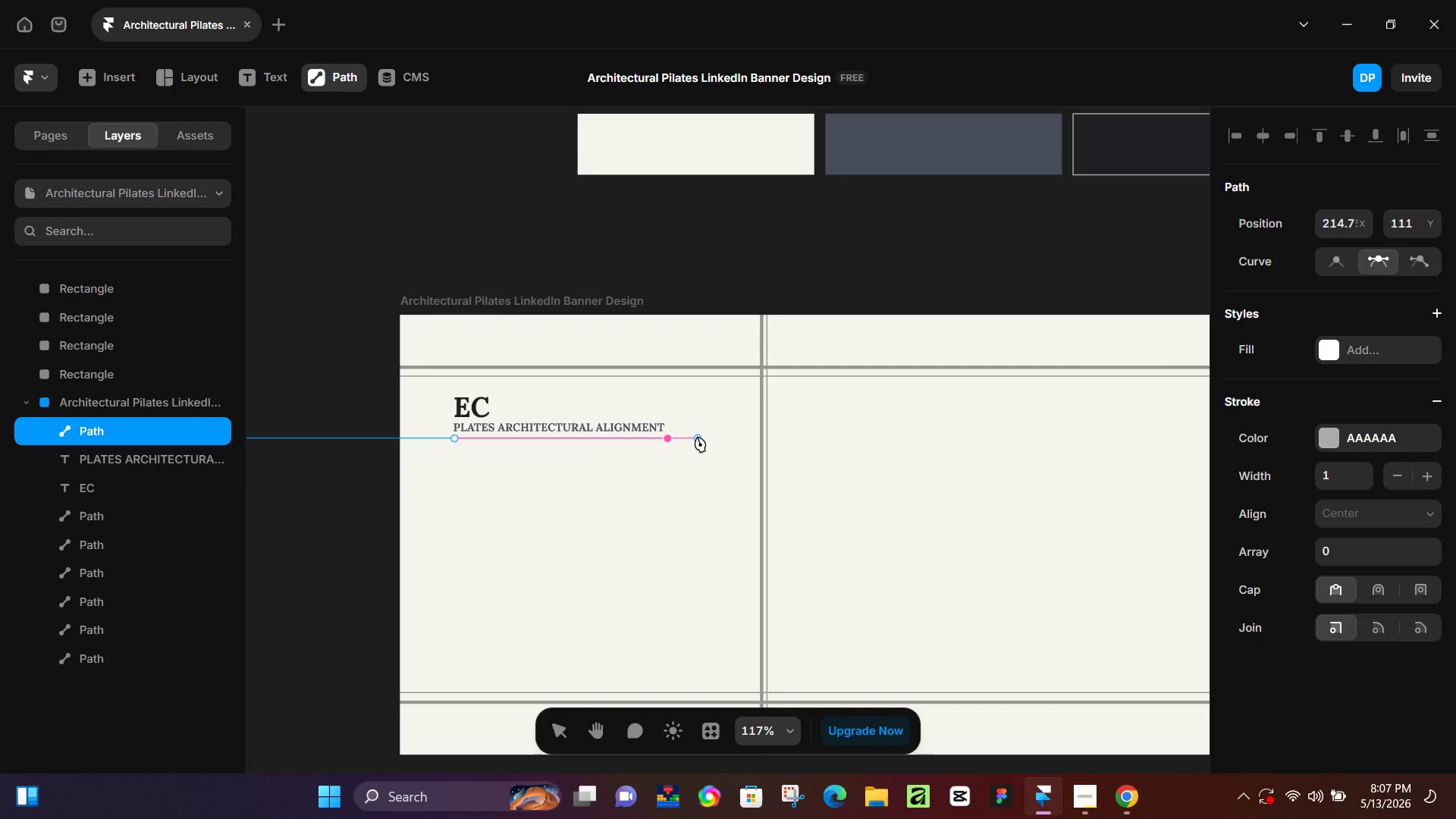 
key(Control+Z)
 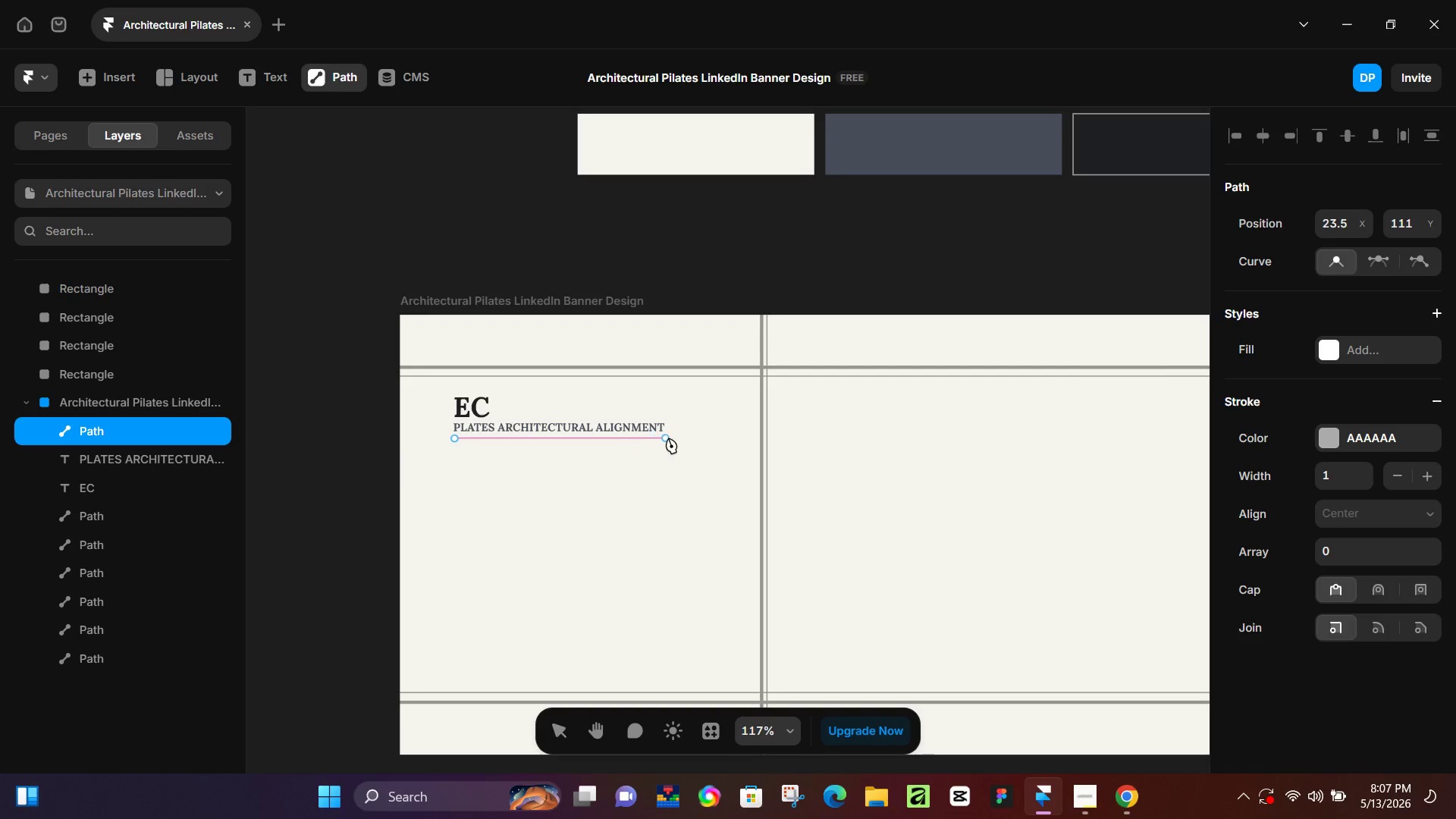 
hold_key(key=ShiftLeft, duration=0.5)
 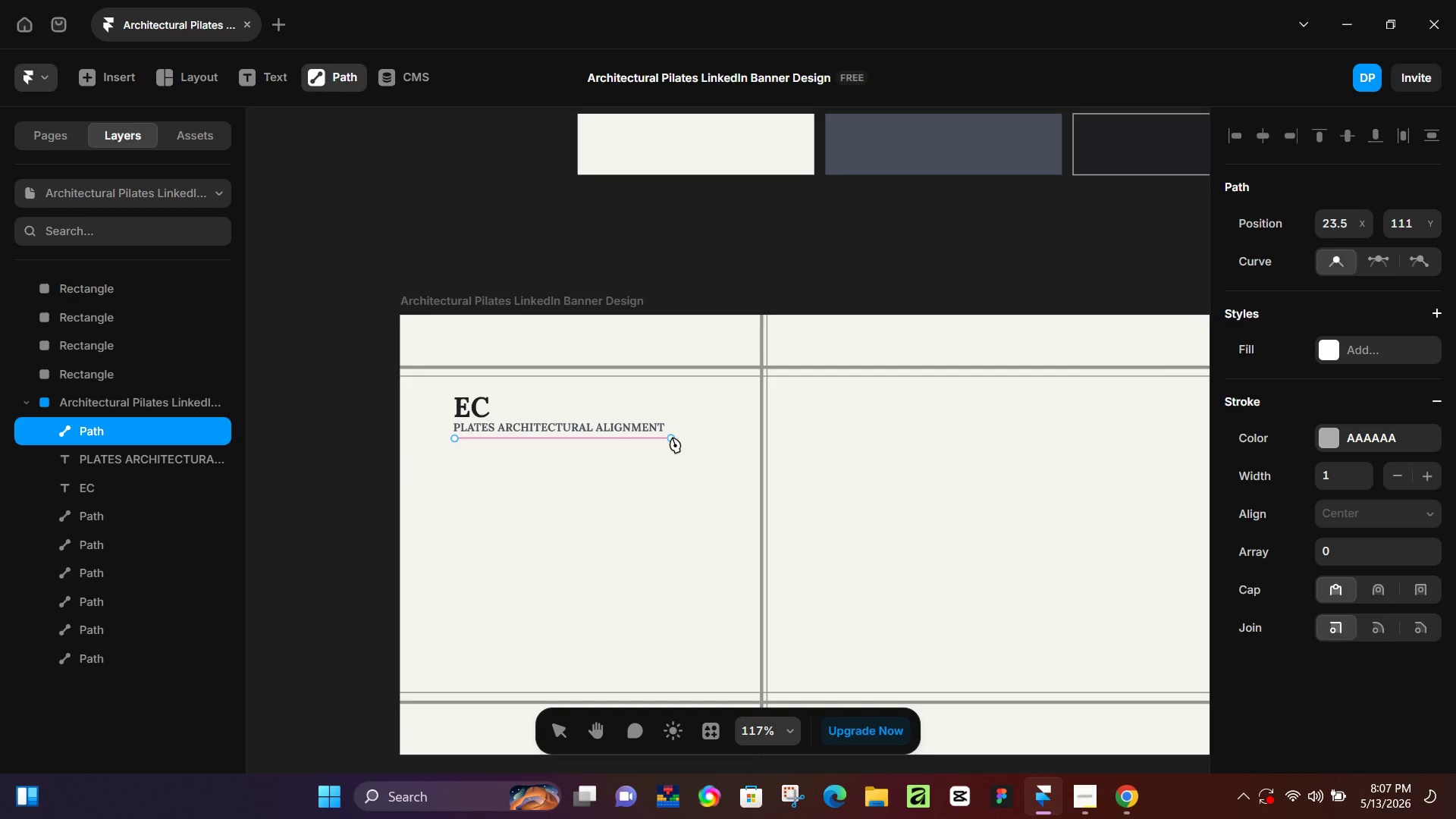 
hold_key(key=ShiftLeft, duration=0.69)
left_click([672, 437])
 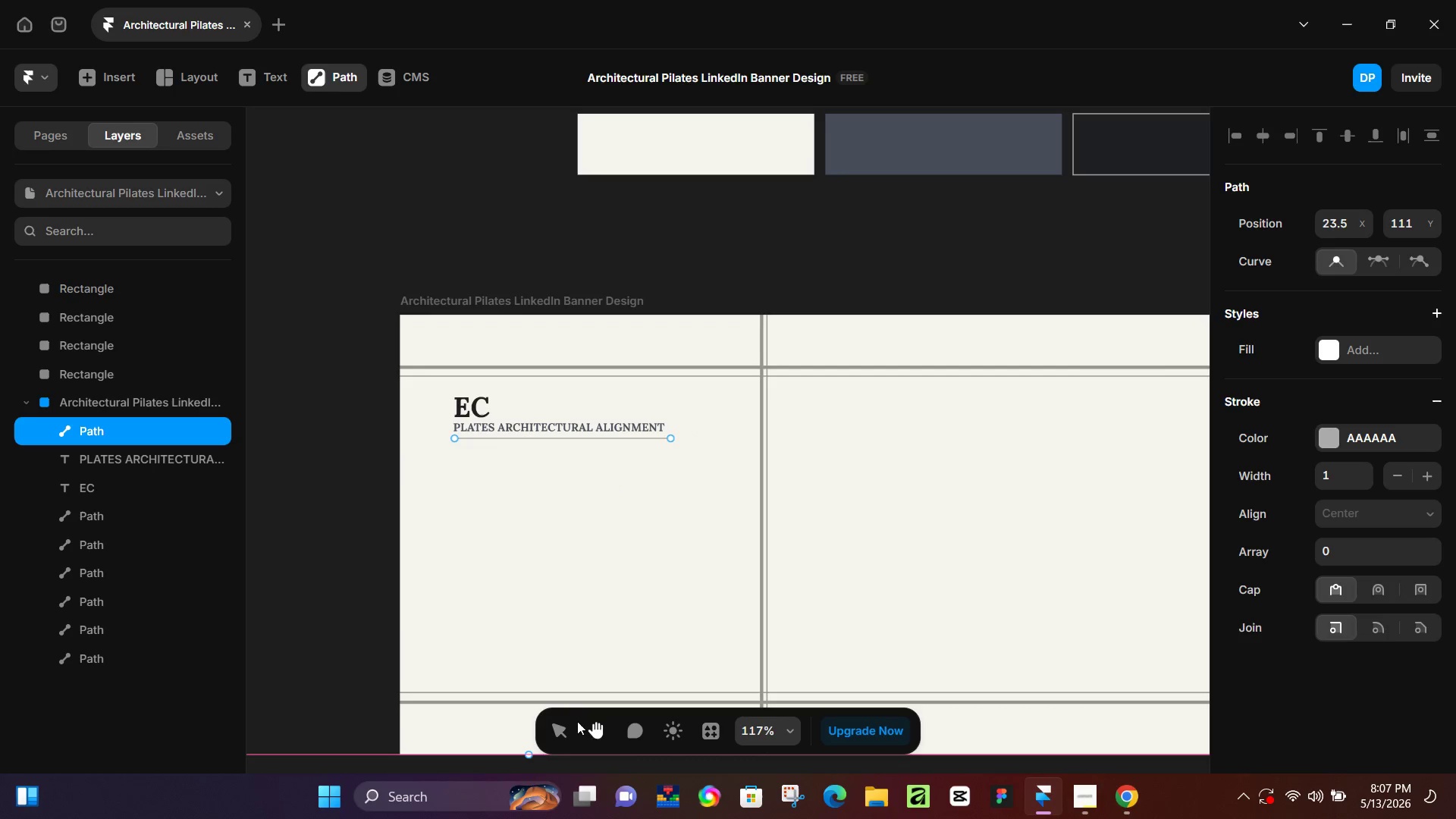 
left_click([564, 724])
 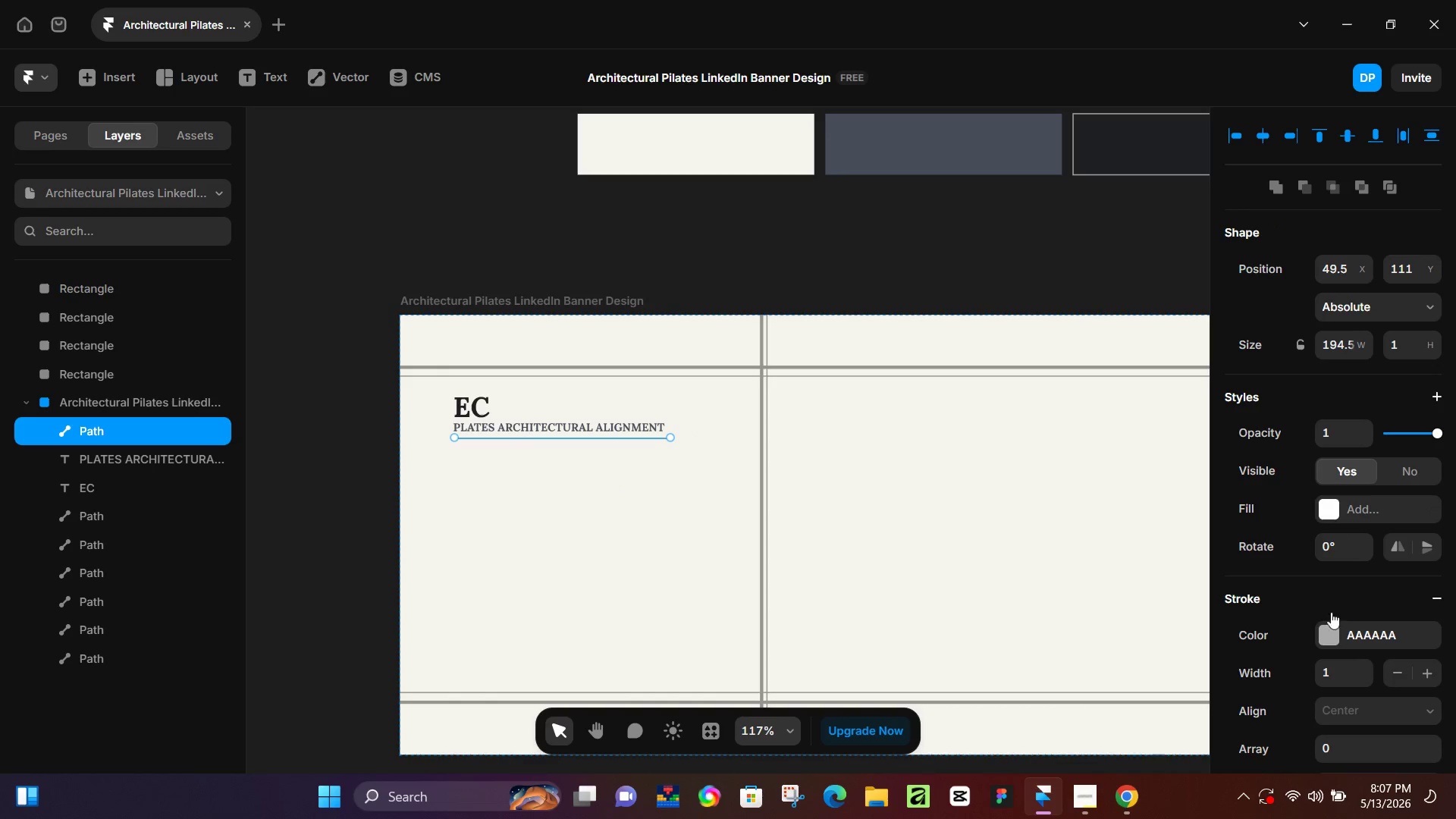 
left_click([1331, 623])
 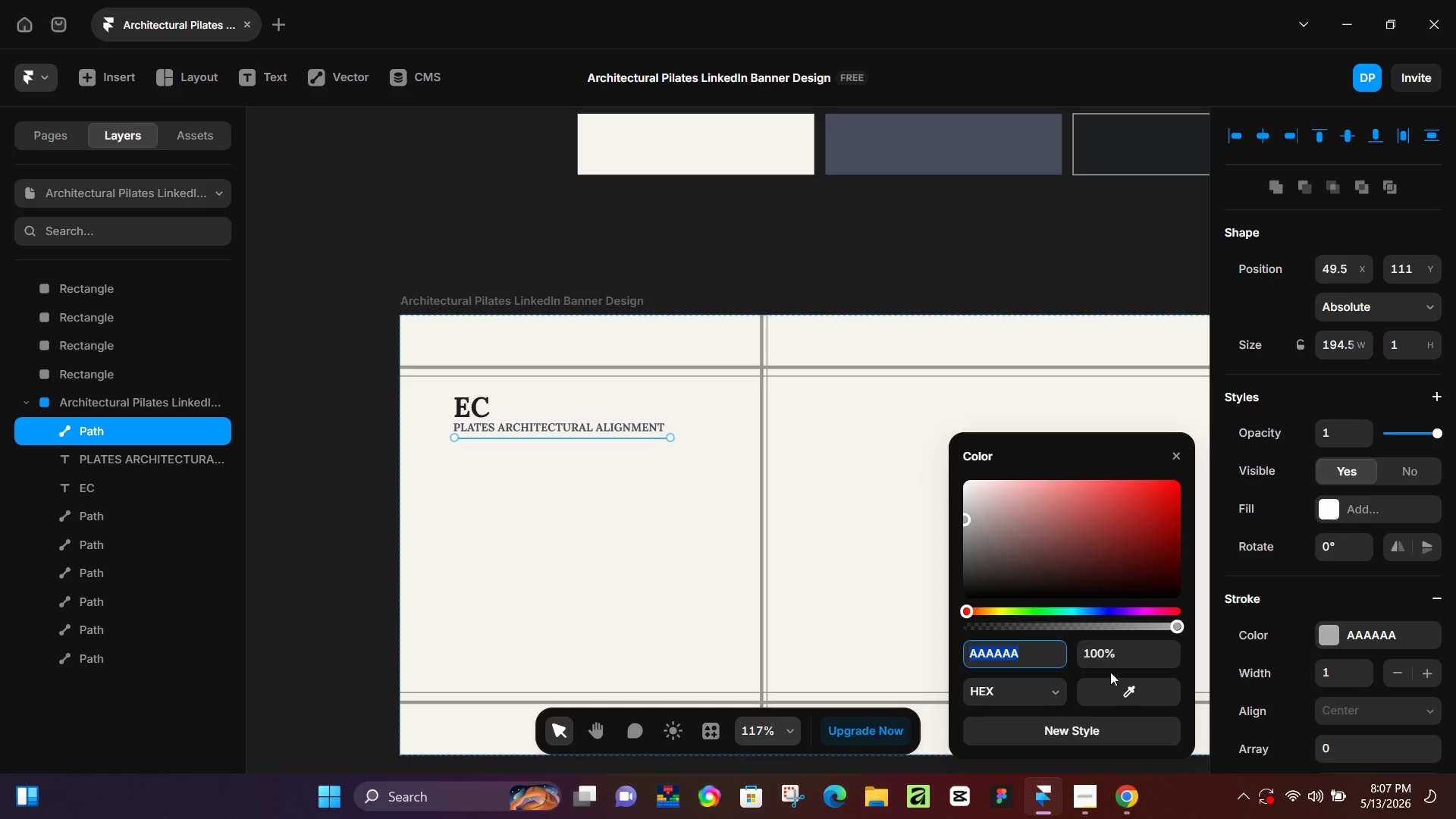 
left_click_drag(start_coordinate=[1120, 682], to_coordinate=[947, 141])
 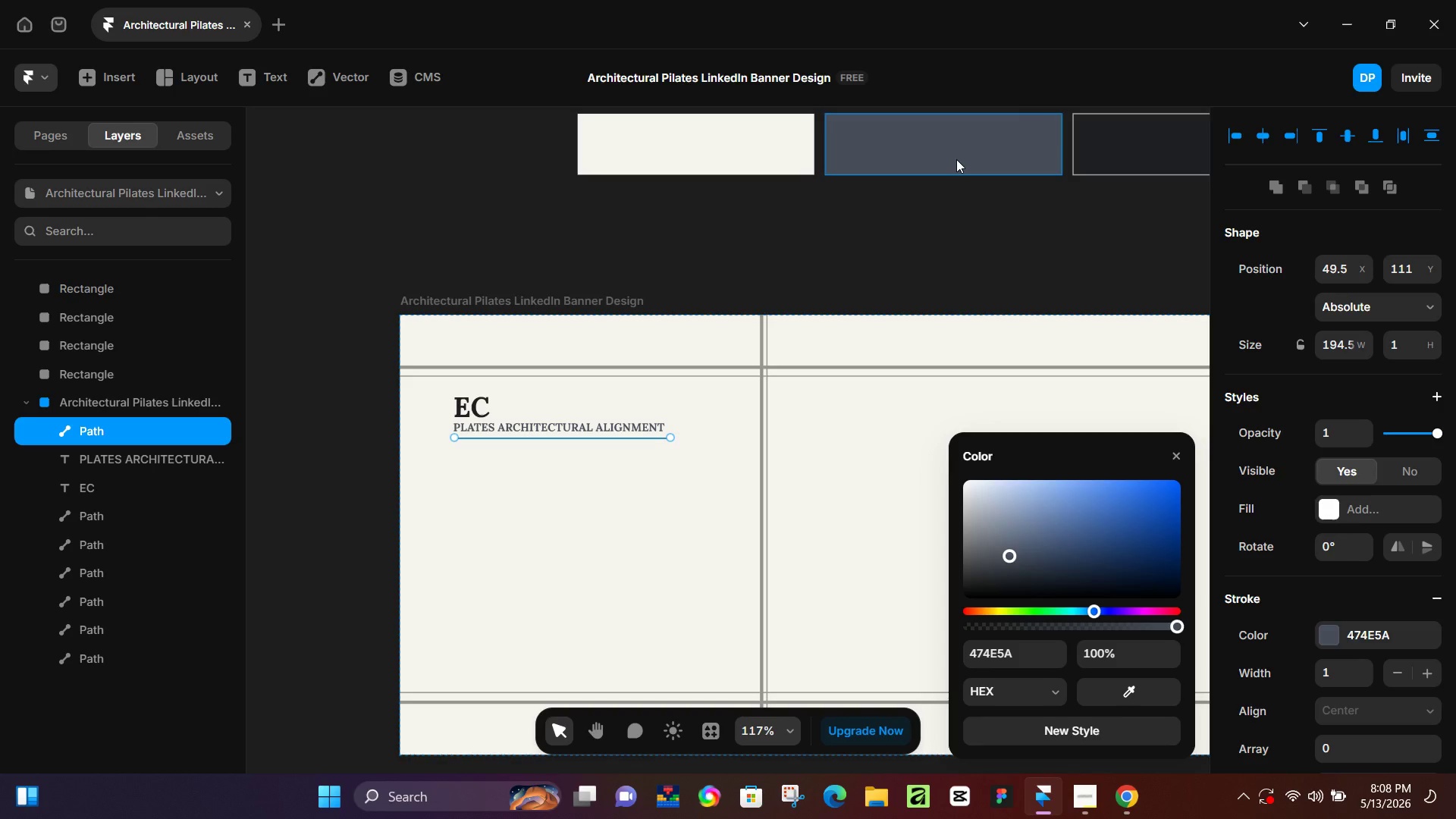 
wait(87.03)
 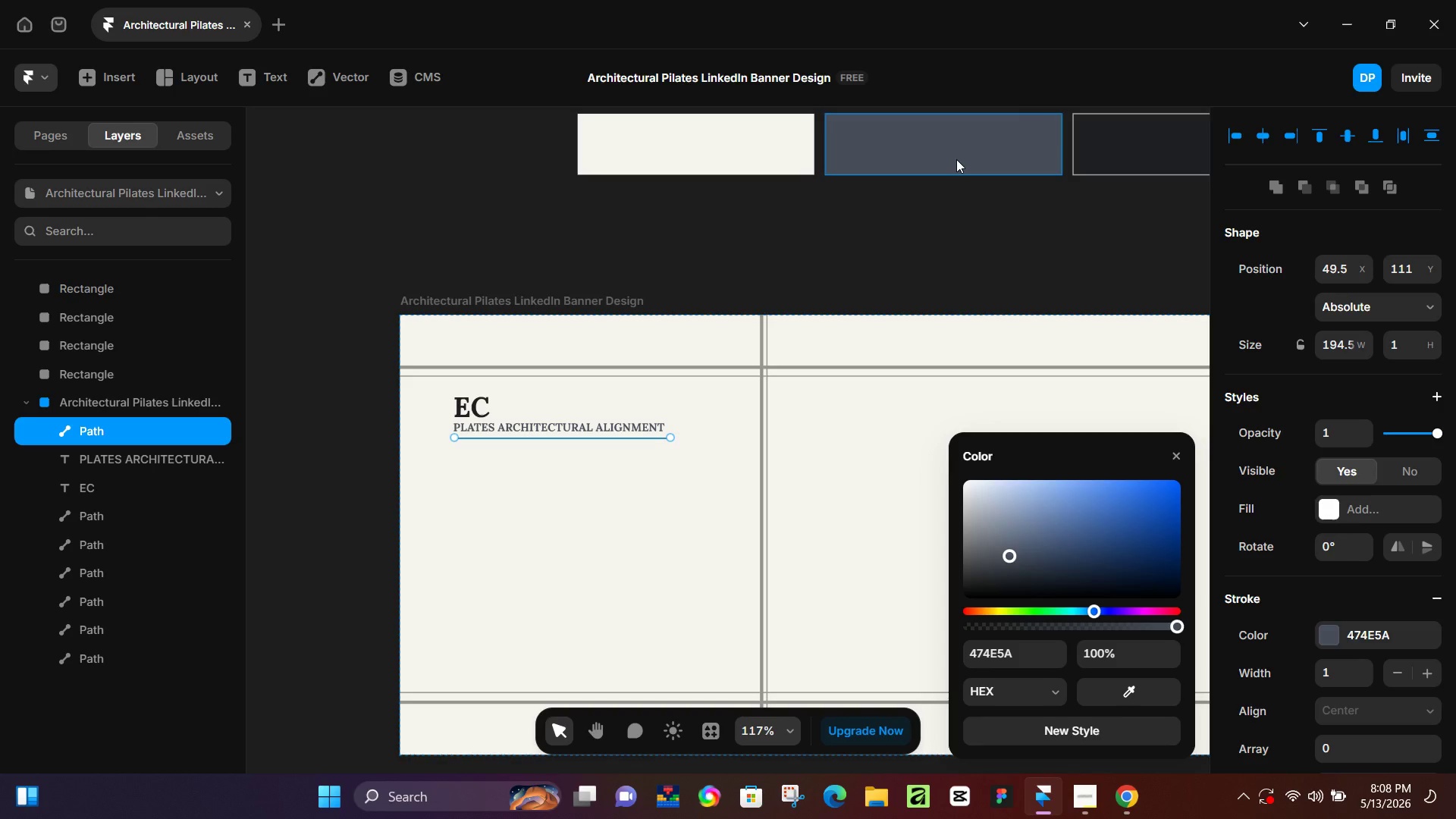 
left_click([307, 419])
 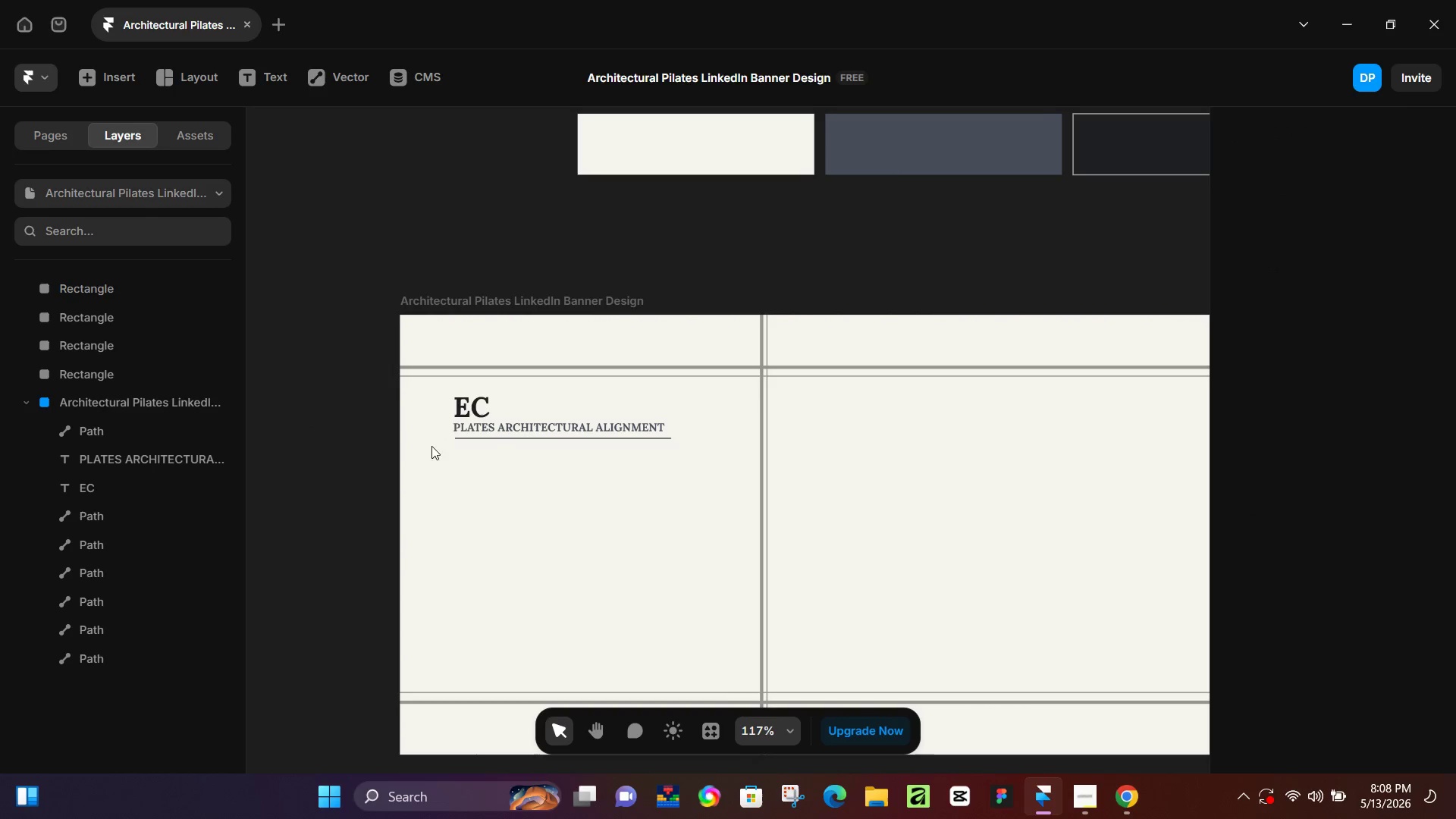 
hold_key(key=ControlLeft, duration=0.55)
scroll: coordinate [460, 445], scroll_direction: up, amount: 7.0
 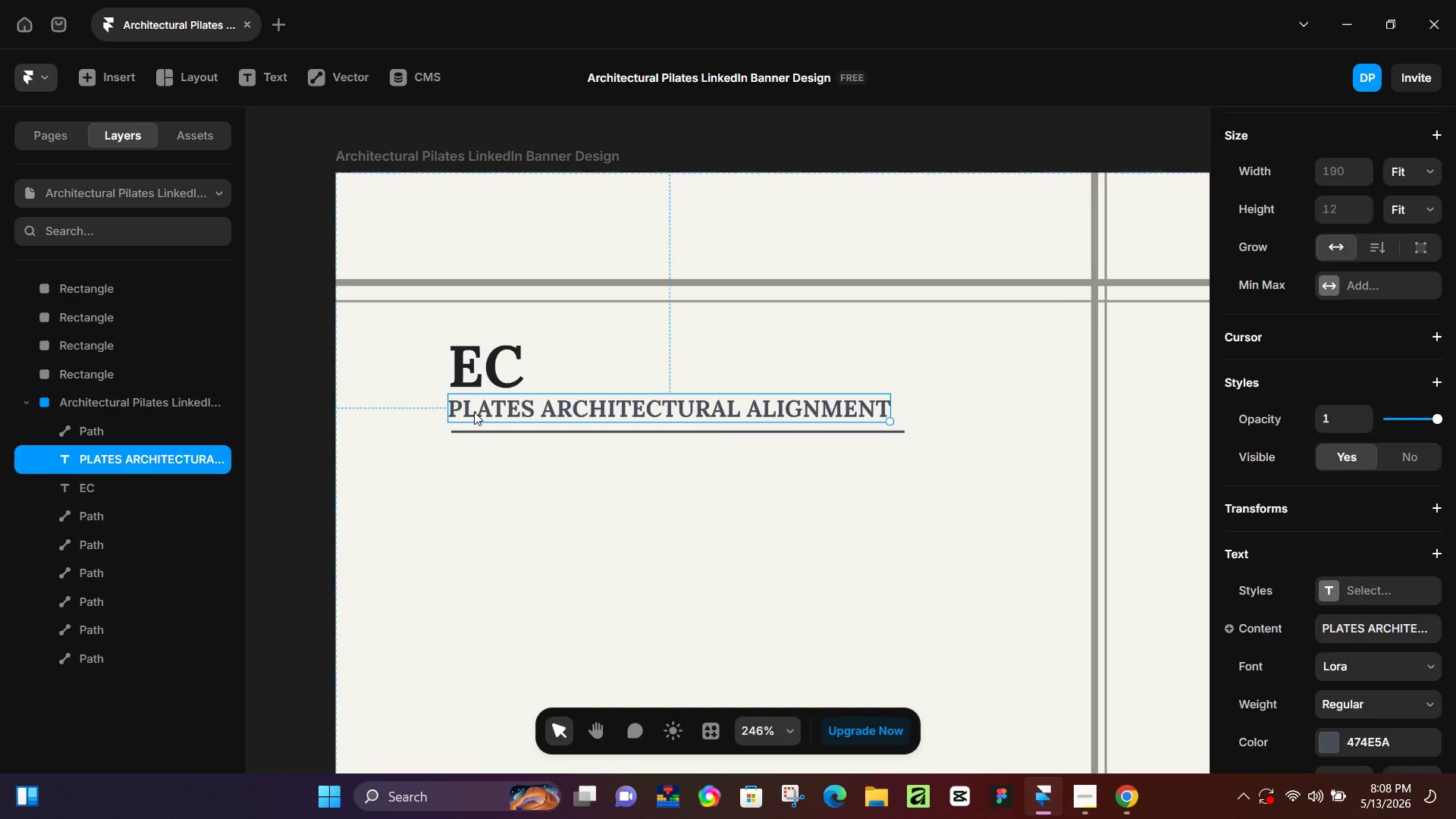 
left_click([474, 412])
 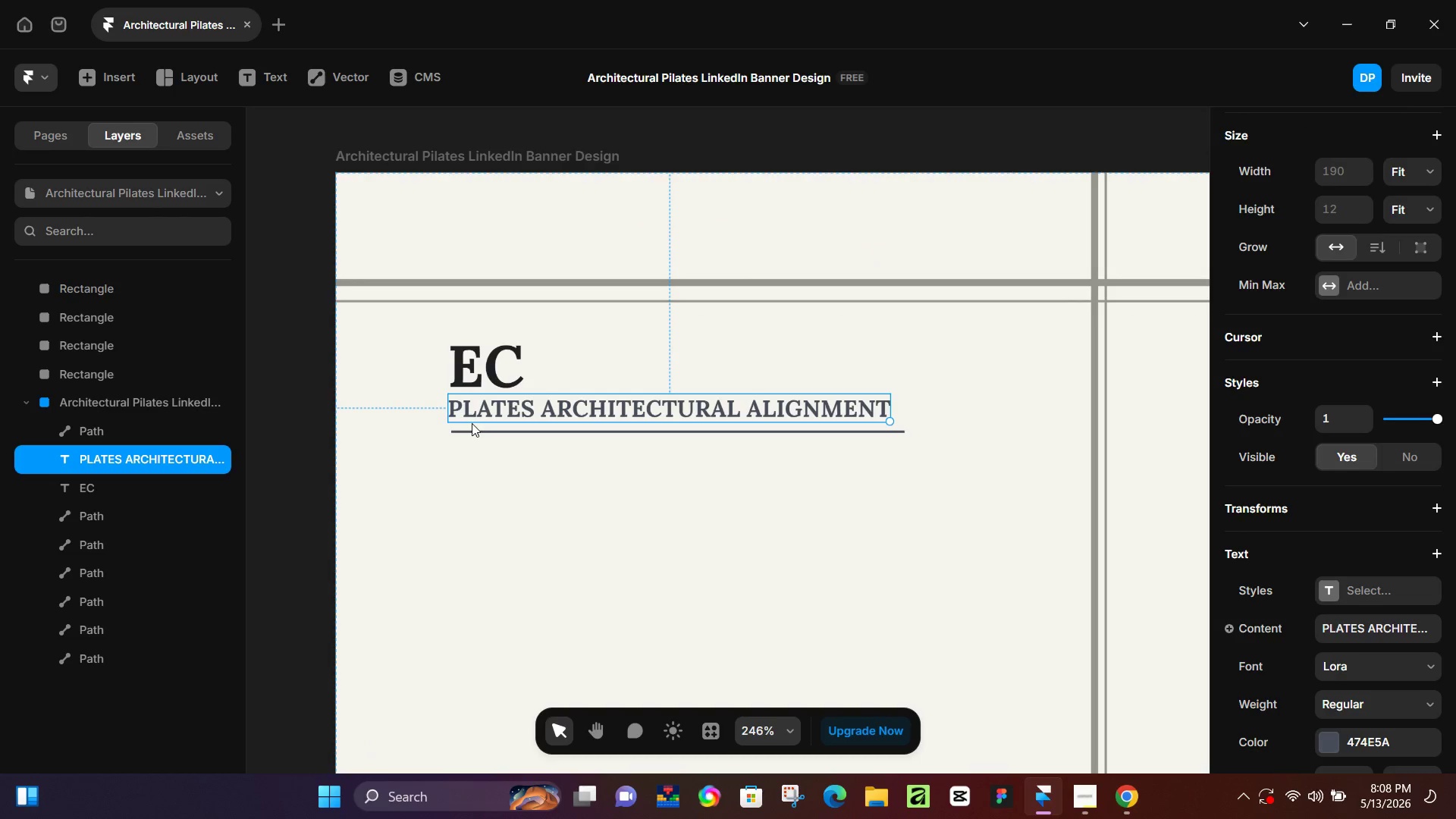 
hold_key(key=ShiftLeft, duration=1.52)
left_click([472, 428])
 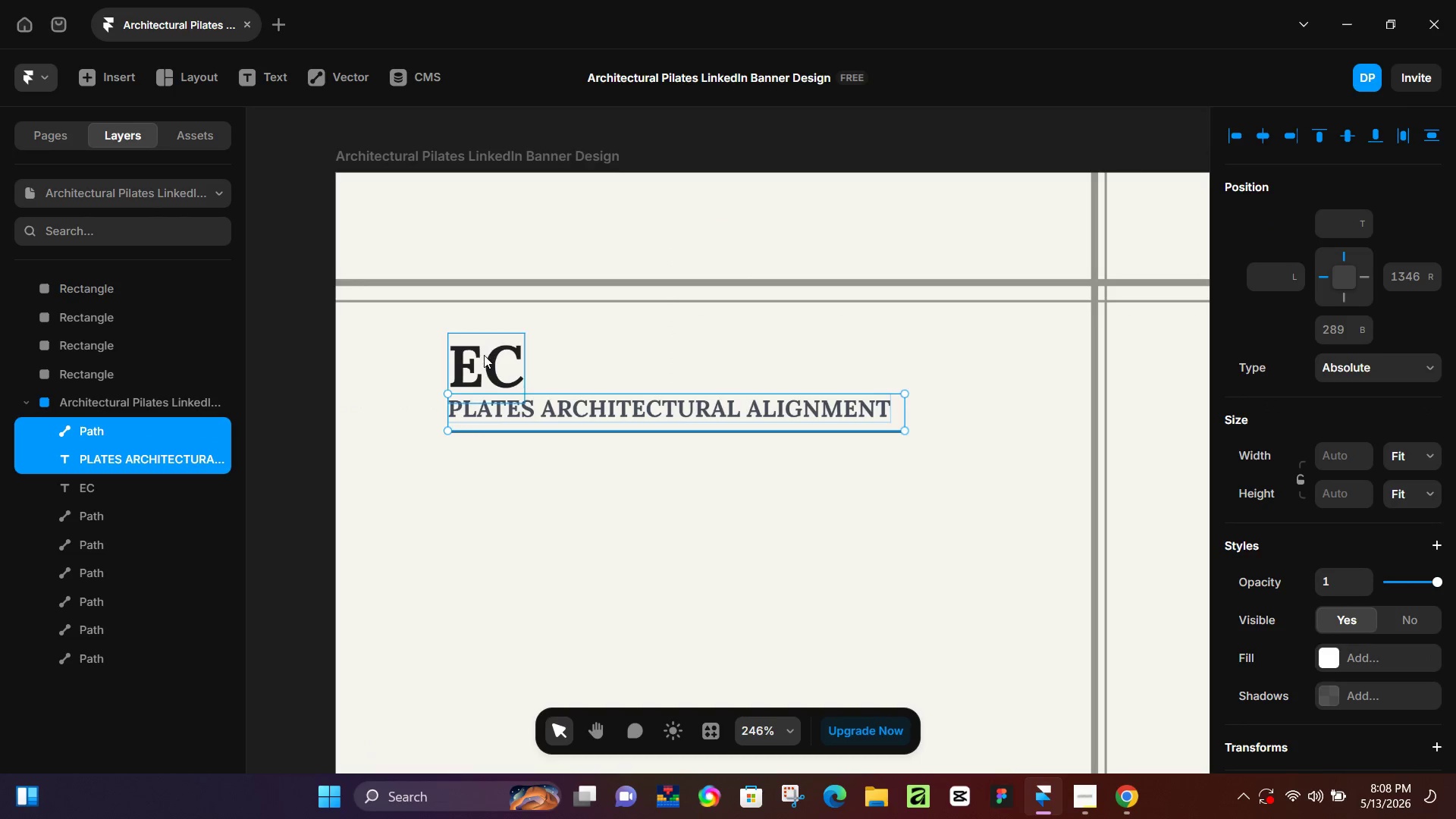 
left_click([484, 355])
 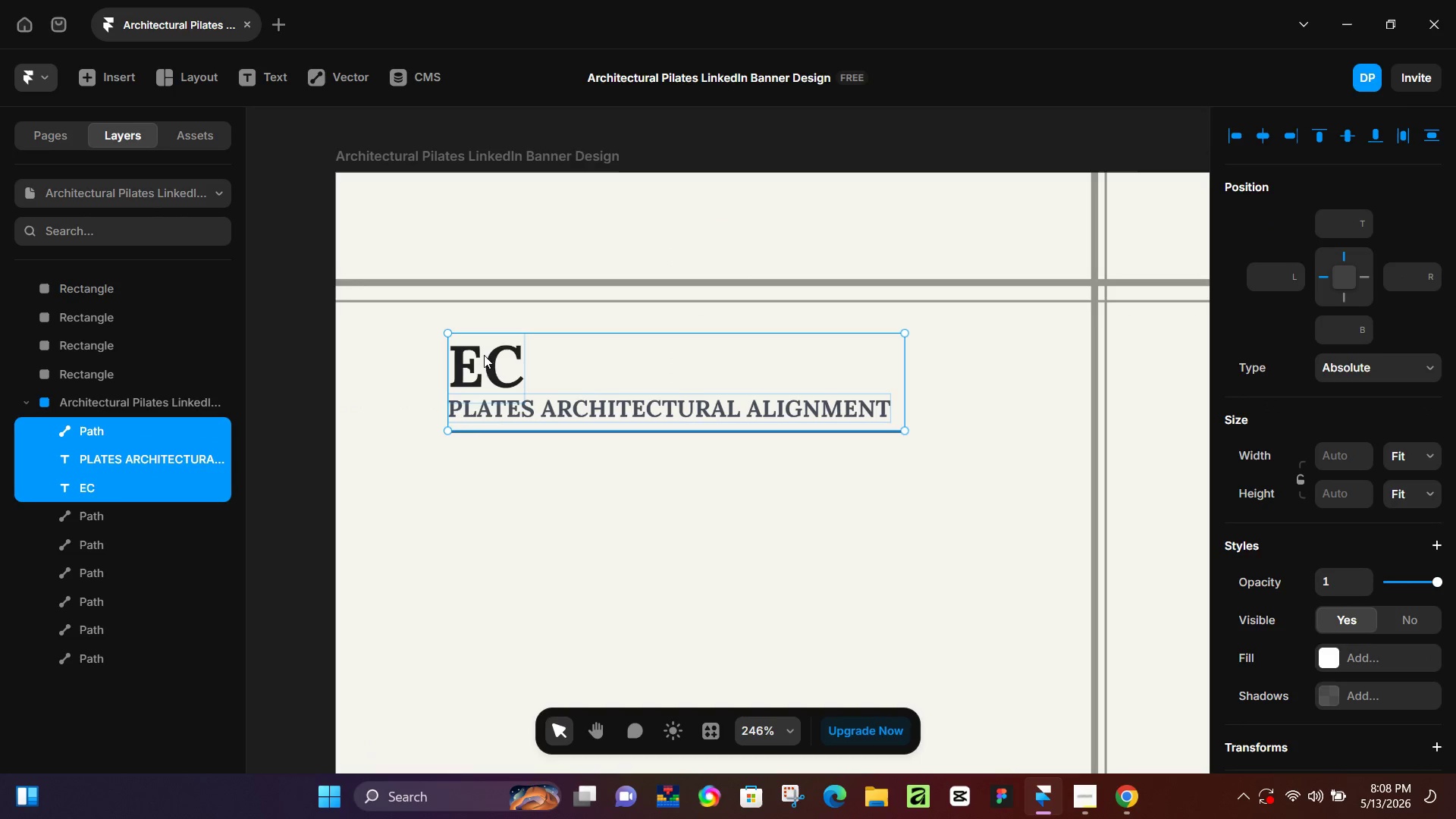 
key(Shift+ShiftLeft)
 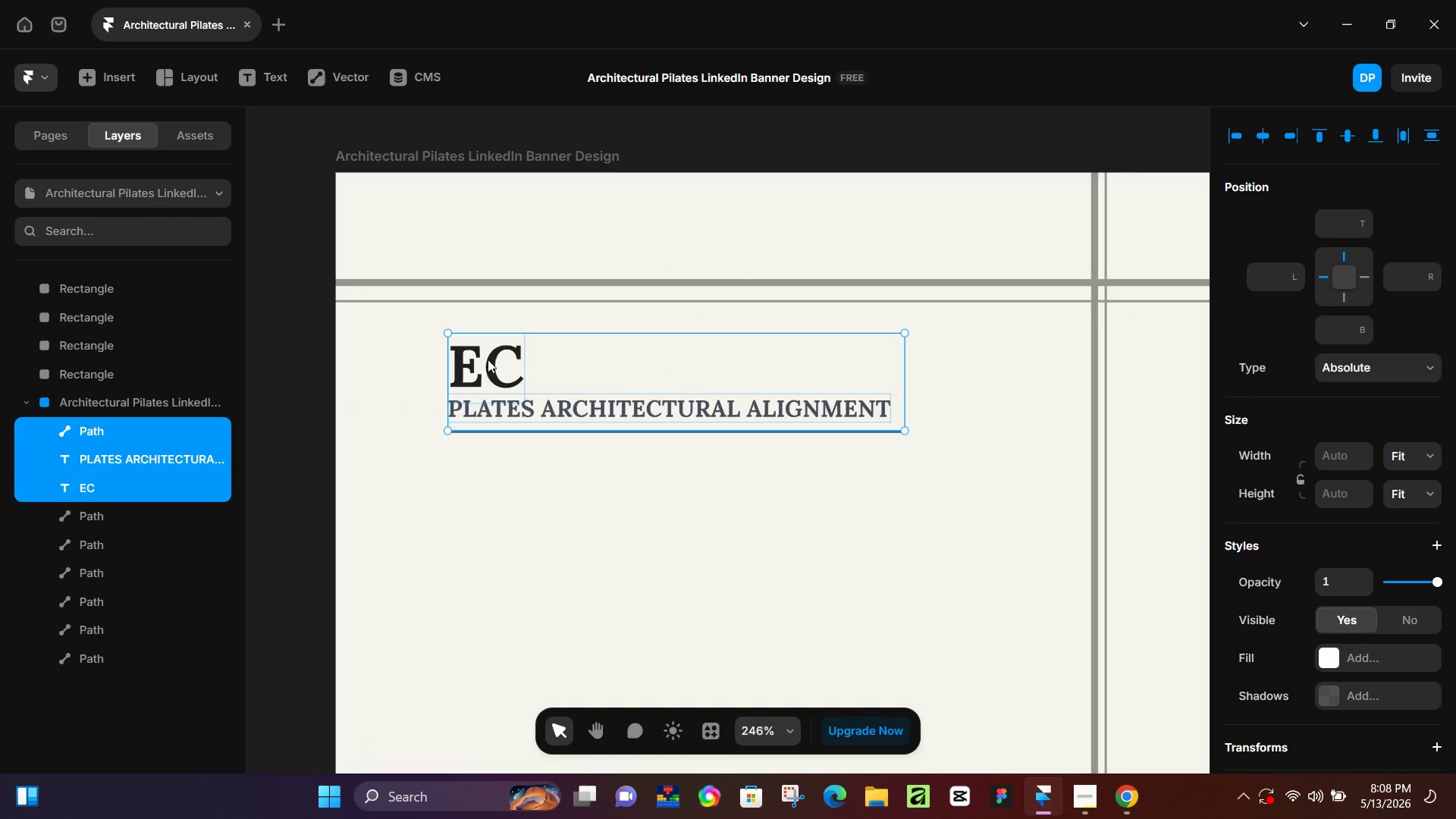 
key(Shift+ShiftLeft)
 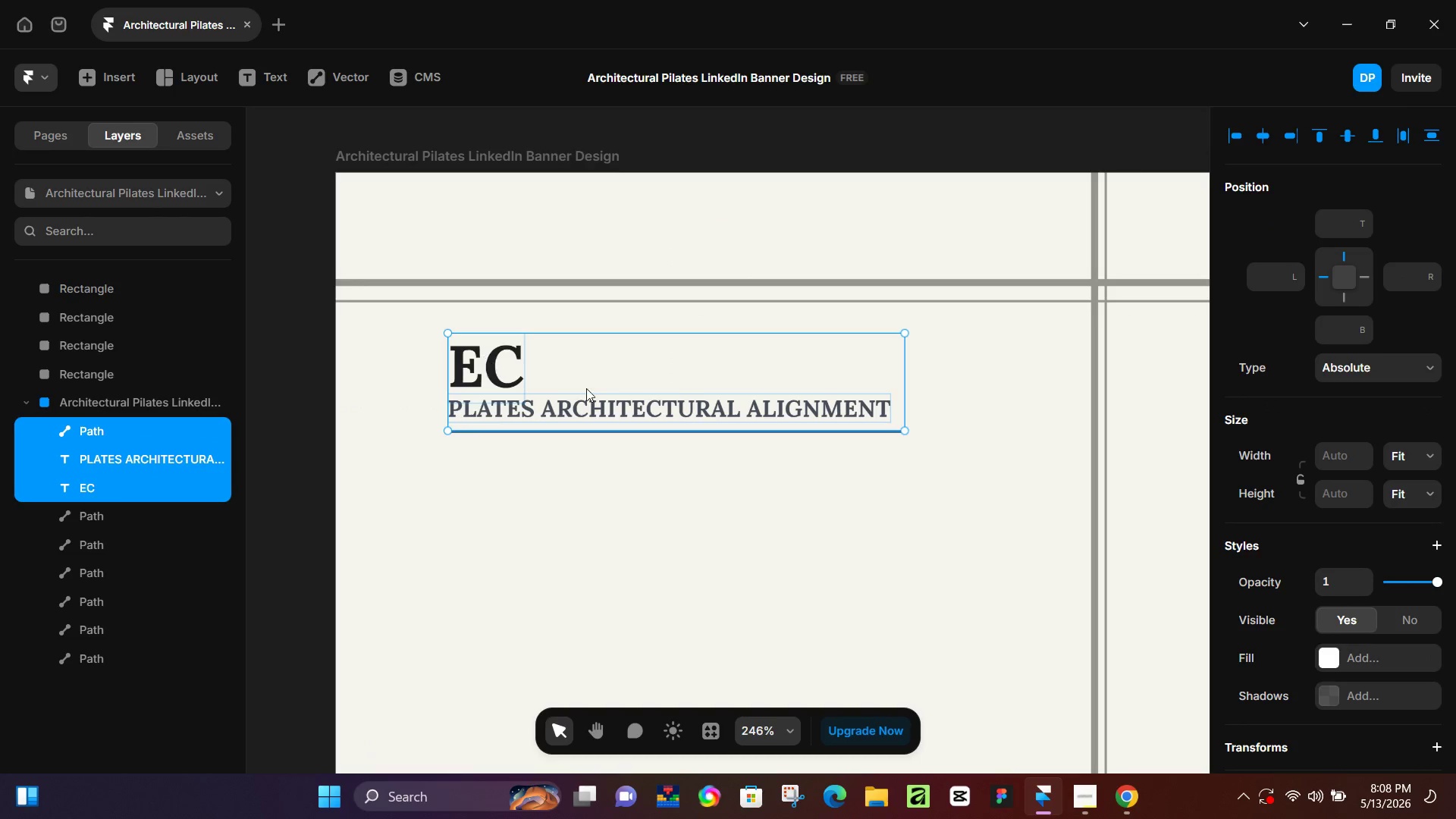 
key(Shift+ShiftLeft)
 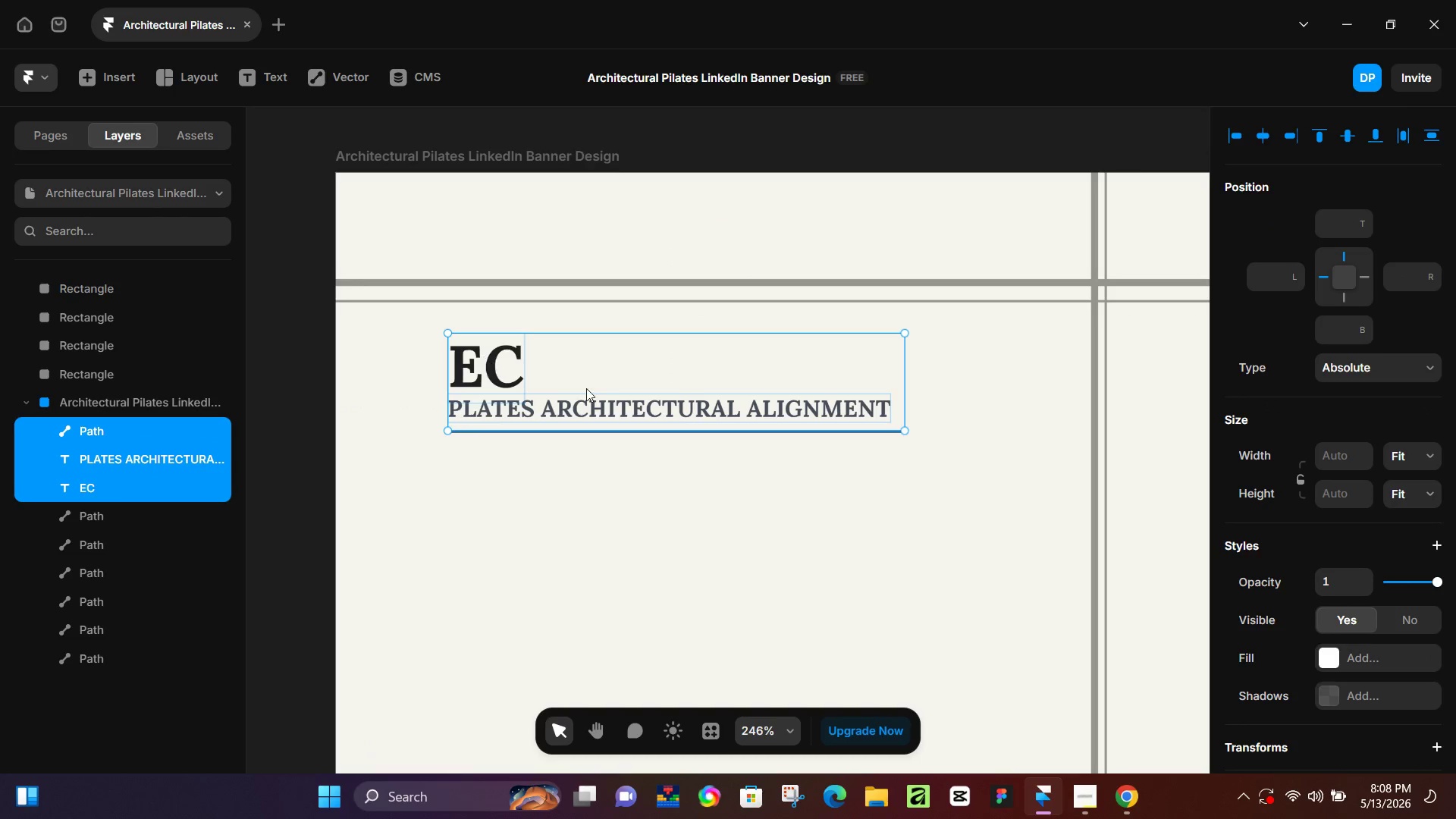 
key(Shift+ShiftLeft)
 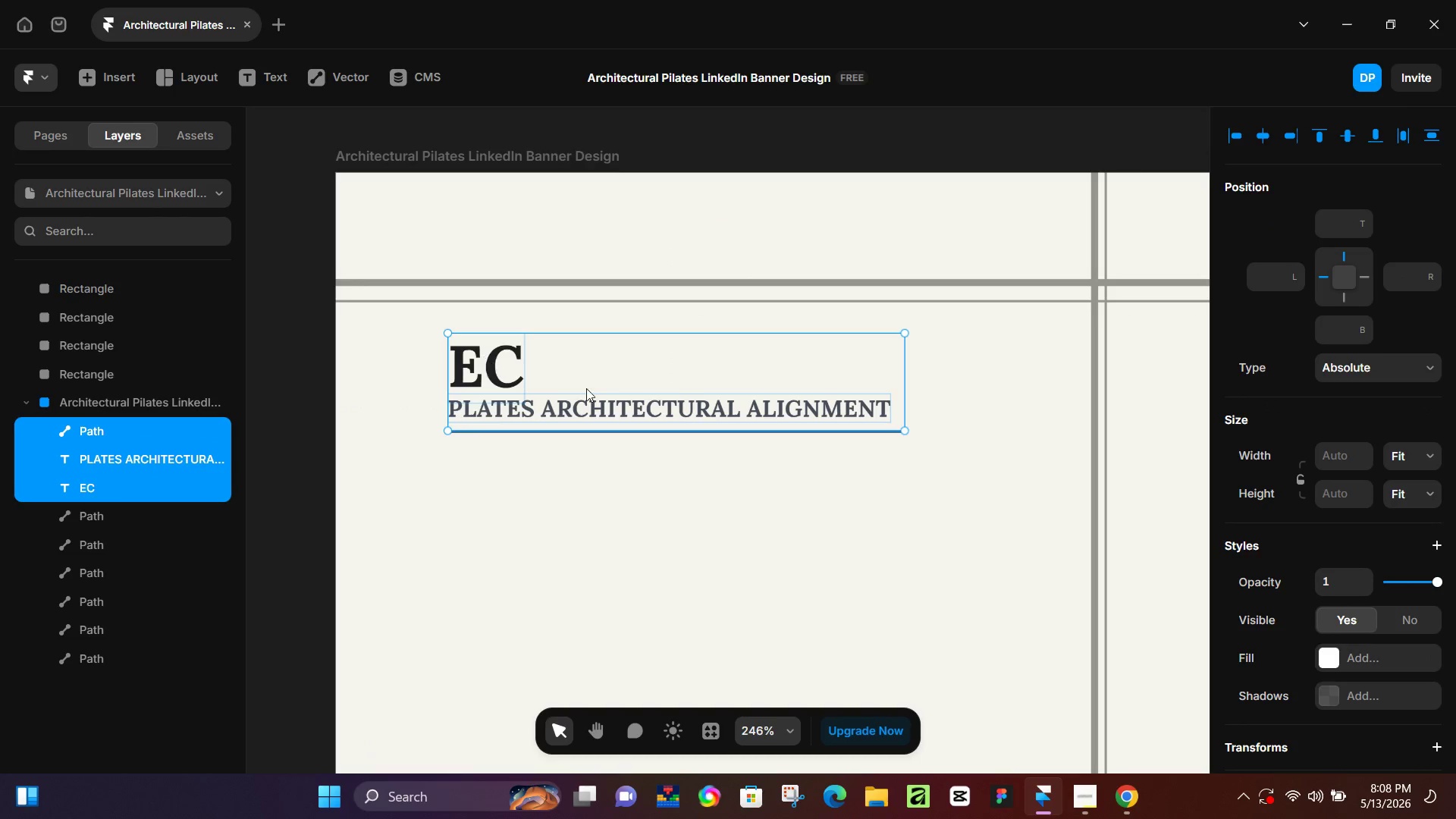 
key(Shift+ShiftLeft)
 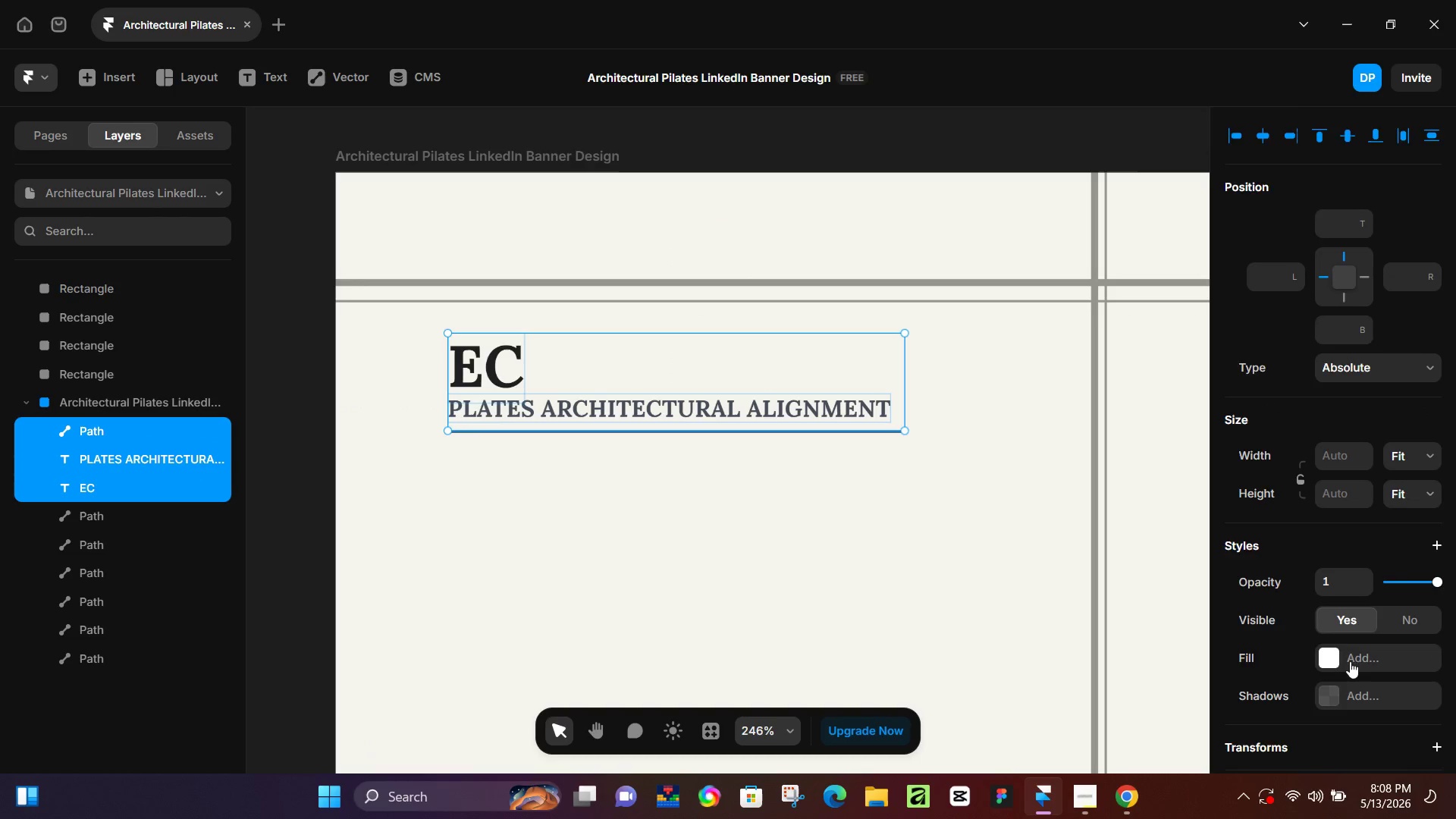 
scroll: coordinate [1338, 645], scroll_direction: down, amount: 6.0
 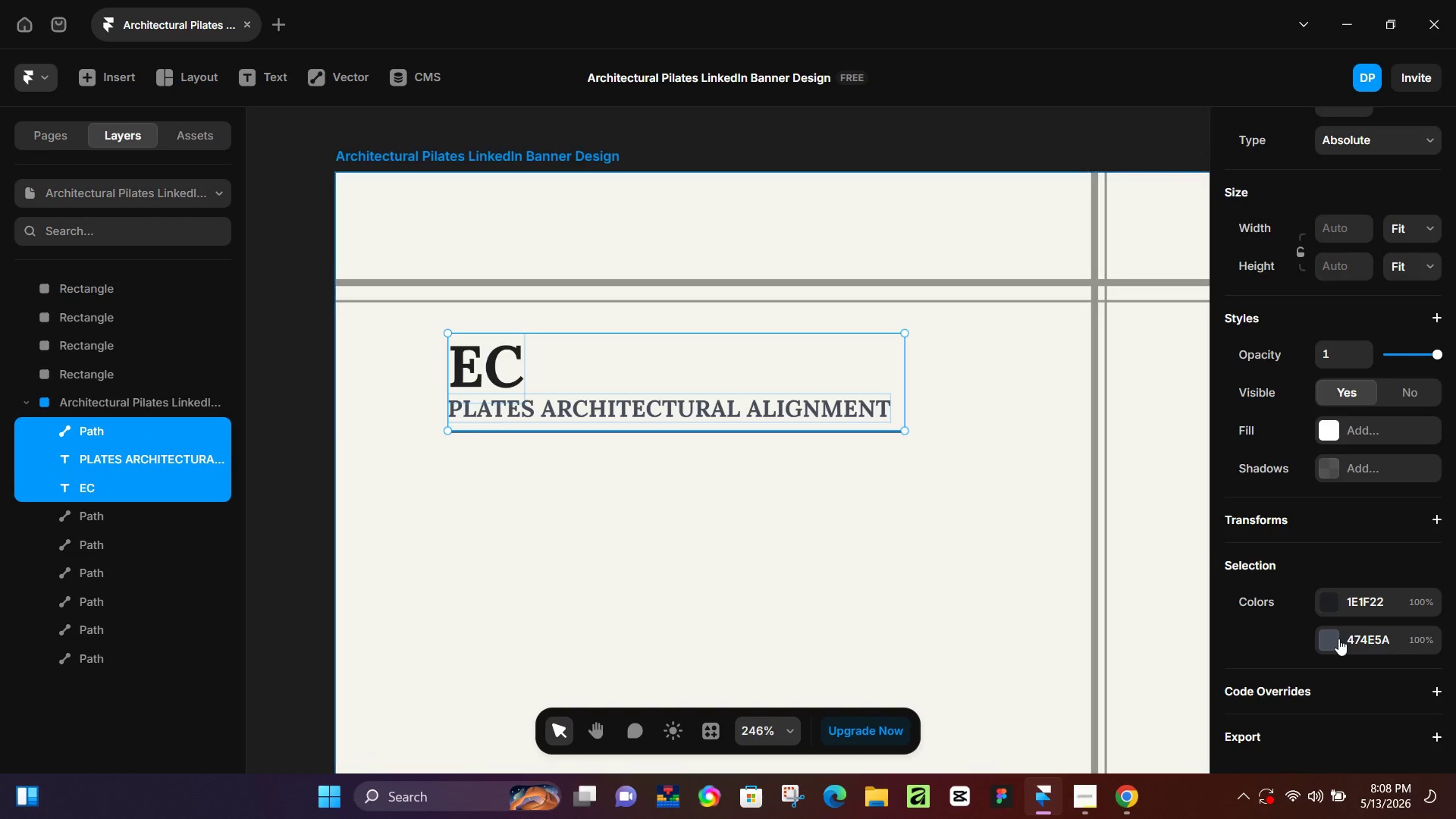 
hold_key(key=ControlLeft, duration=0.58)
 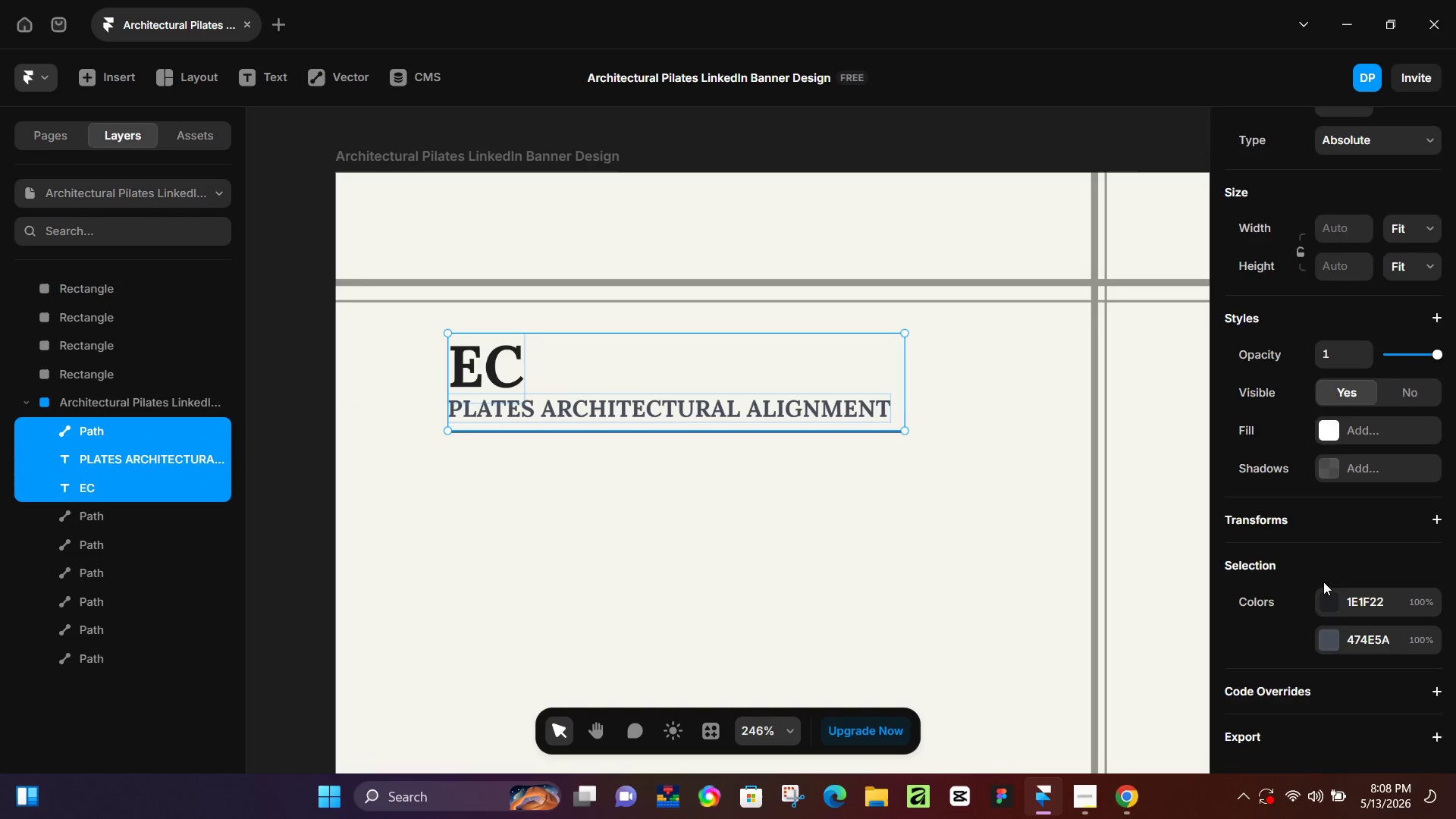 
scroll: coordinate [1307, 580], scroll_direction: up, amount: 3.0
 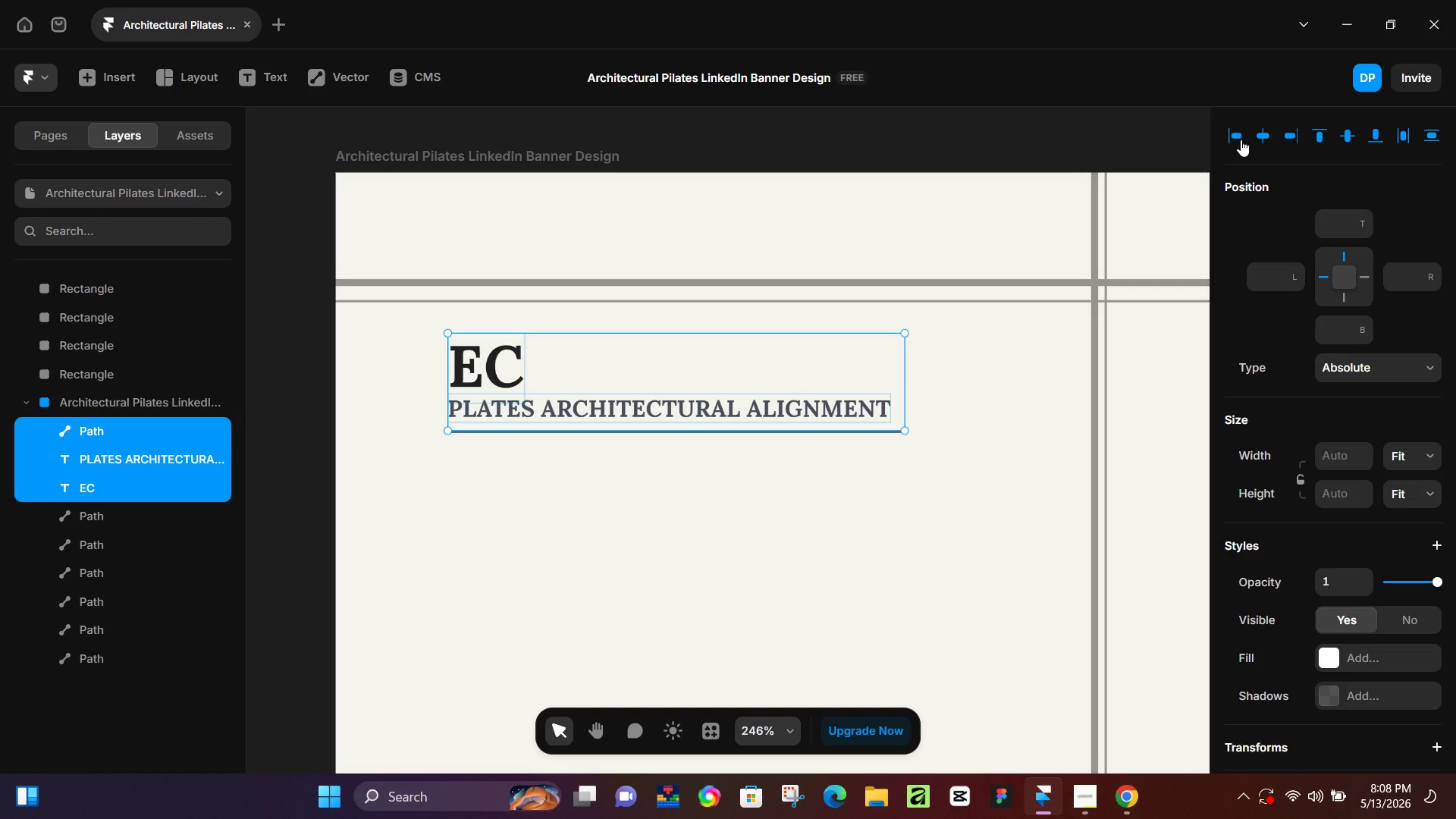 
left_click([1234, 140])
 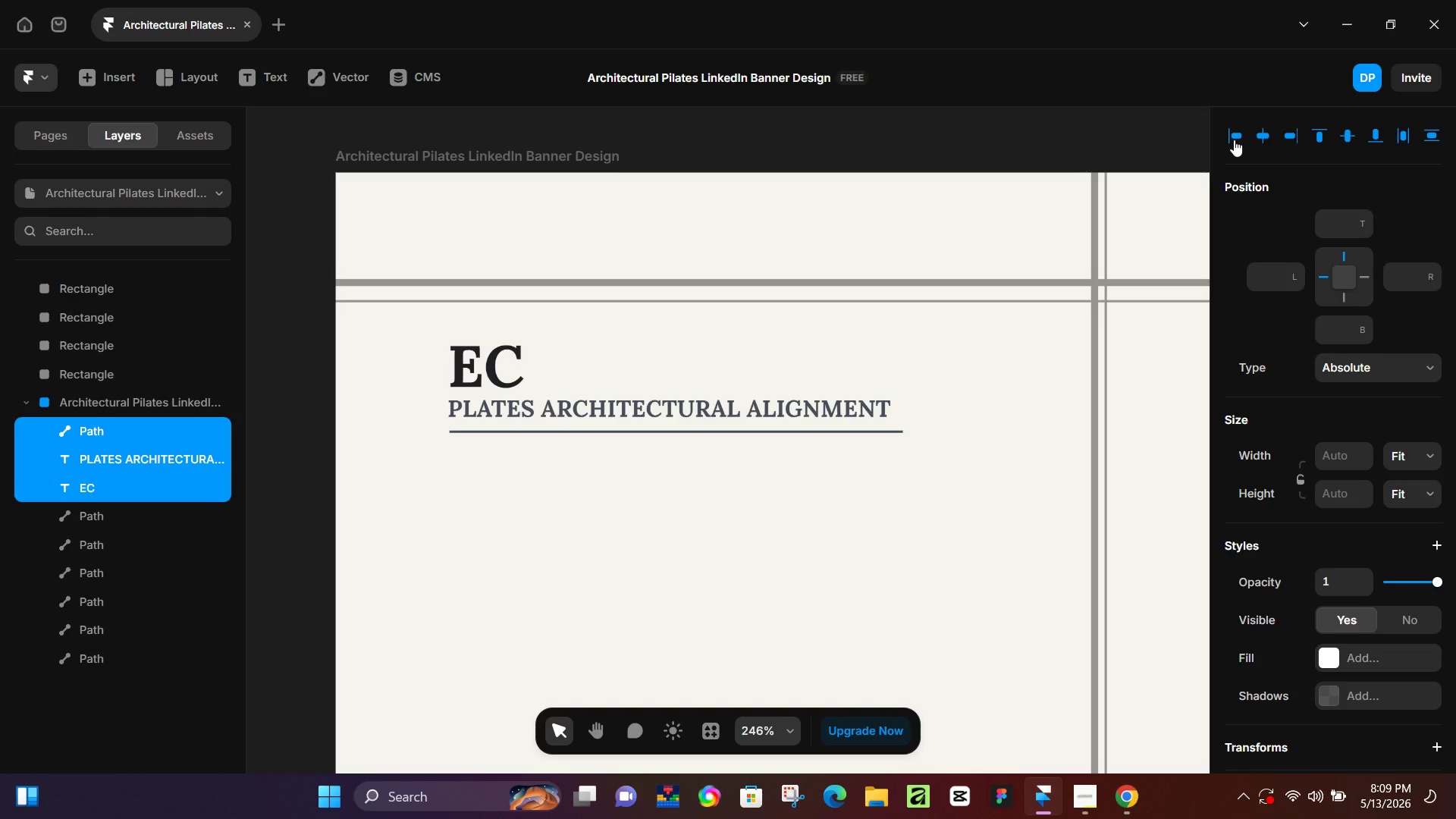 
double_click([1234, 140])
 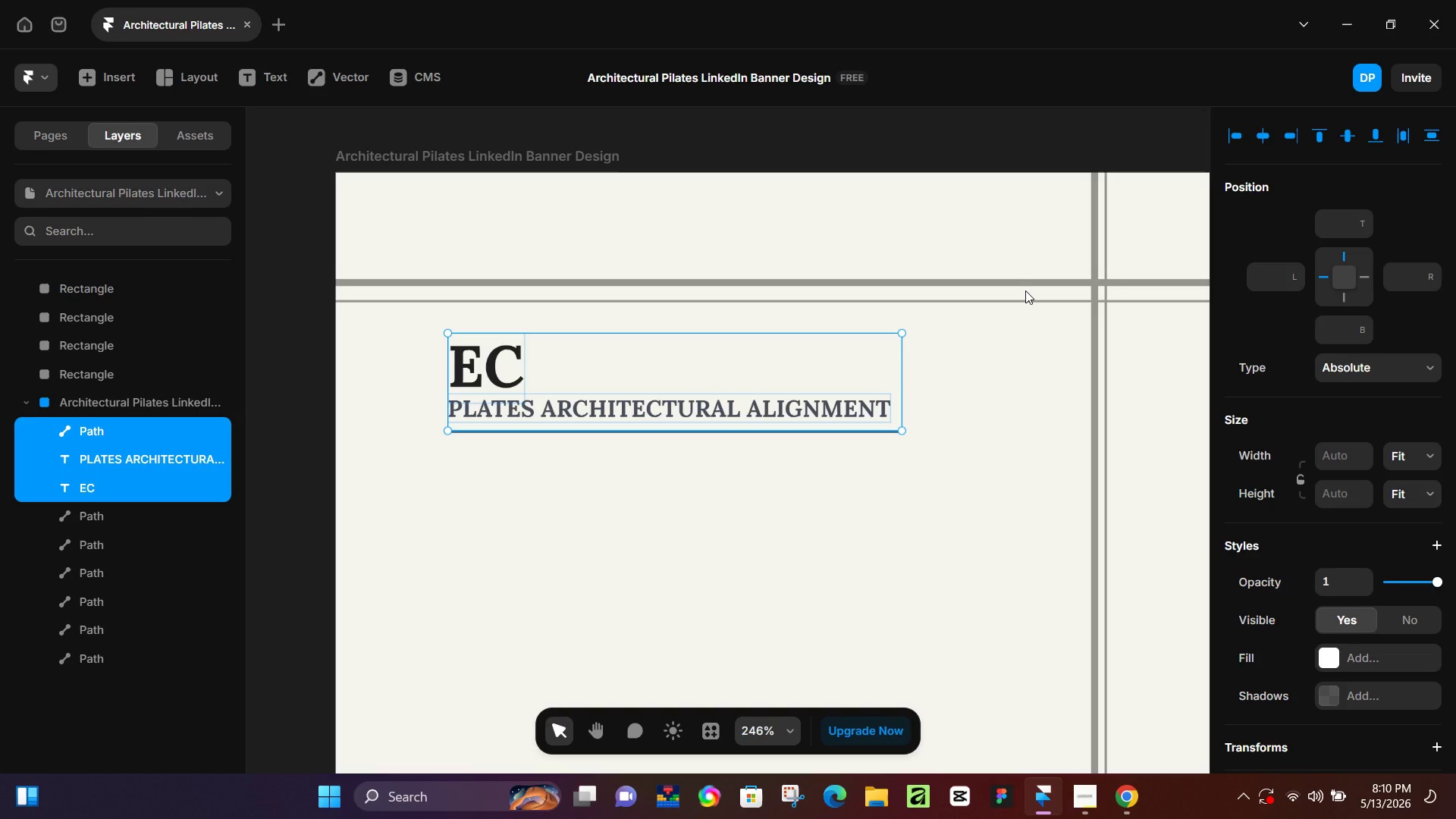 
wait(88.45)
 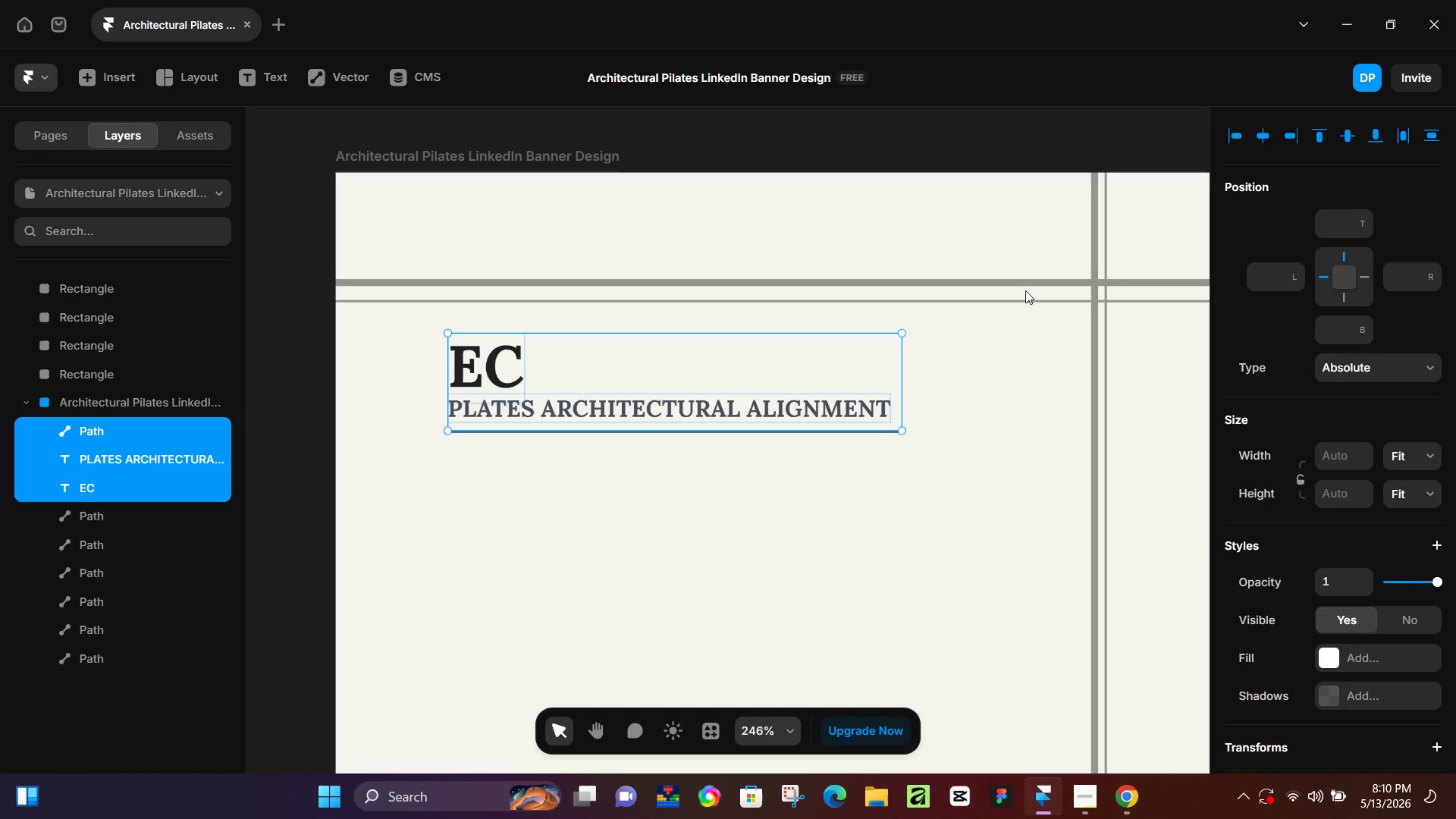 
left_click([535, 623])
 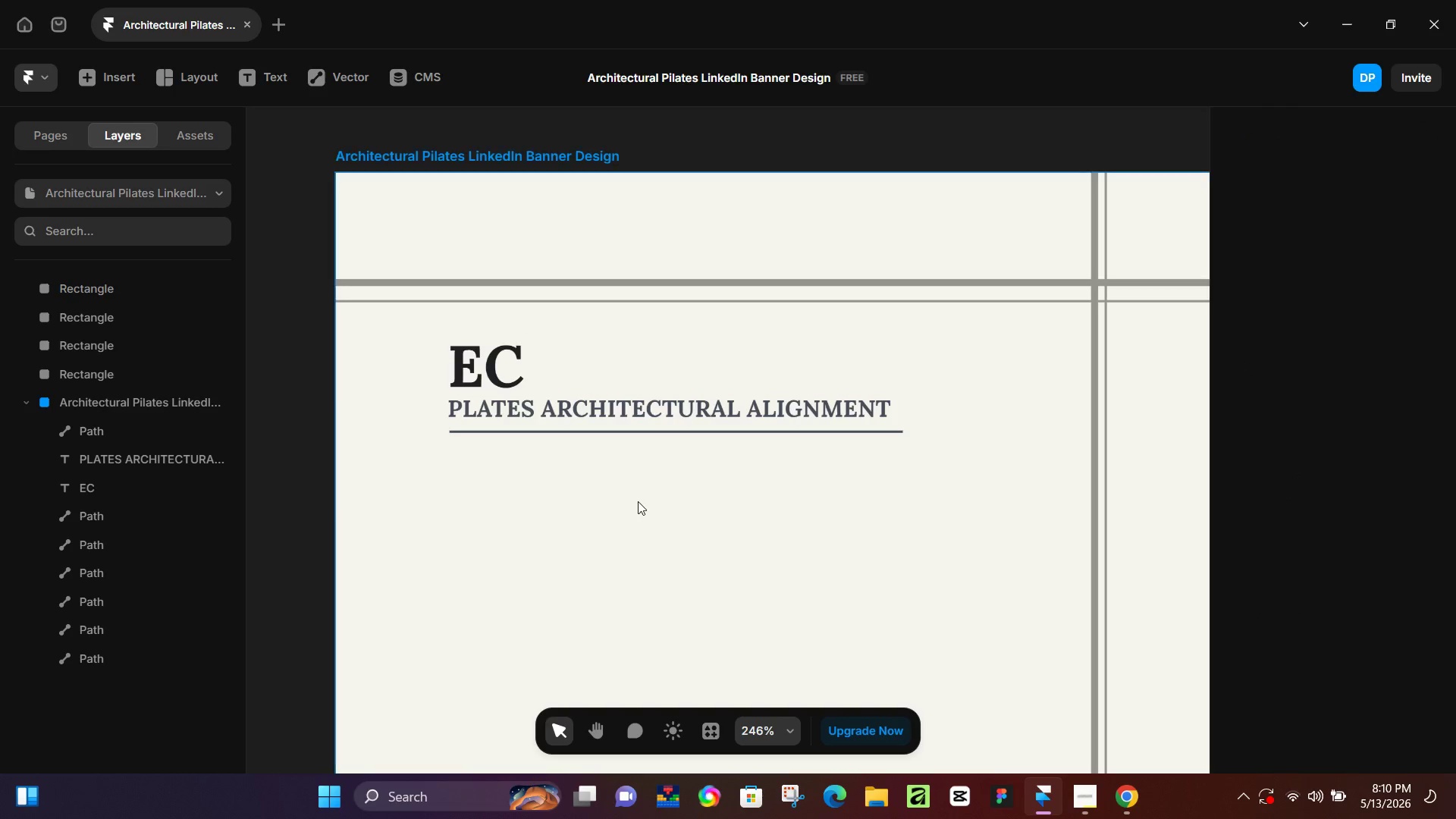 
hold_key(key=ControlLeft, duration=0.61)
scroll: coordinate [640, 501], scroll_direction: down, amount: 1.0
 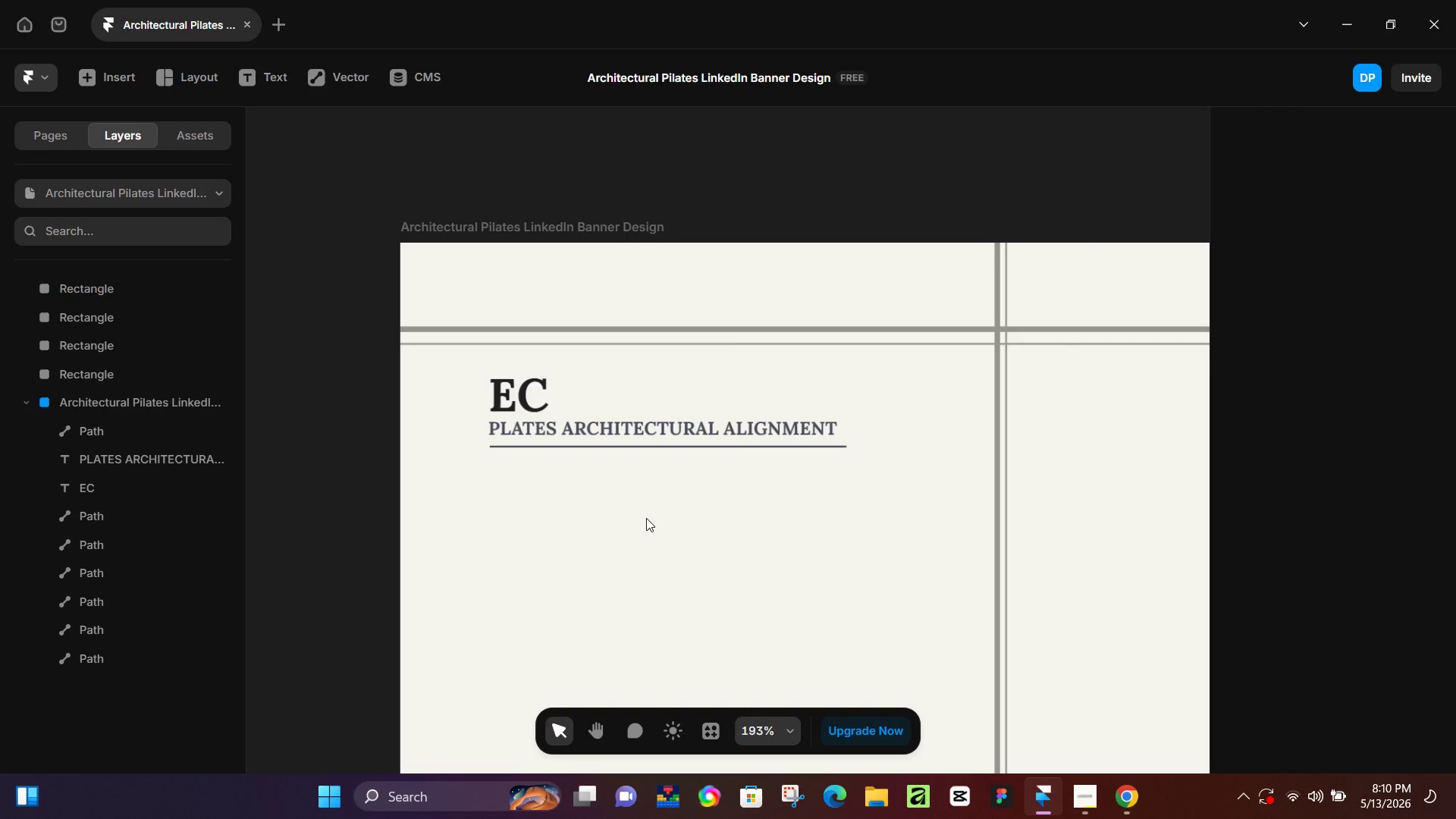 
hold_key(key=ControlLeft, duration=0.39)
scroll: coordinate [656, 522], scroll_direction: down, amount: 10.0
 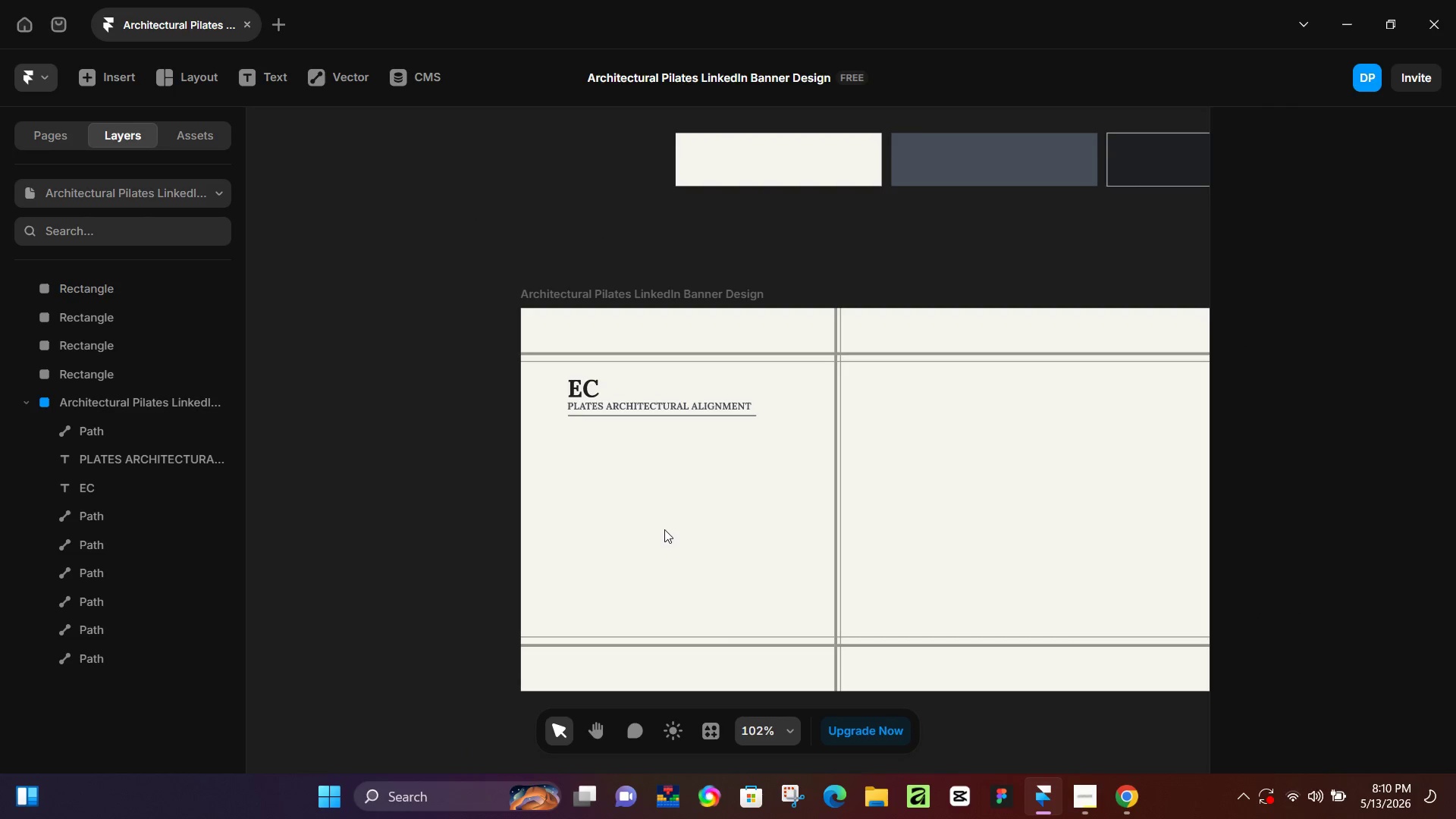 
hold_key(key=ControlLeft, duration=0.77)
scroll: coordinate [854, 362], scroll_direction: up, amount: 6.0
 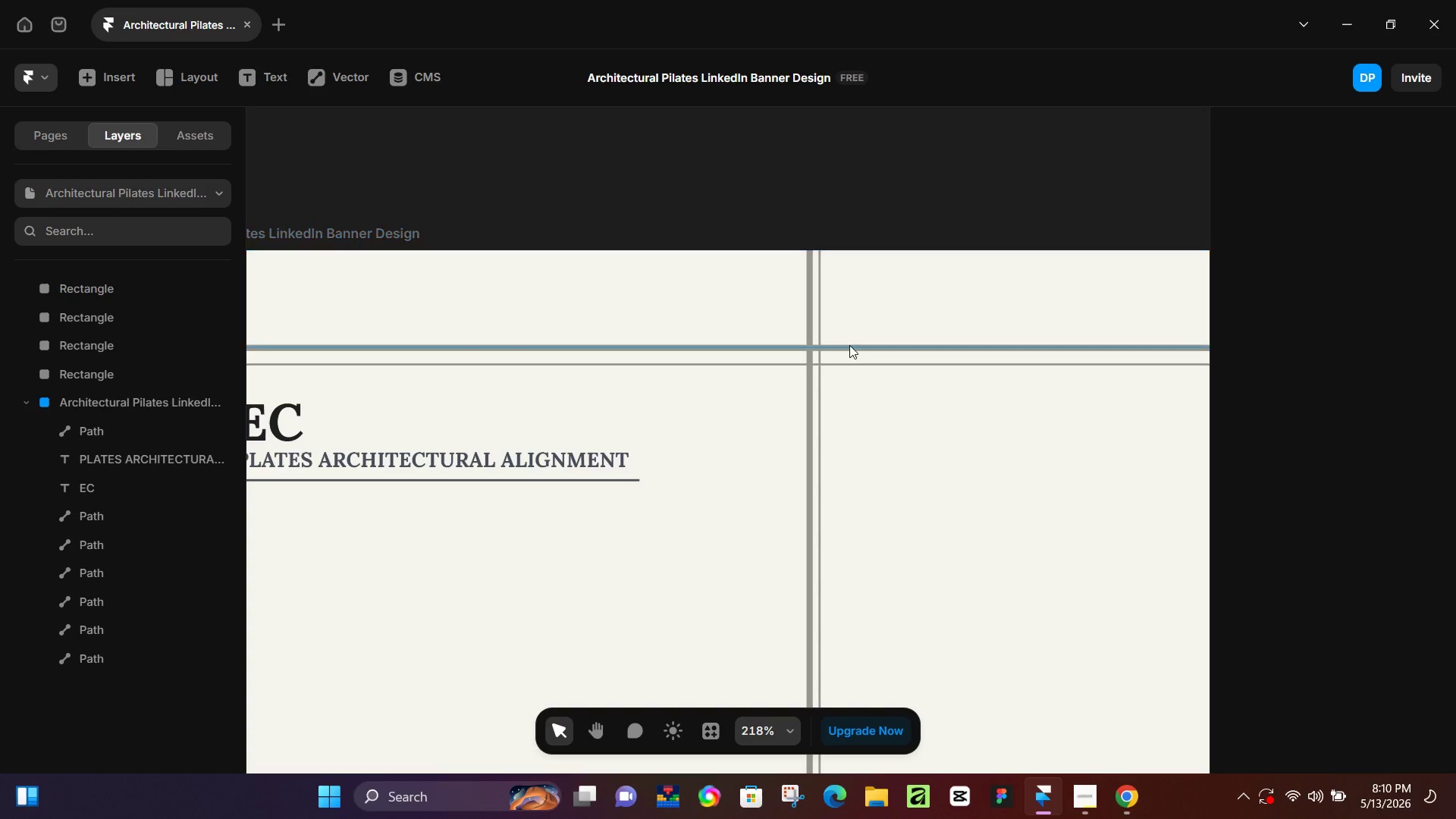 
double_click([849, 347])
 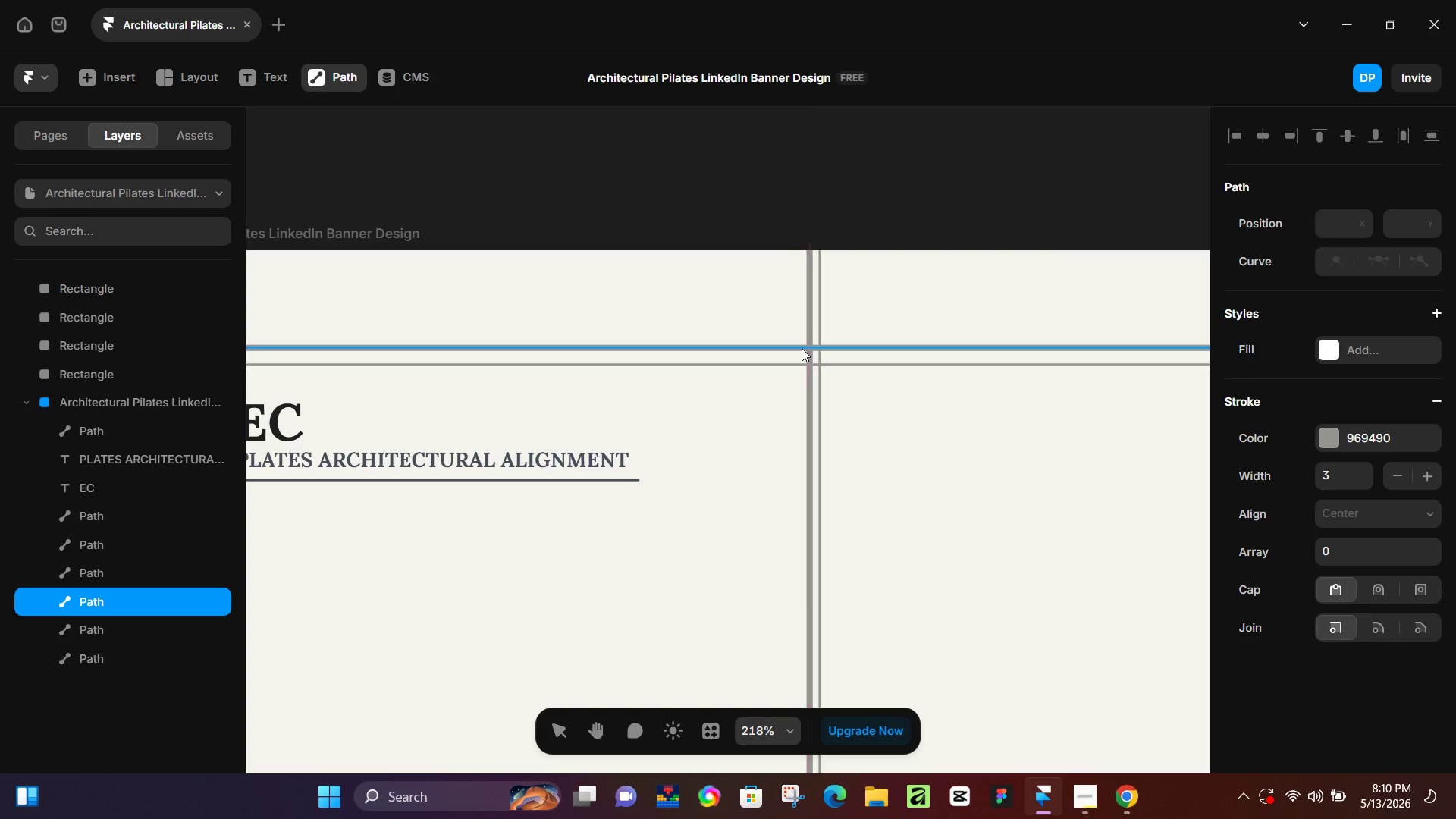 
double_click([802, 348])
 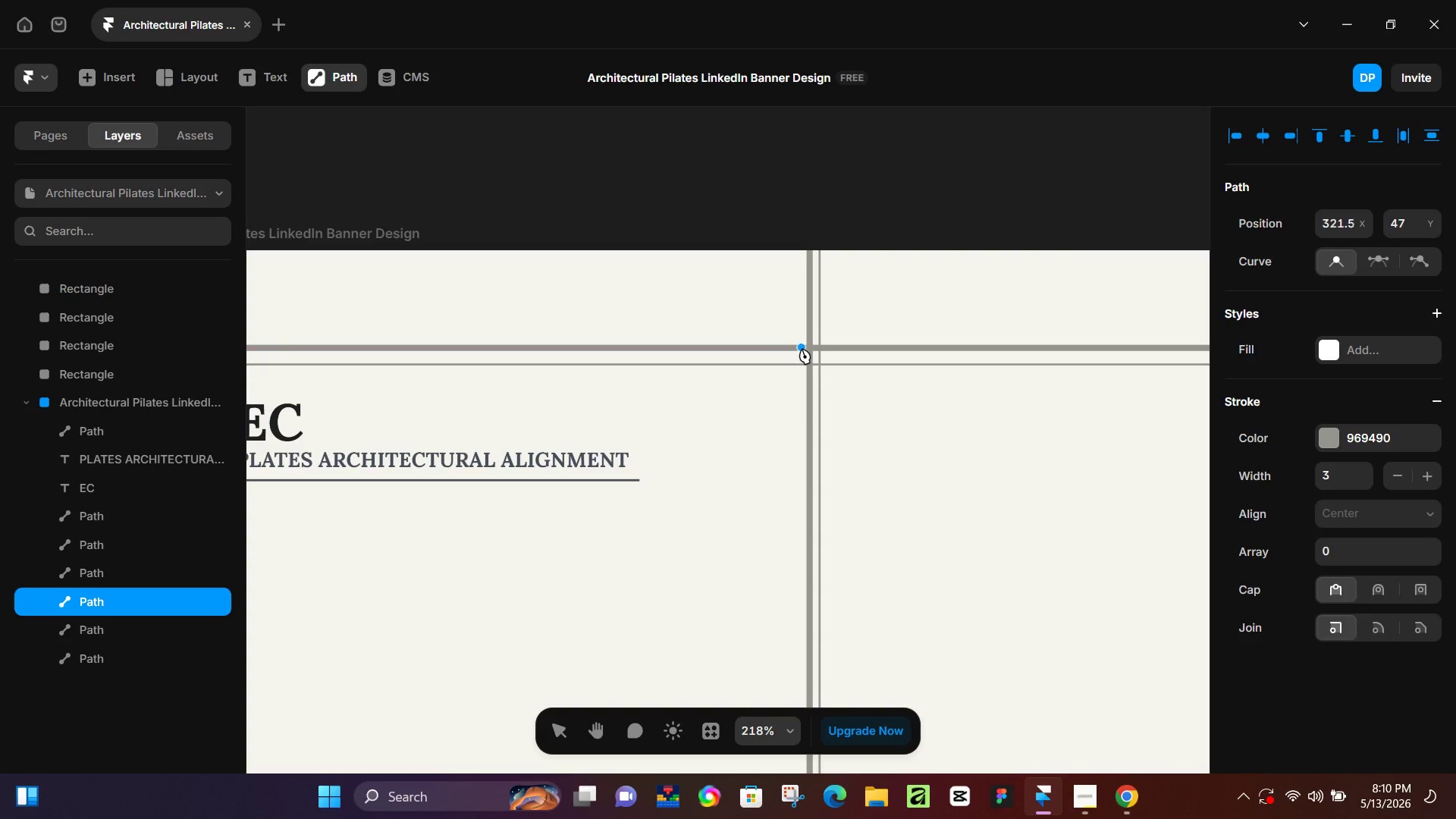 
triple_click([802, 348])
 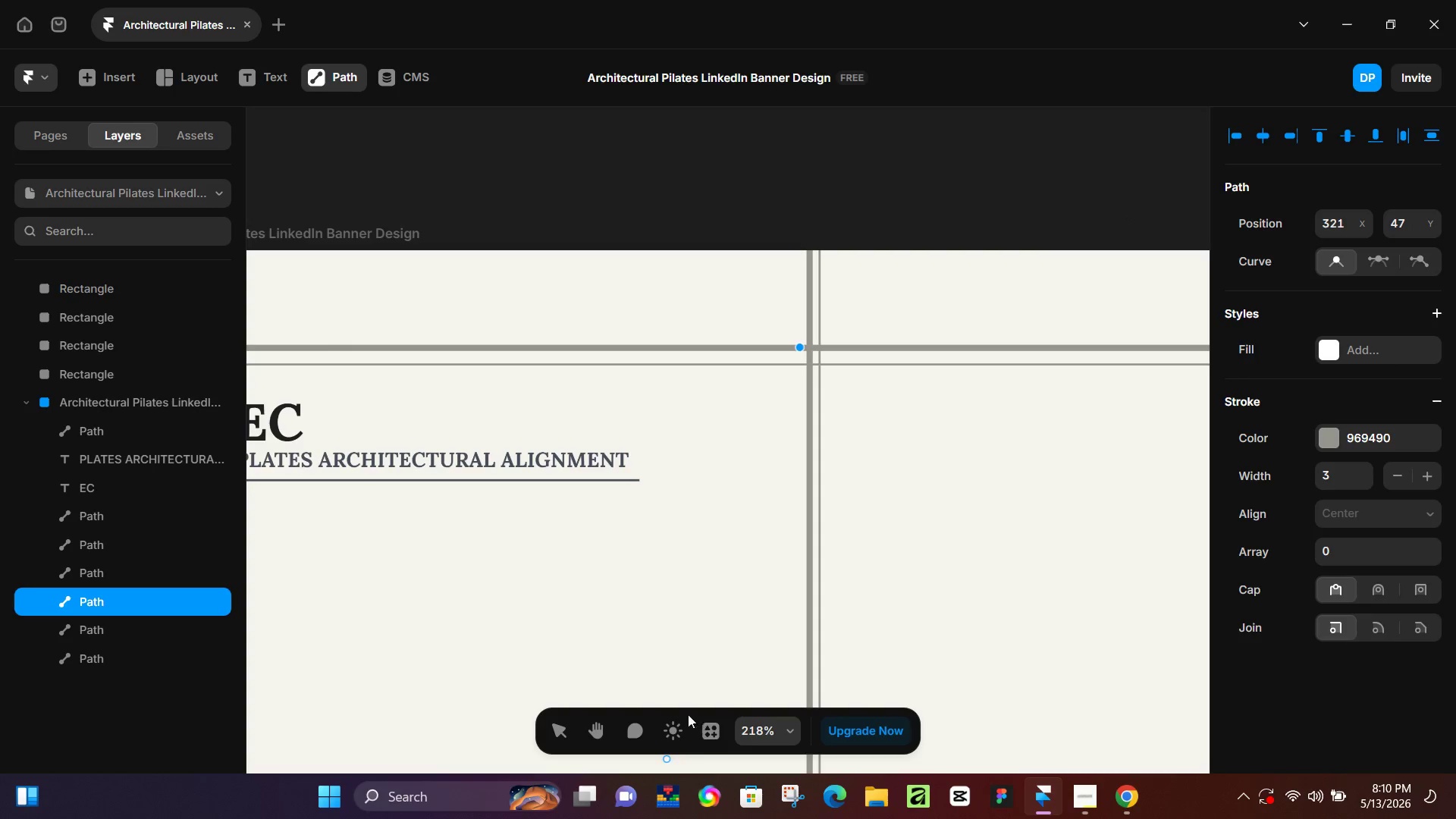 
wait(7.38)
 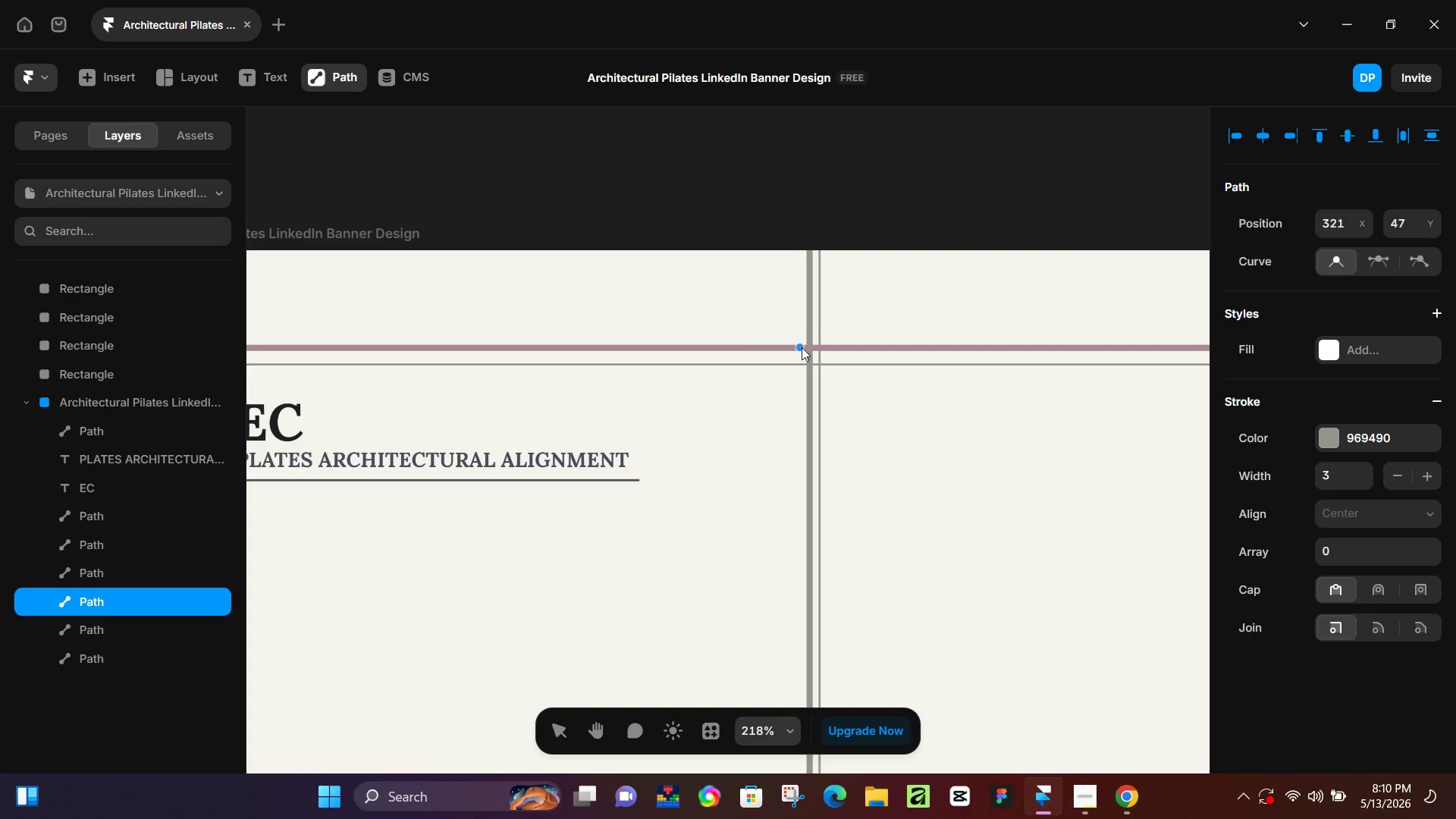 
left_click([363, 75])
 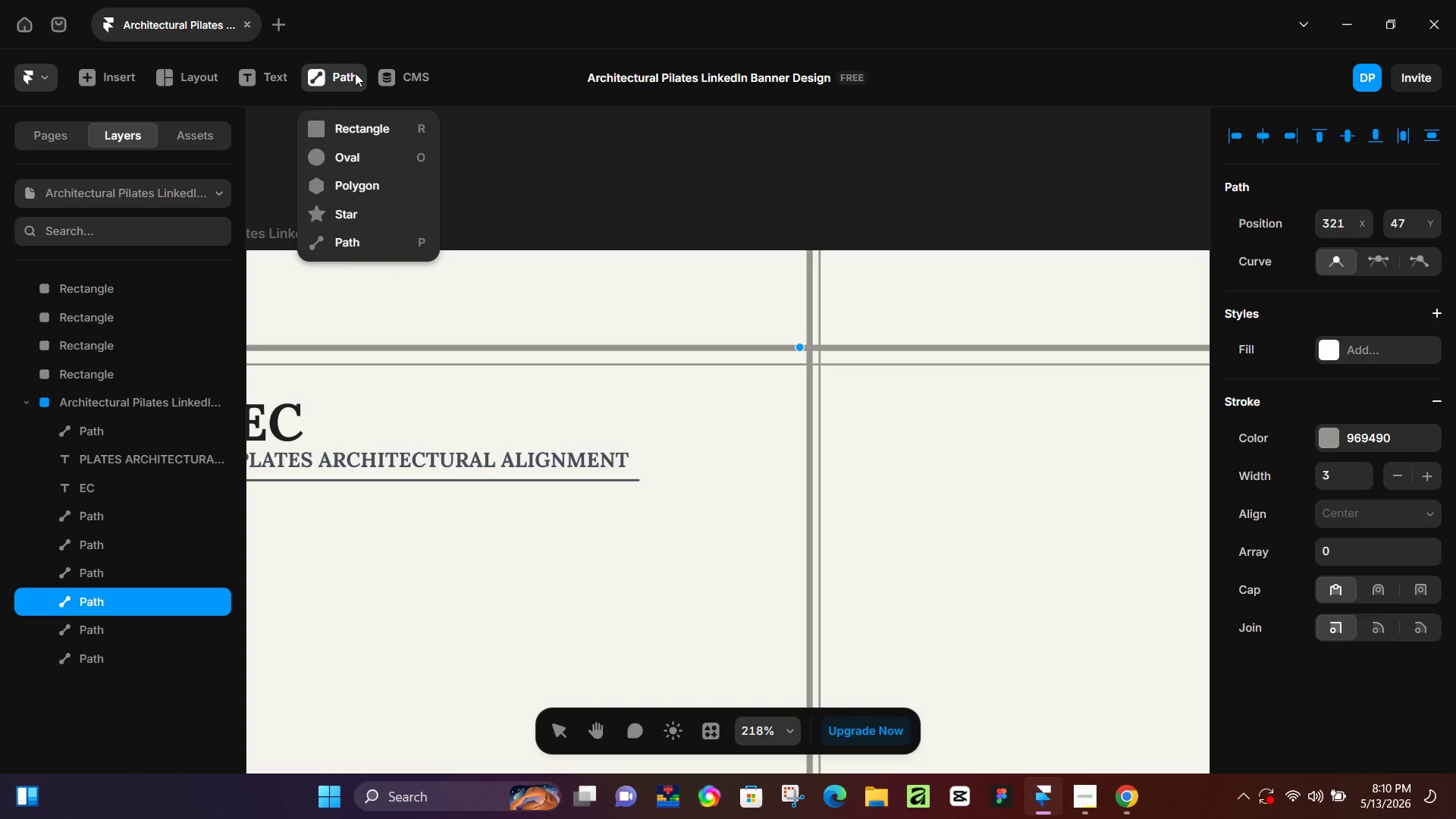 
left_click([355, 73])
 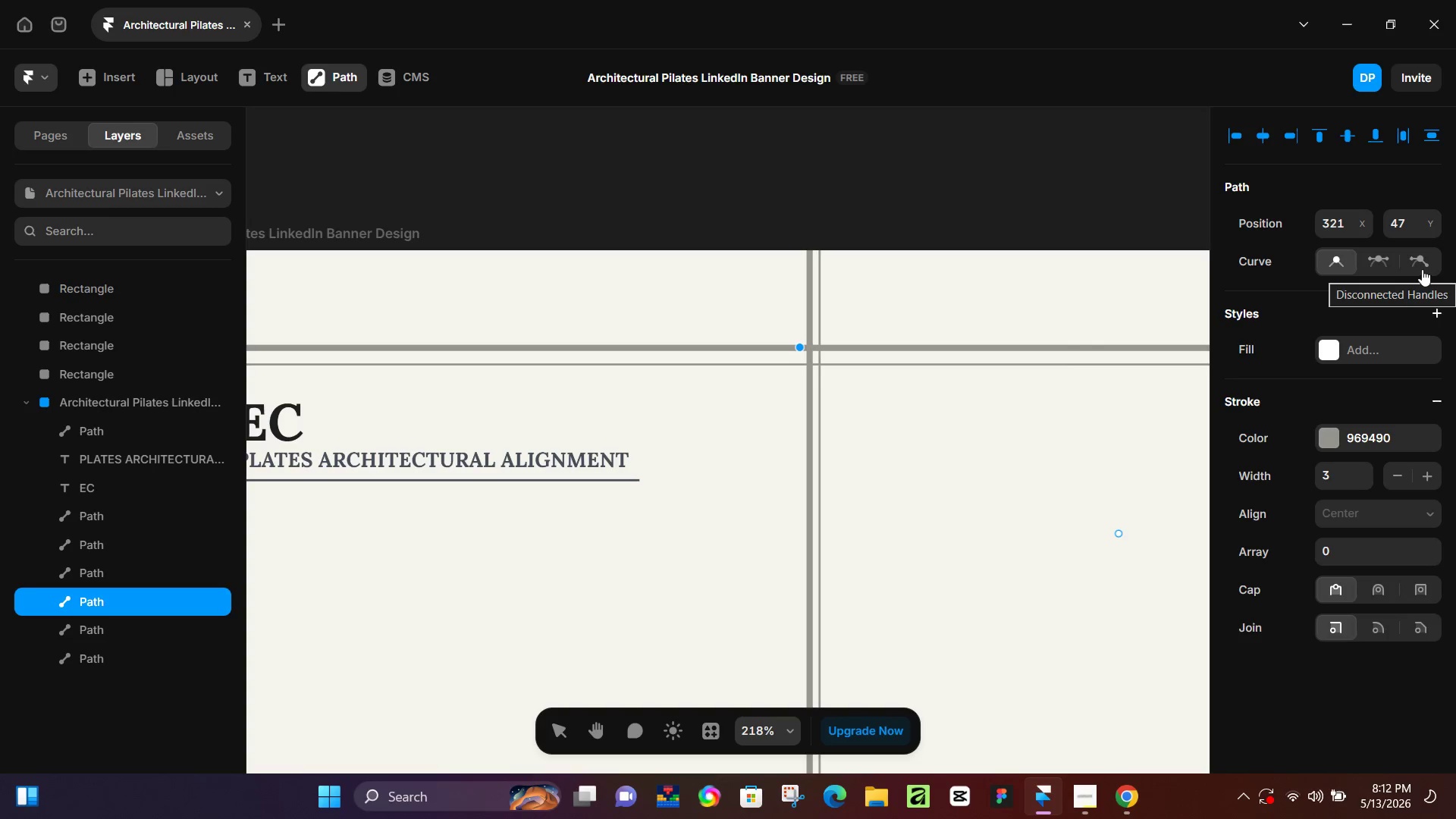 
wait(88.11)
 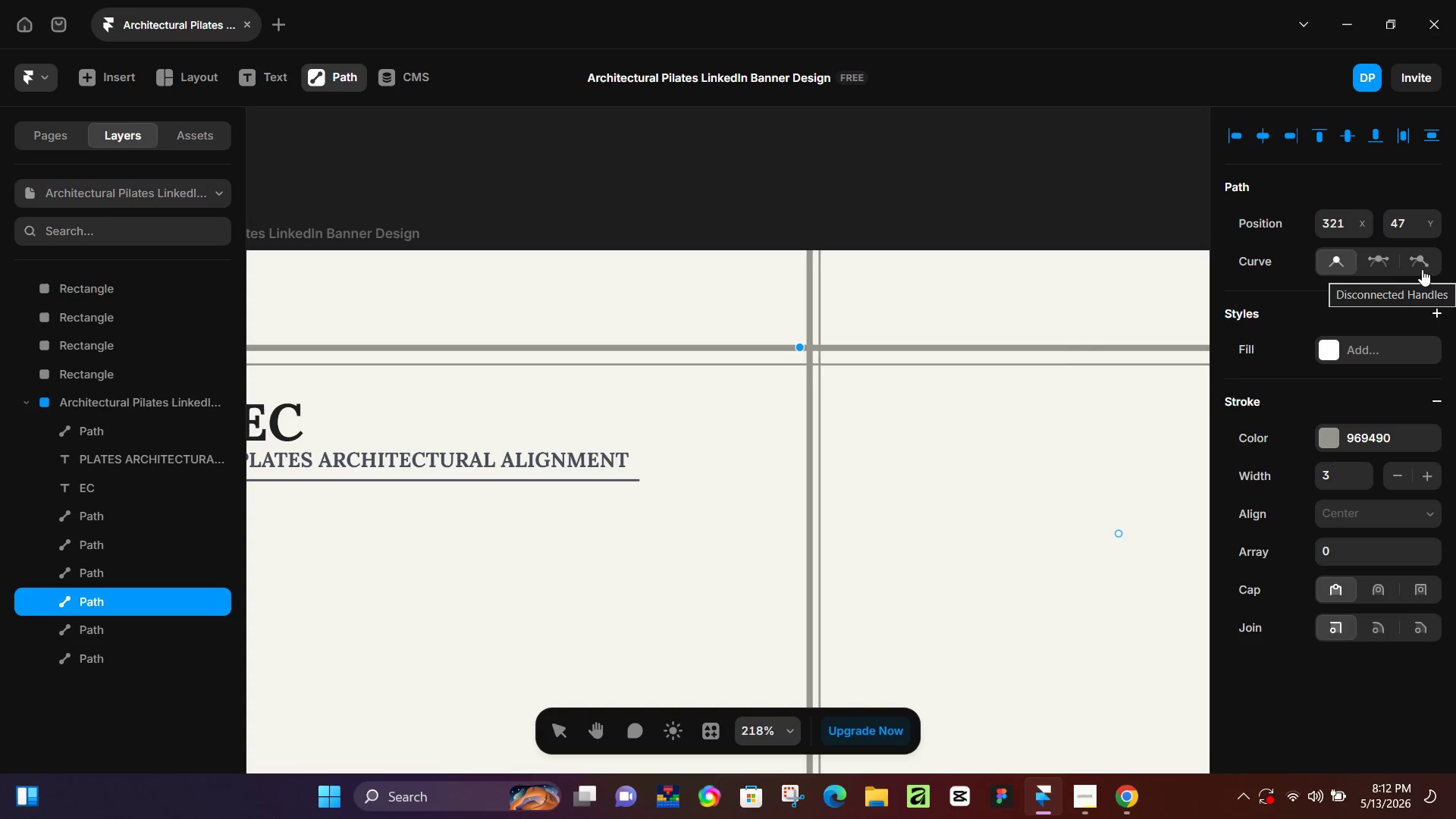 
double_click([799, 346])
 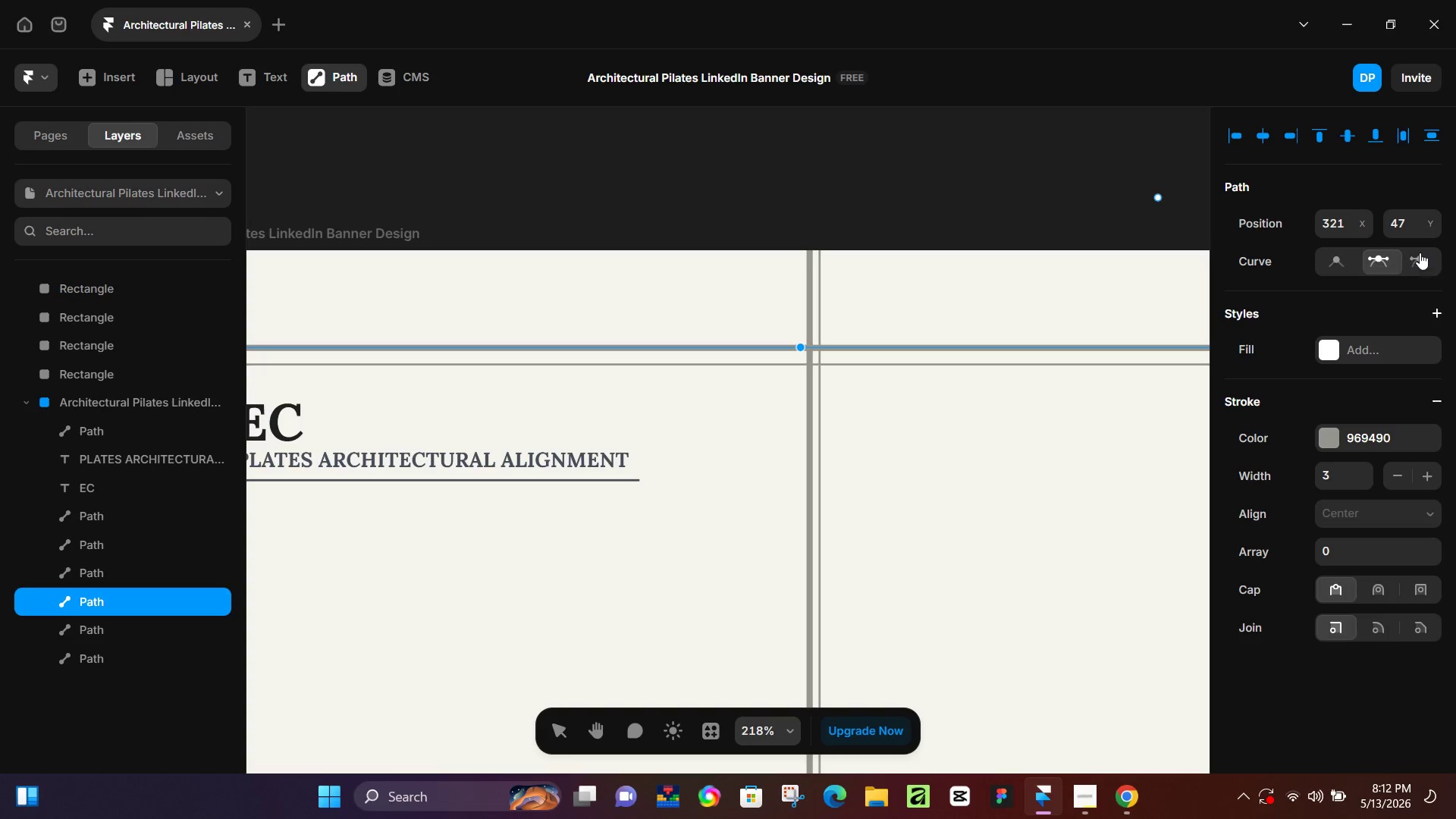 
wait(6.39)
 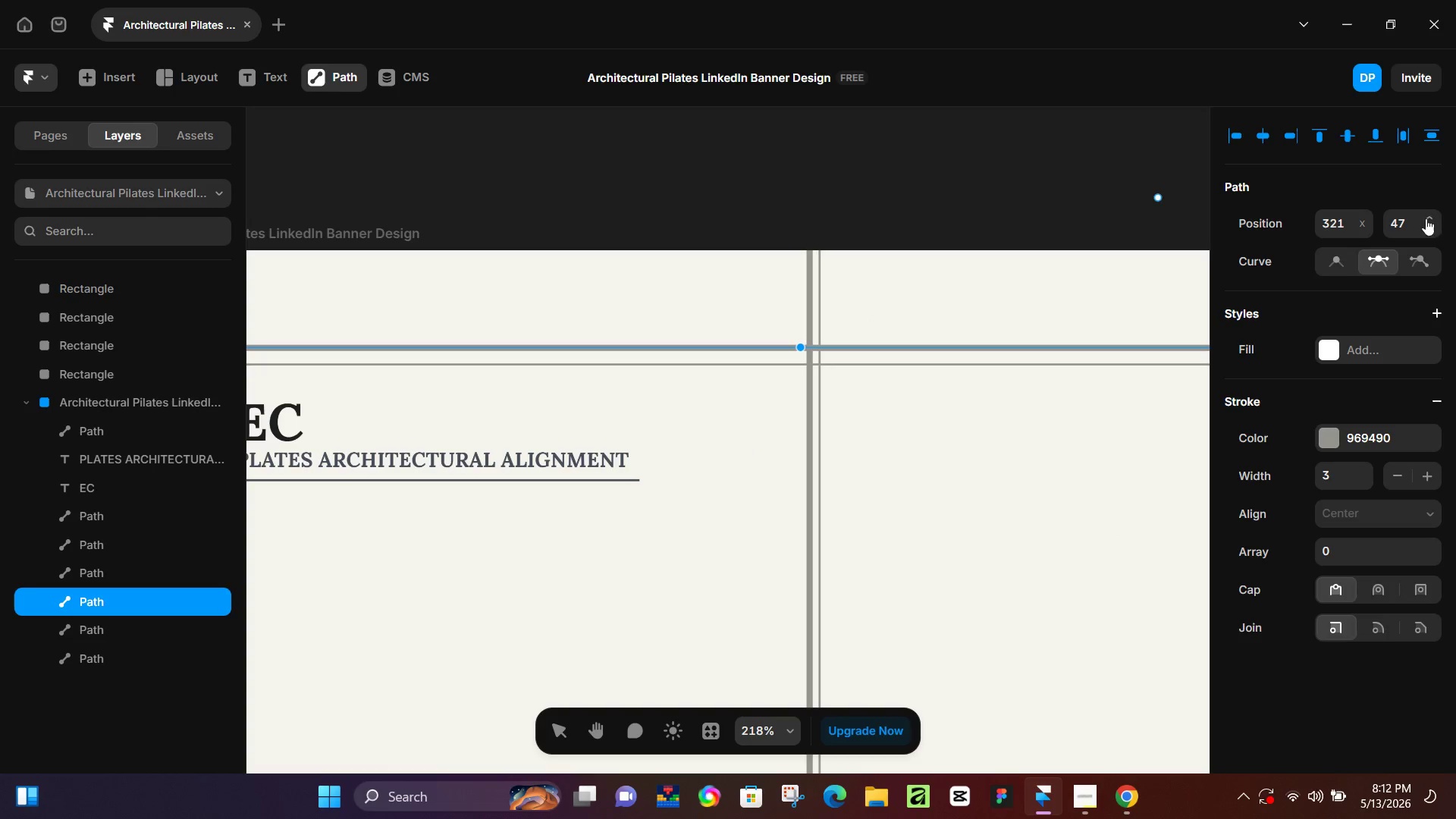 
left_click([801, 346])
 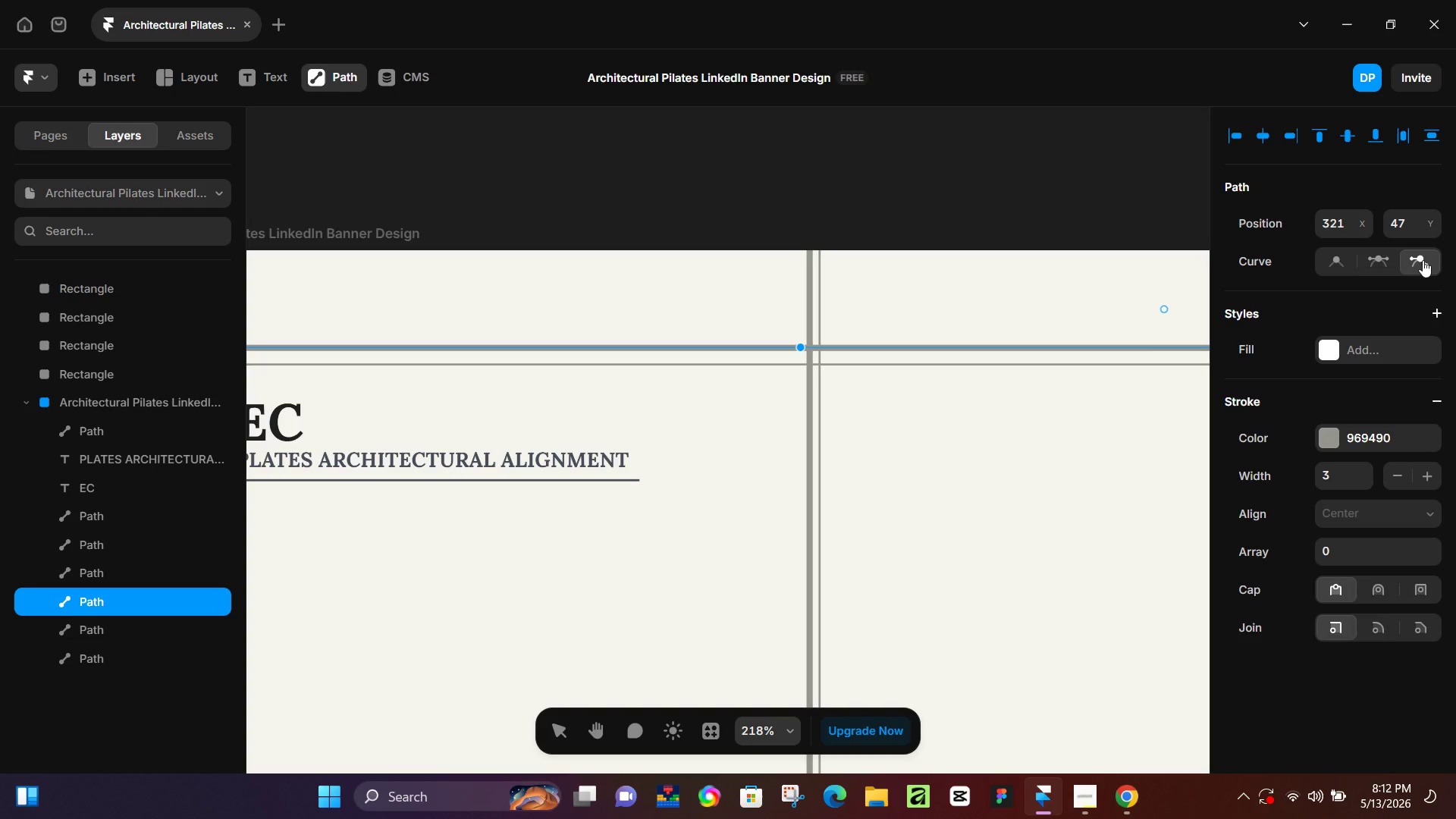 
double_click([1423, 260])
 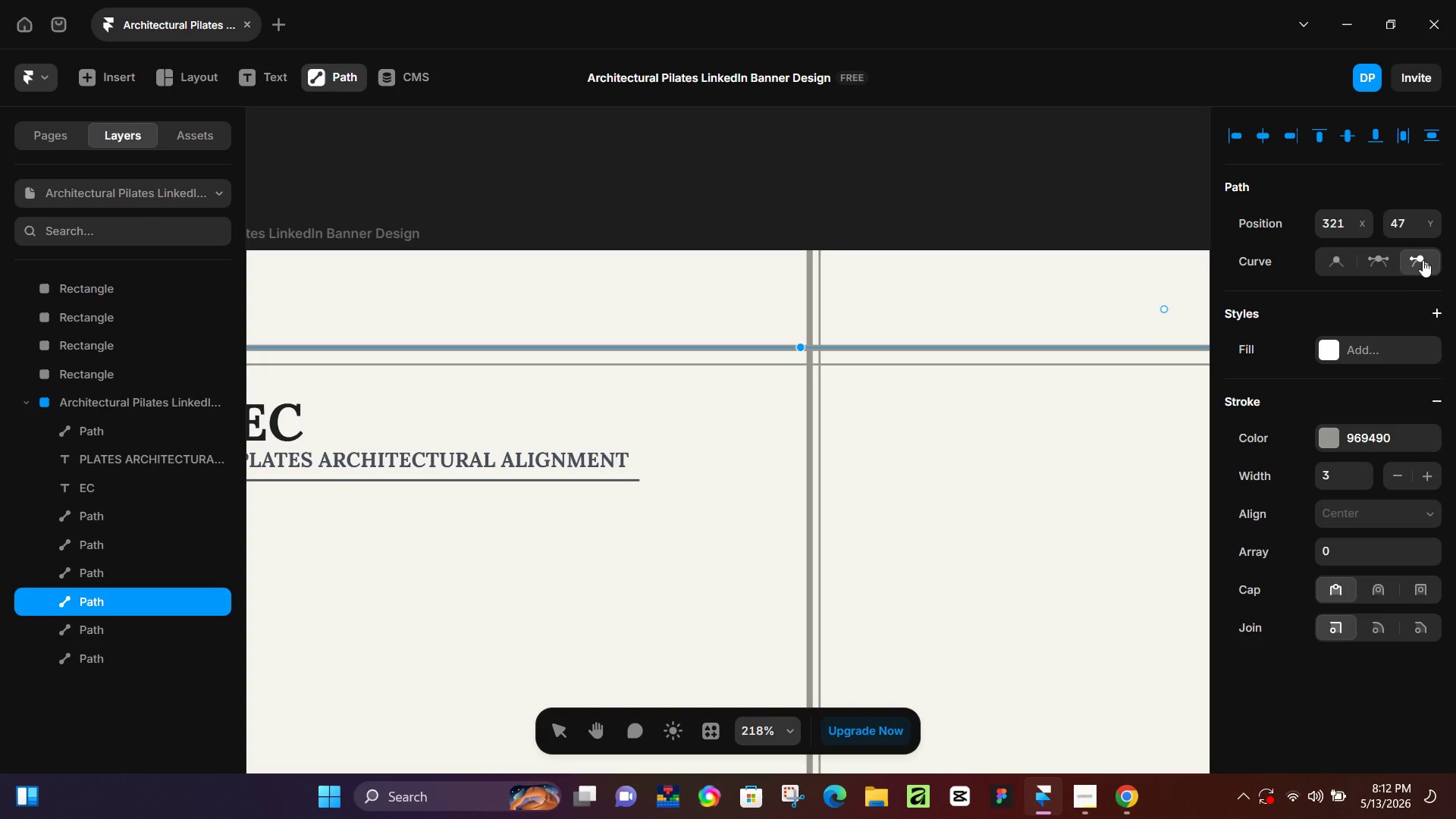 
triple_click([1423, 260])
 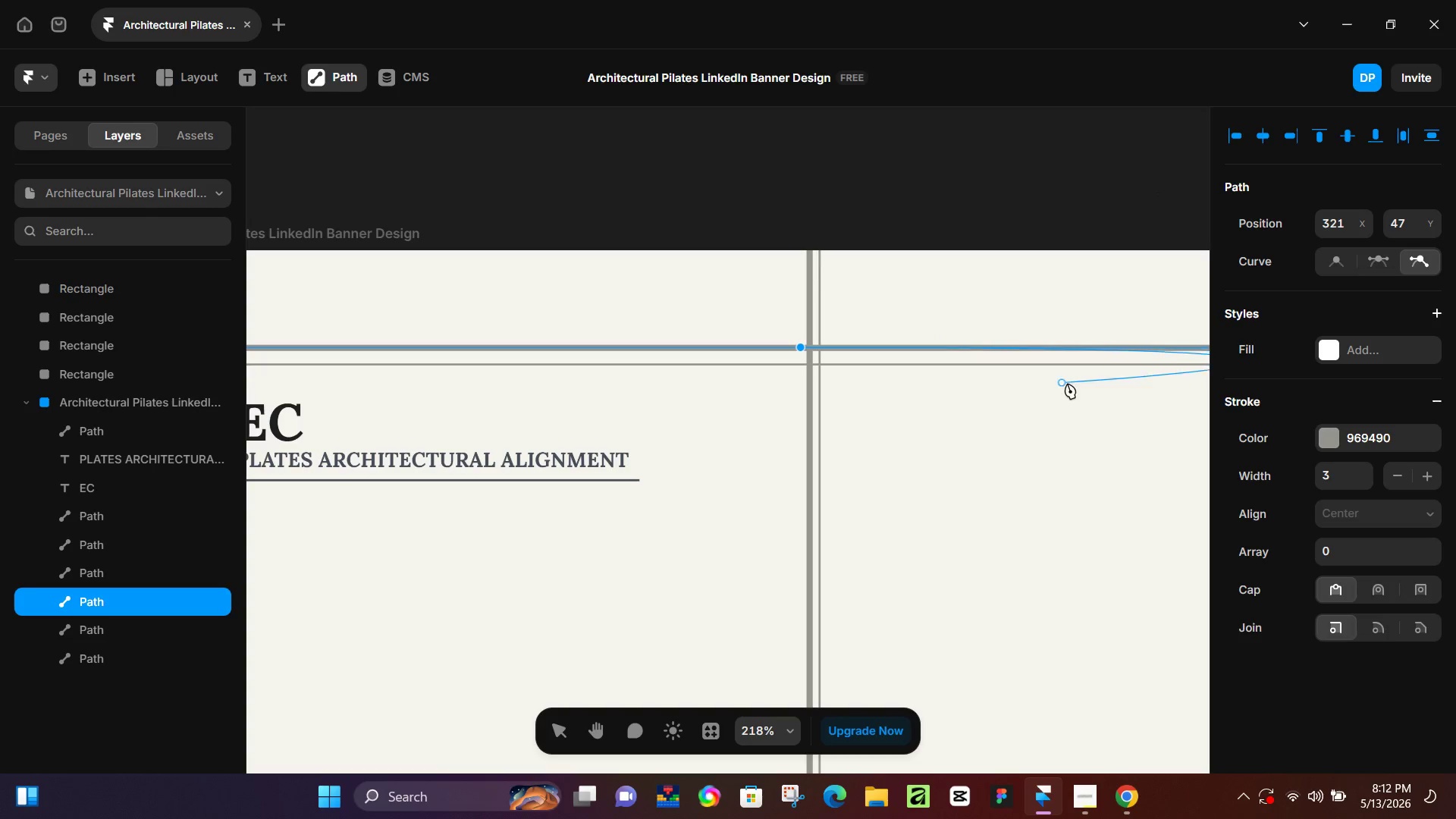 
hold_key(key=ControlLeft, duration=0.39)
 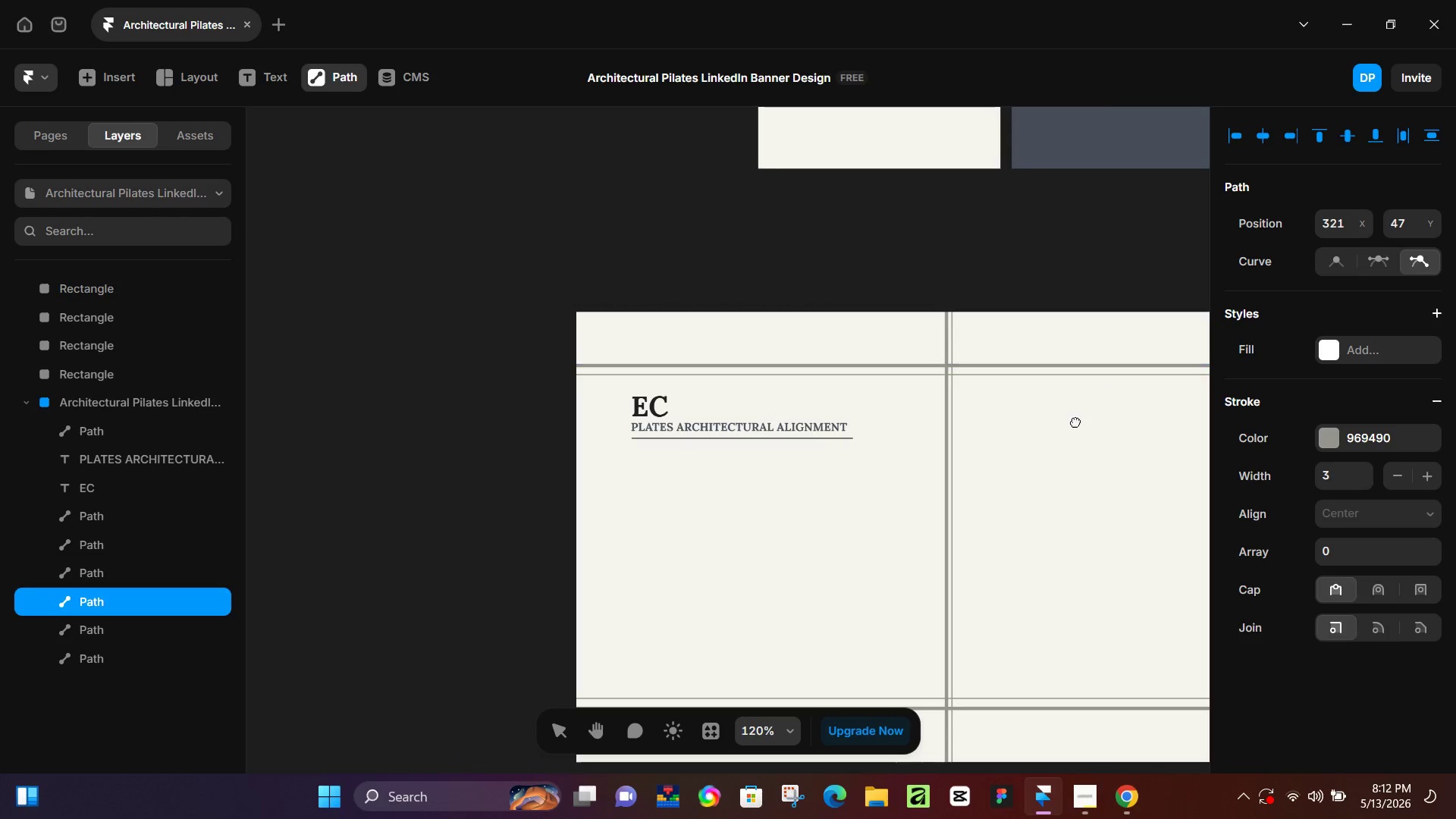 
hold_key(key=Space, duration=1.12)
 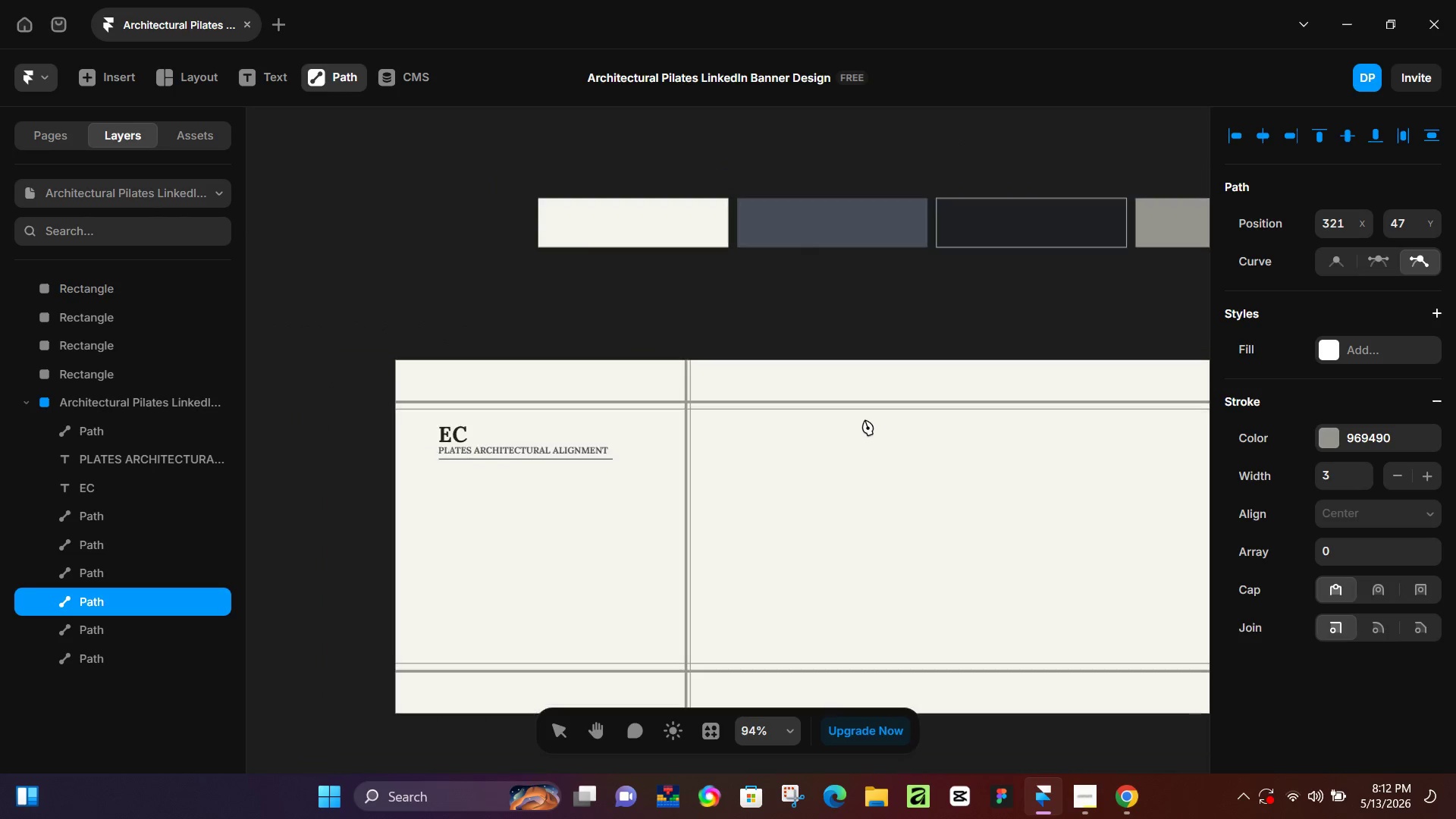 
scroll: coordinate [1110, 386], scroll_direction: down, amount: 4.0
 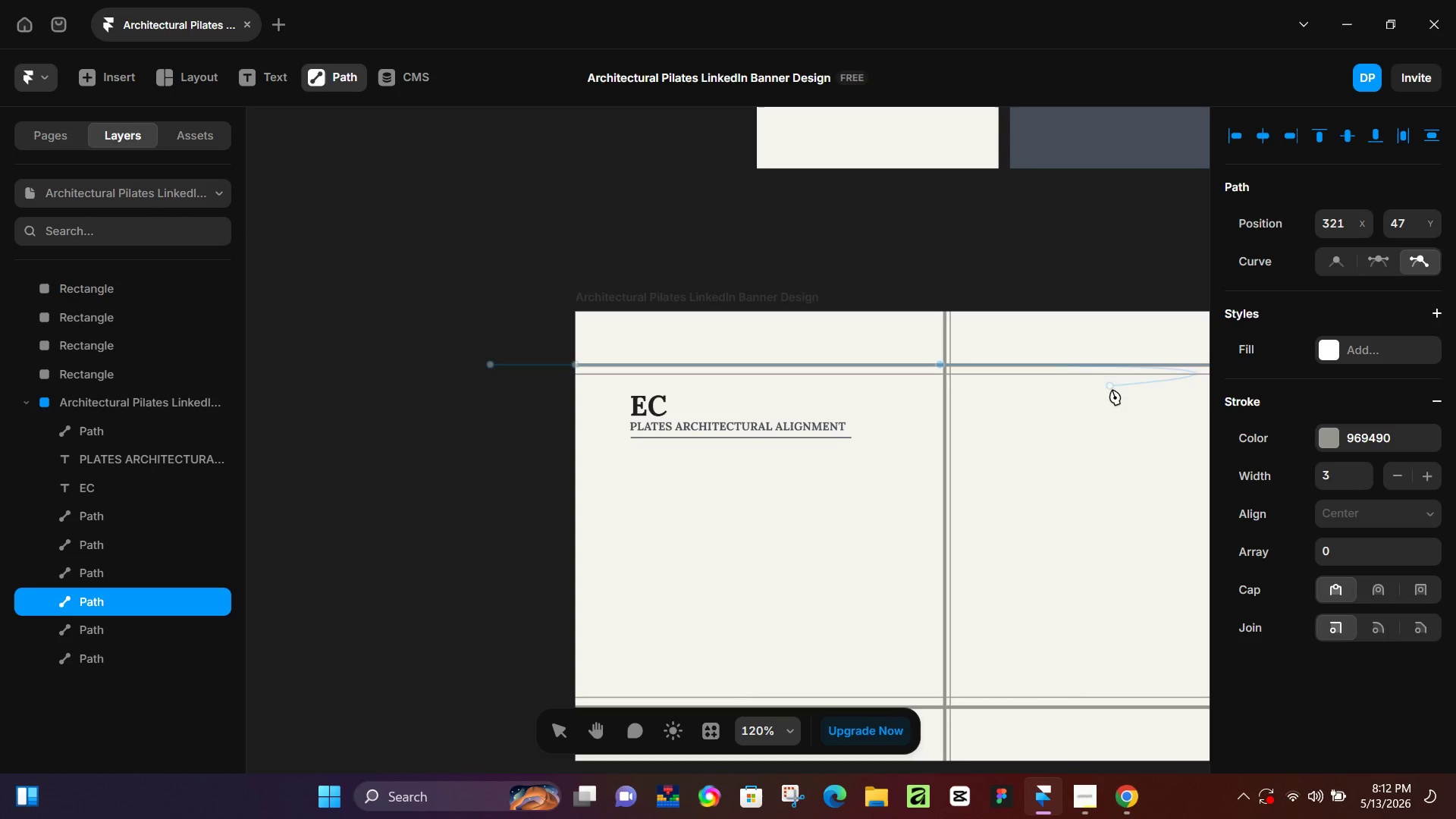 
left_click_drag(start_coordinate=[1113, 397], to_coordinate=[807, 429])
 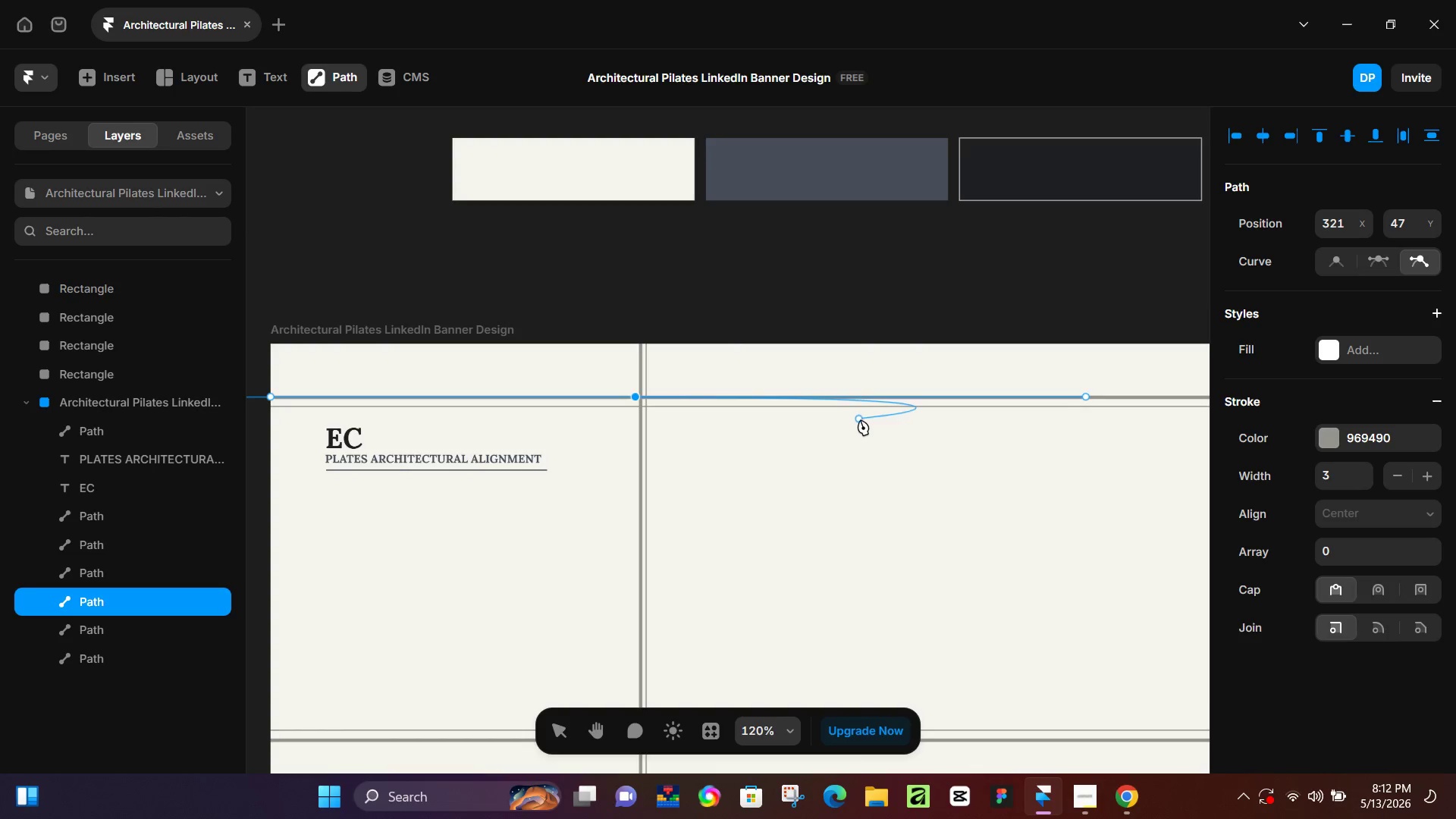 
hold_key(key=ControlLeft, duration=0.36)
scroll: coordinate [862, 419], scroll_direction: down, amount: 2.0
 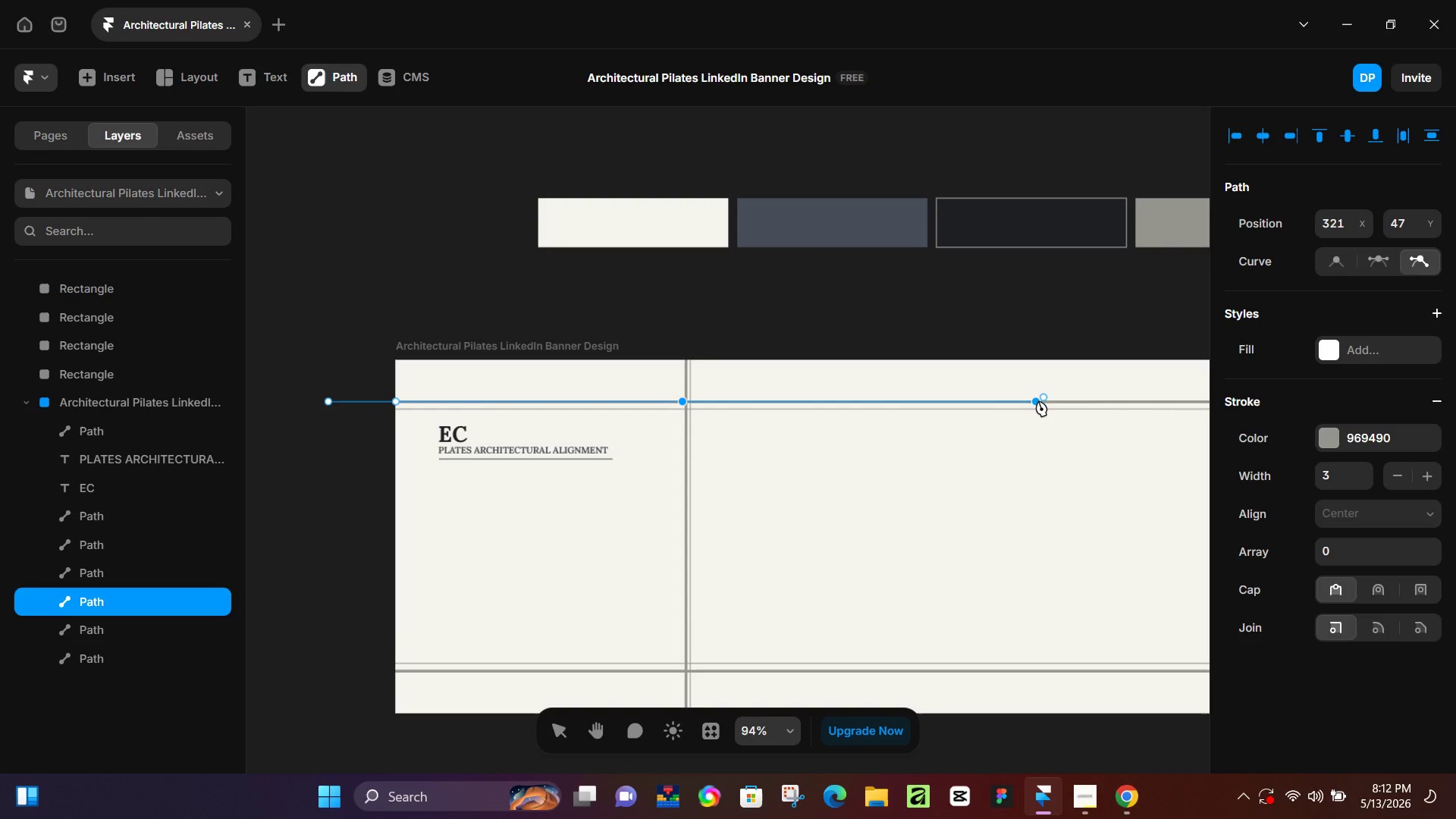 
left_click([1038, 400])
 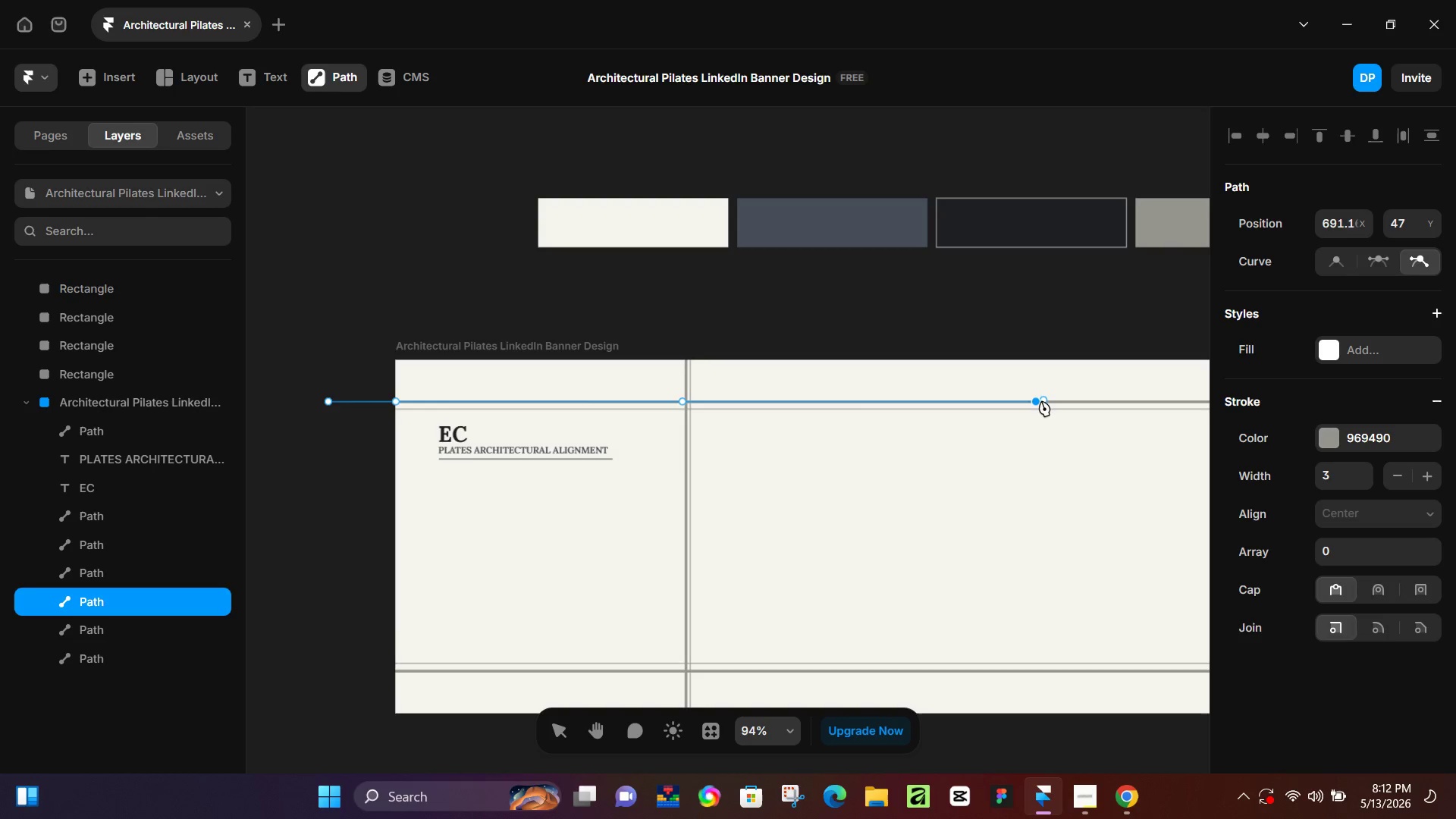 
left_click_drag(start_coordinate=[1037, 400], to_coordinate=[984, 401])
 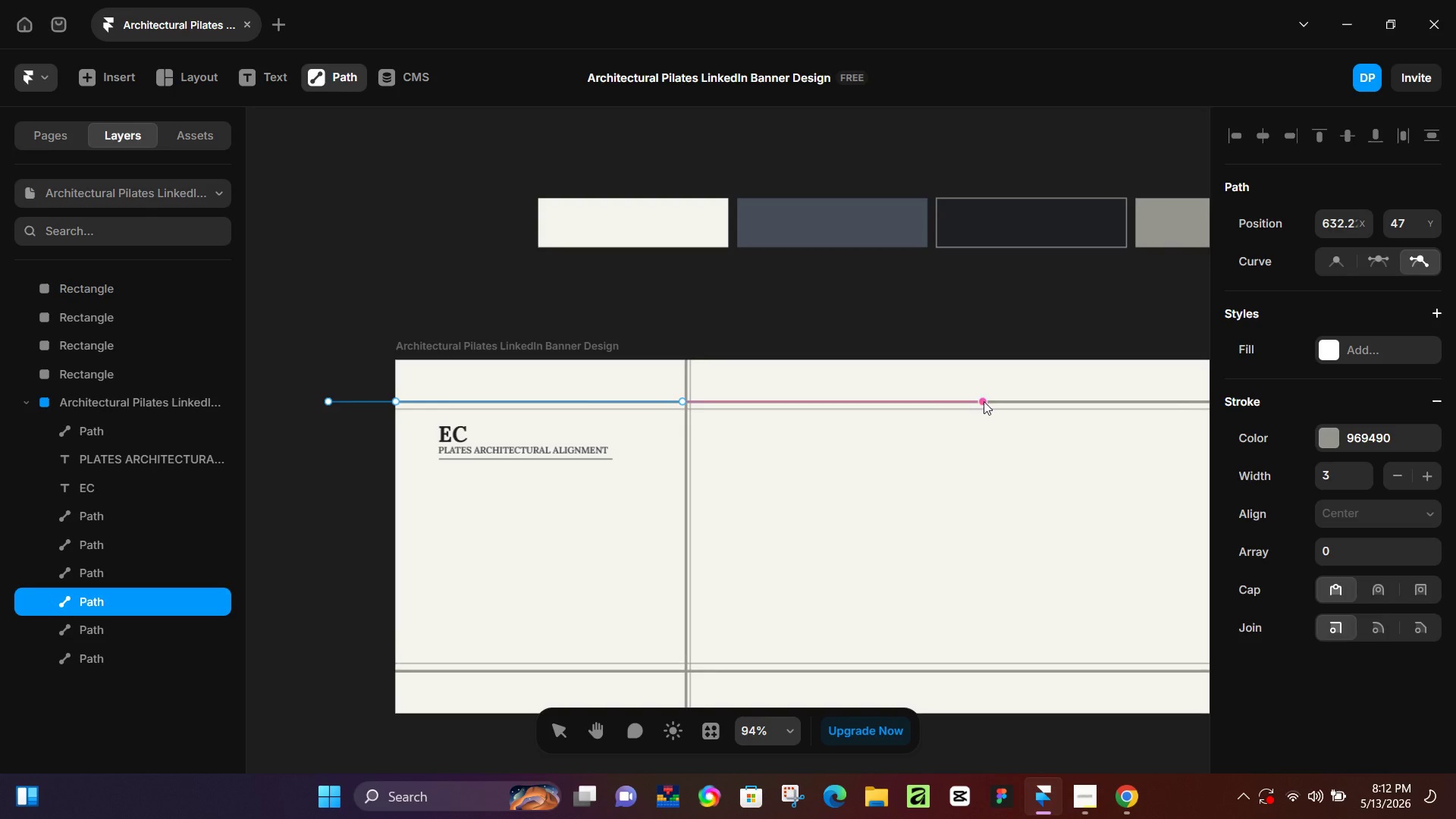 
left_click_drag(start_coordinate=[984, 401], to_coordinate=[685, 401])
 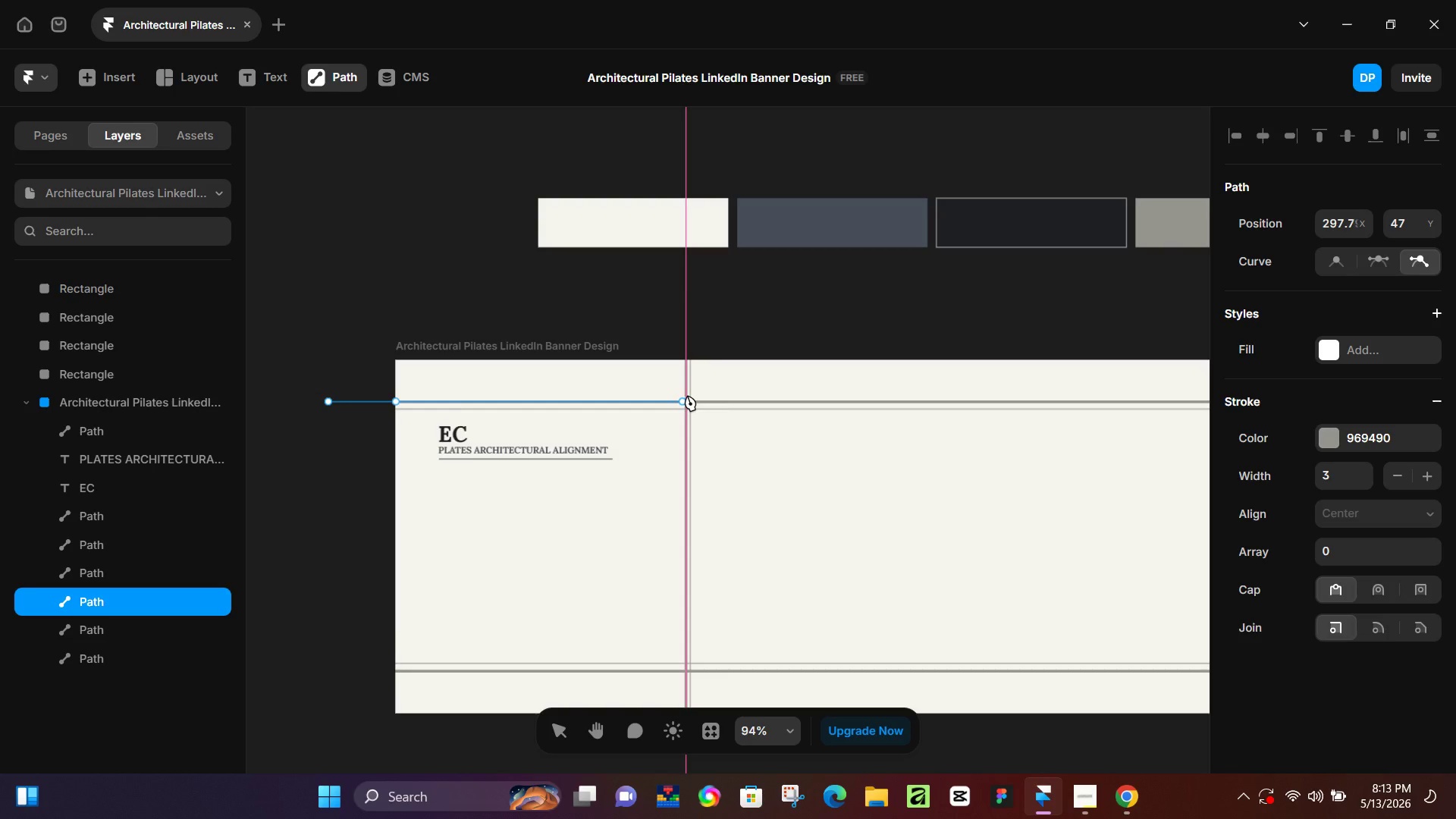 
wait(60.51)
 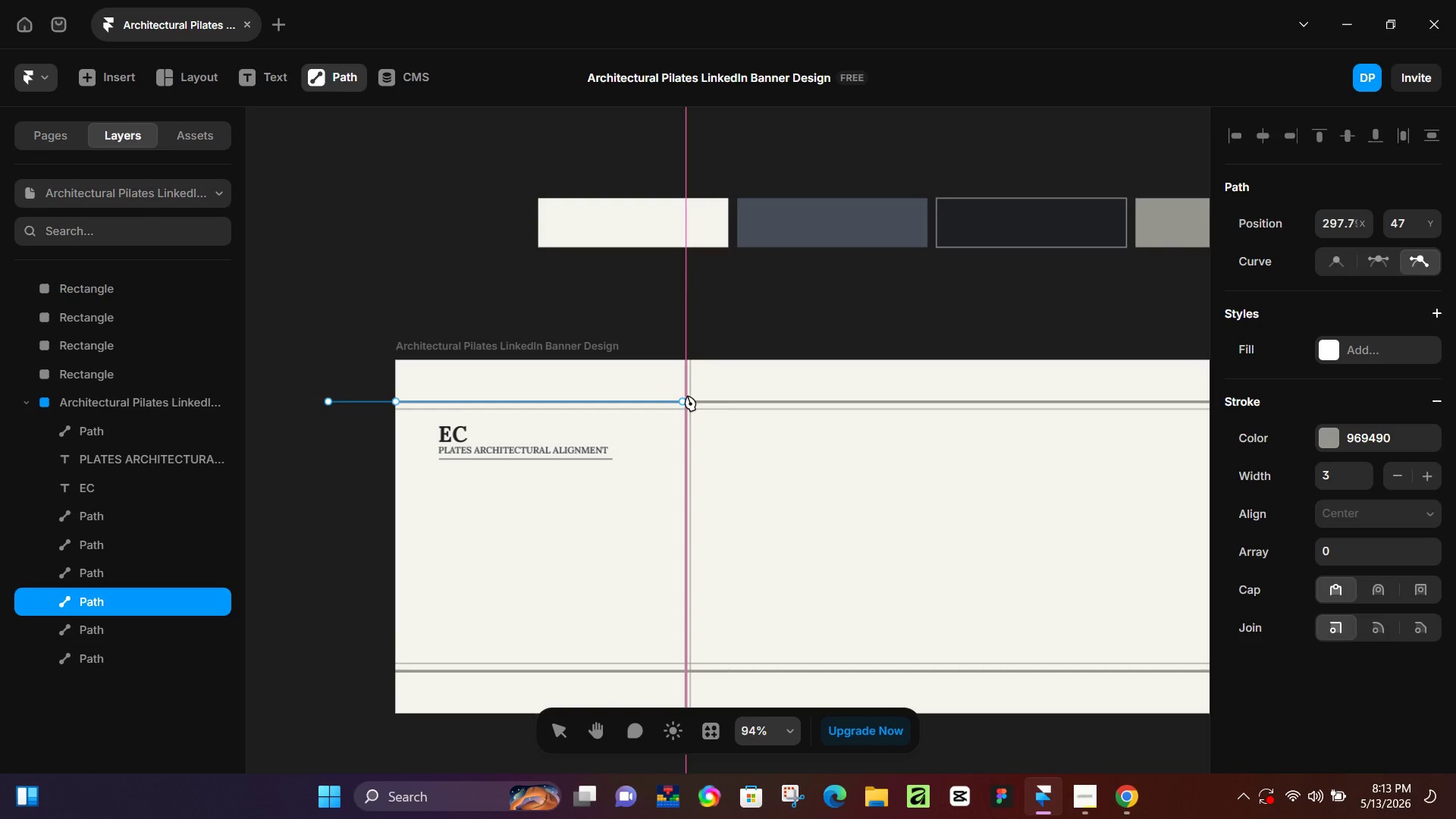 
left_click([1378, 257])
 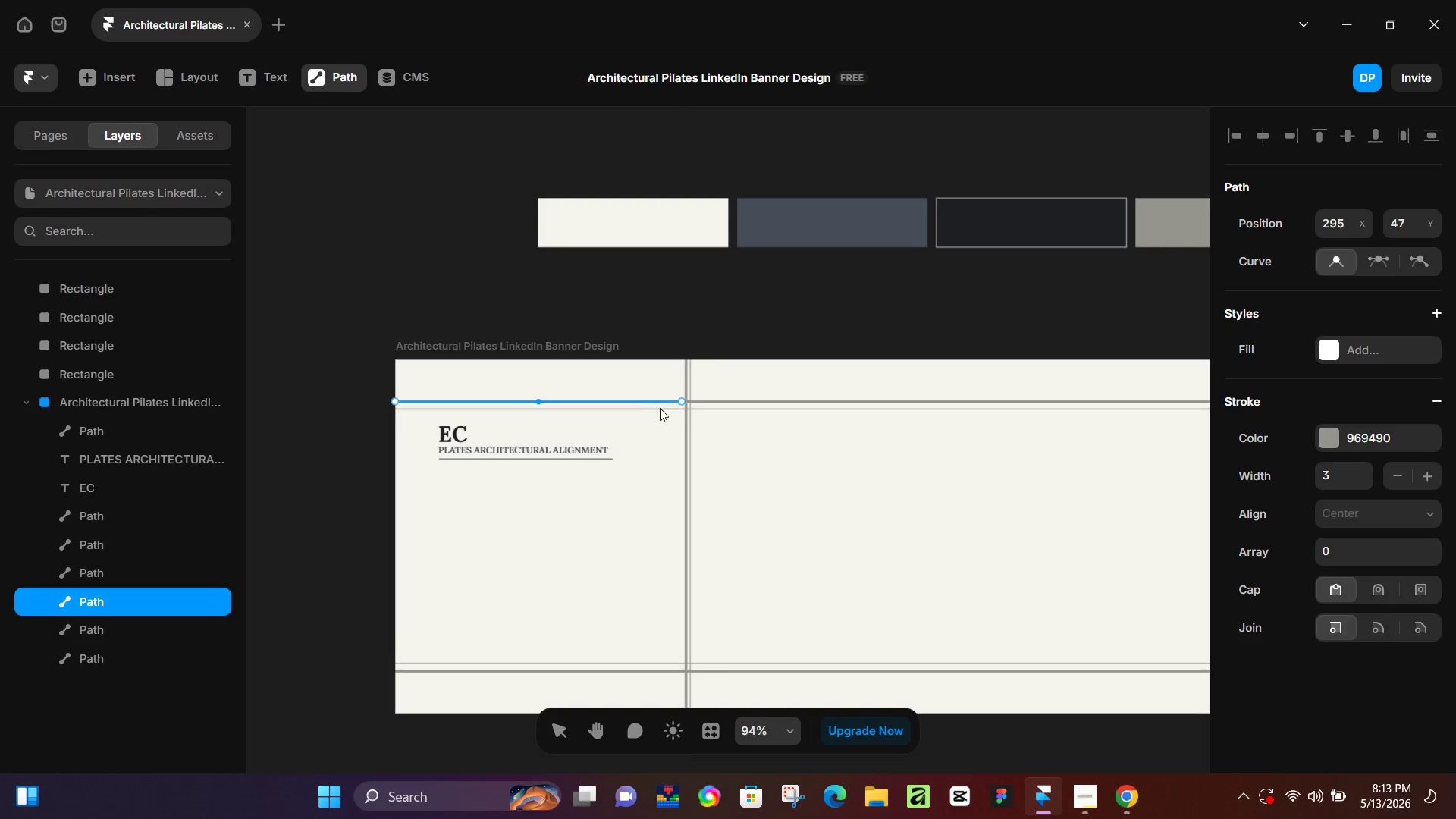 
left_click([683, 401])
 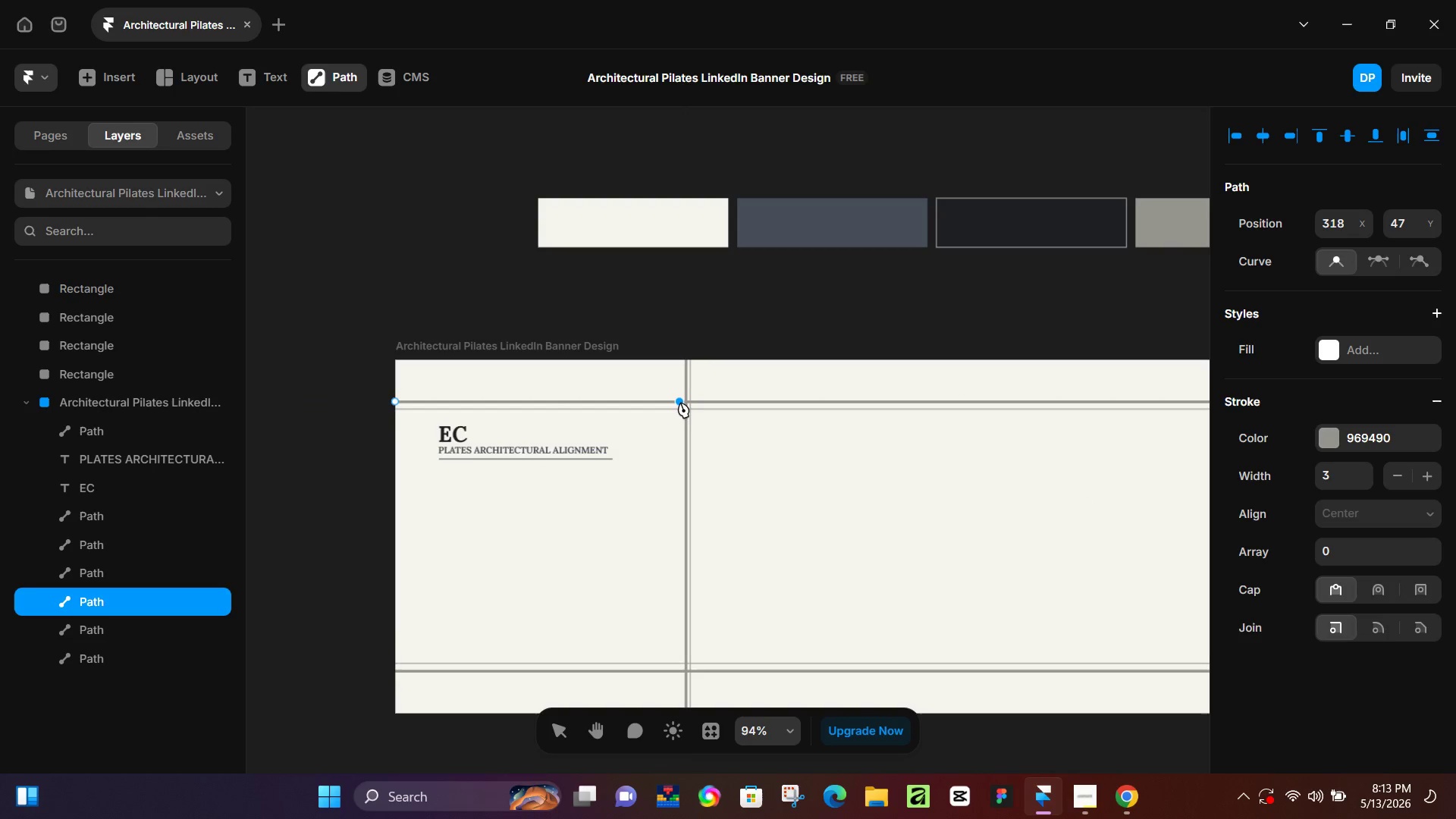 
double_click([680, 402])
 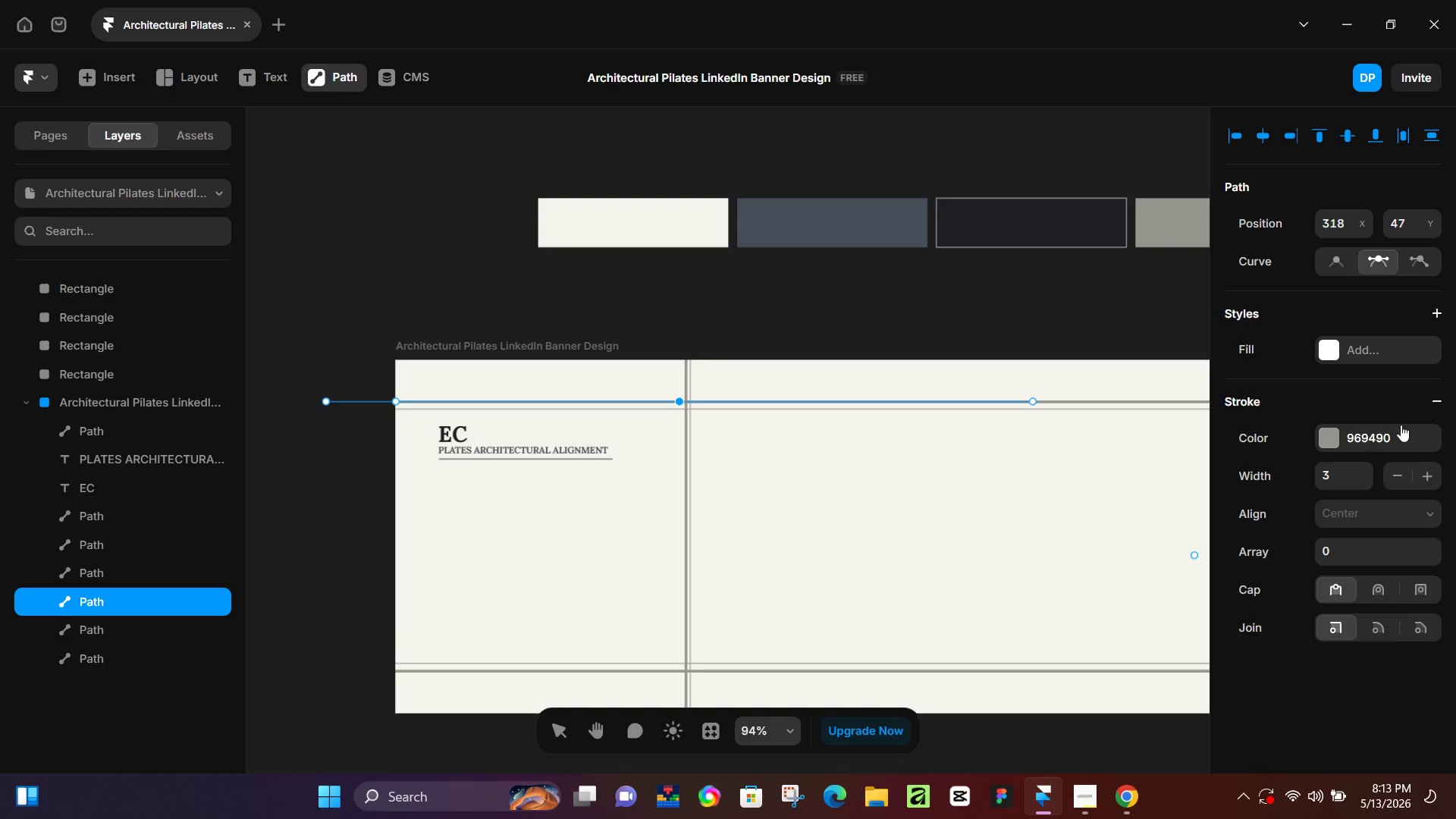 
wait(5.78)
 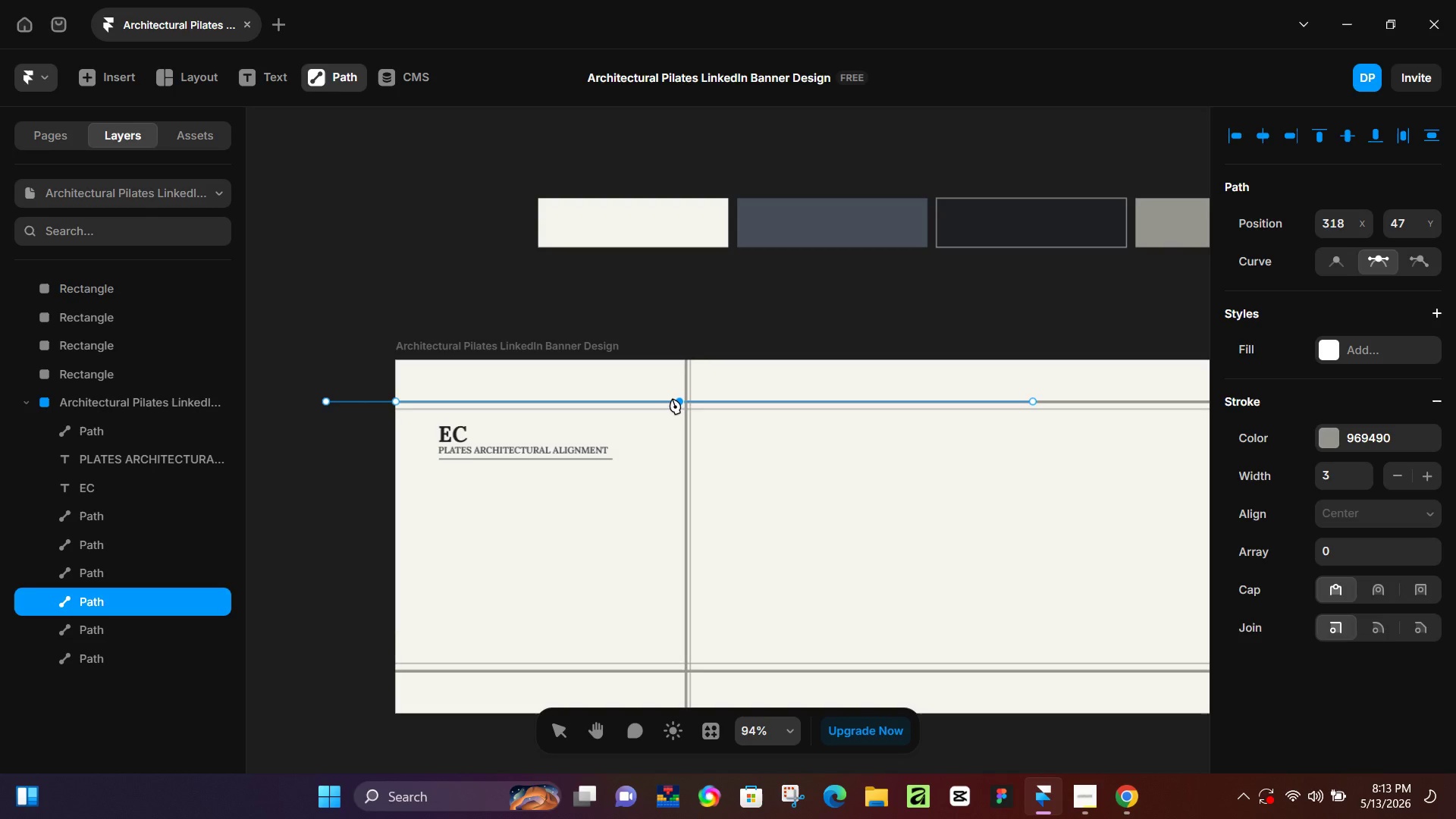 
left_click([1432, 403])
 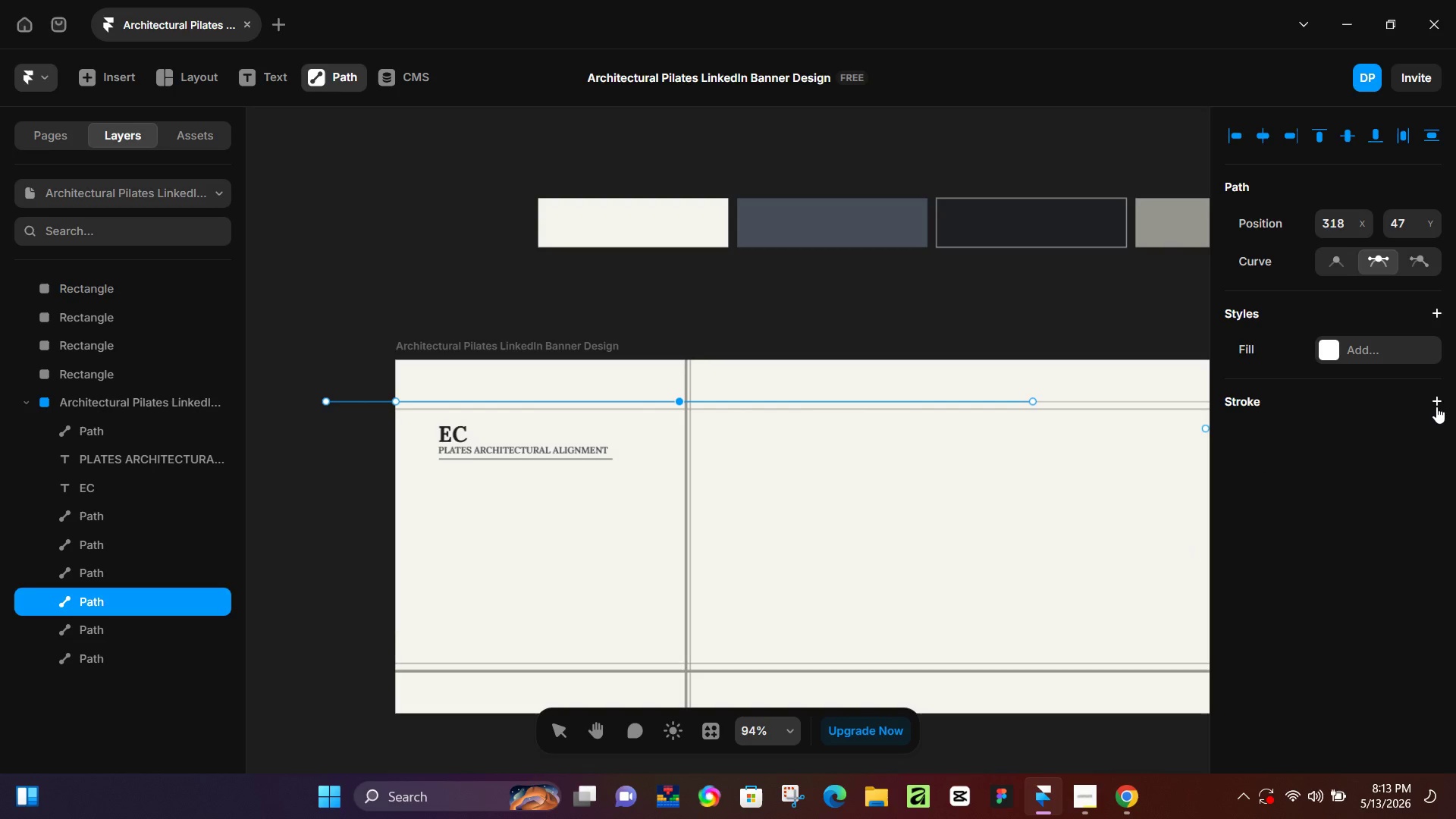 
left_click([1437, 403])
 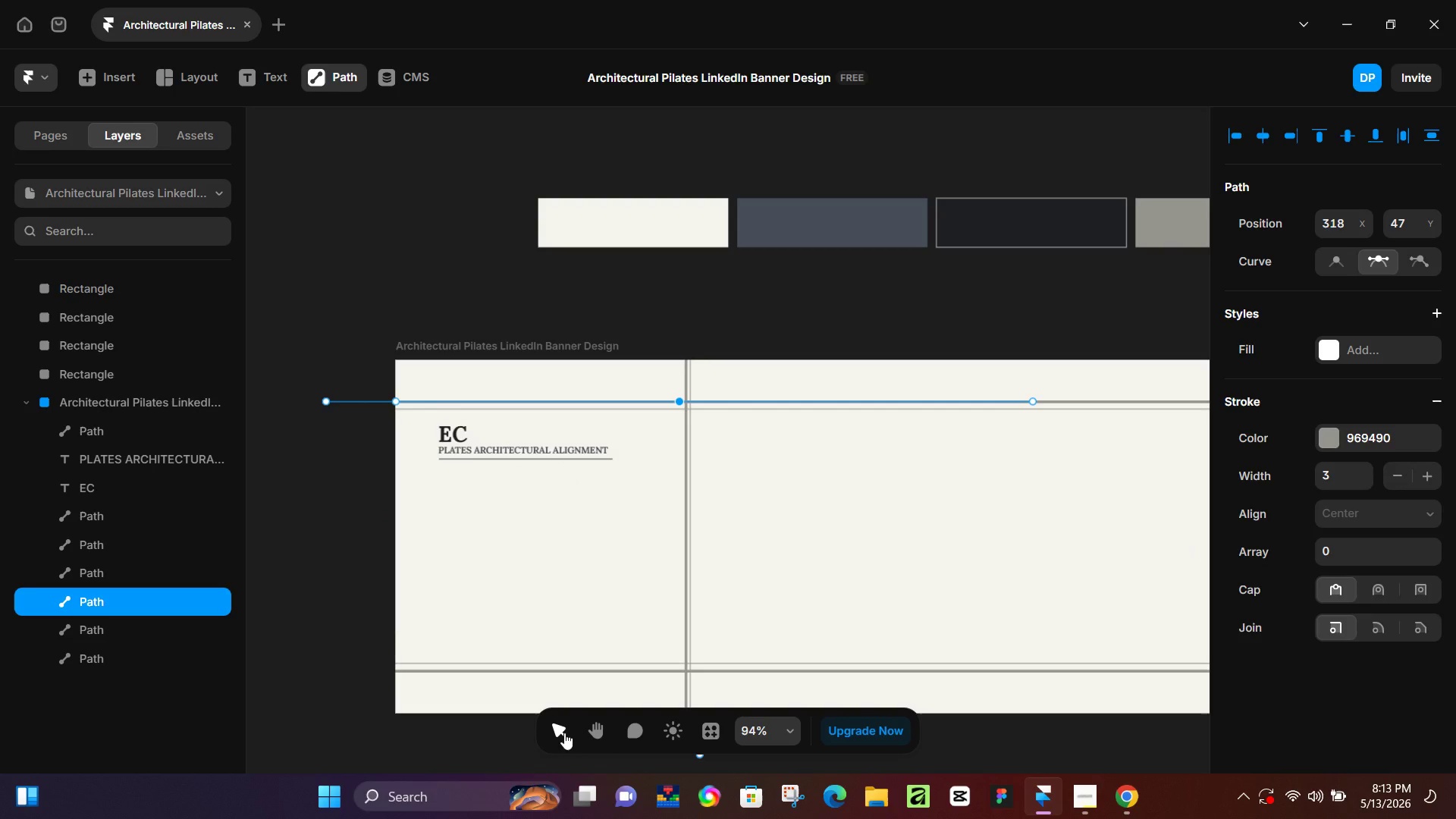 
left_click([564, 733])
 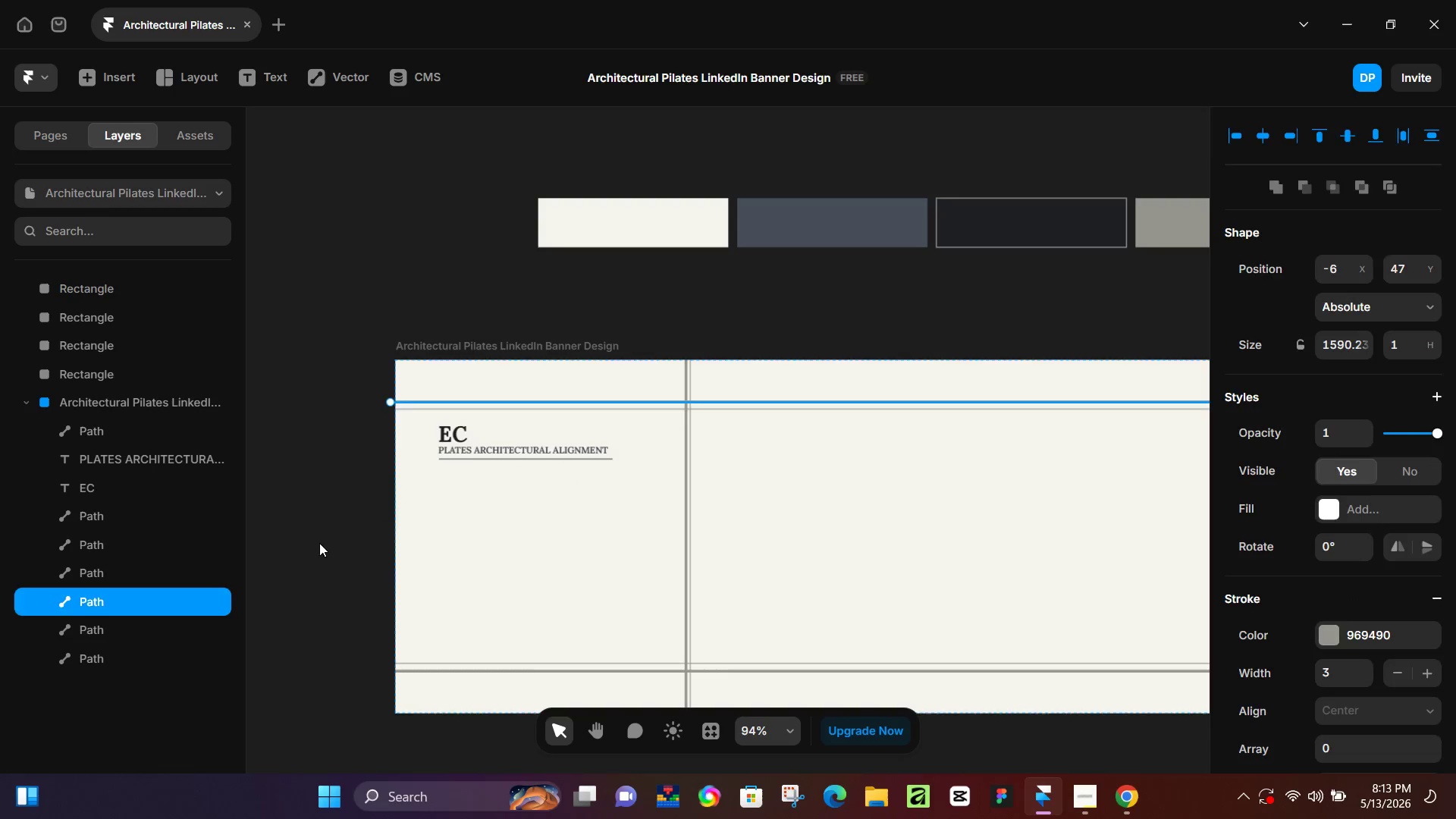 
left_click([317, 540])
 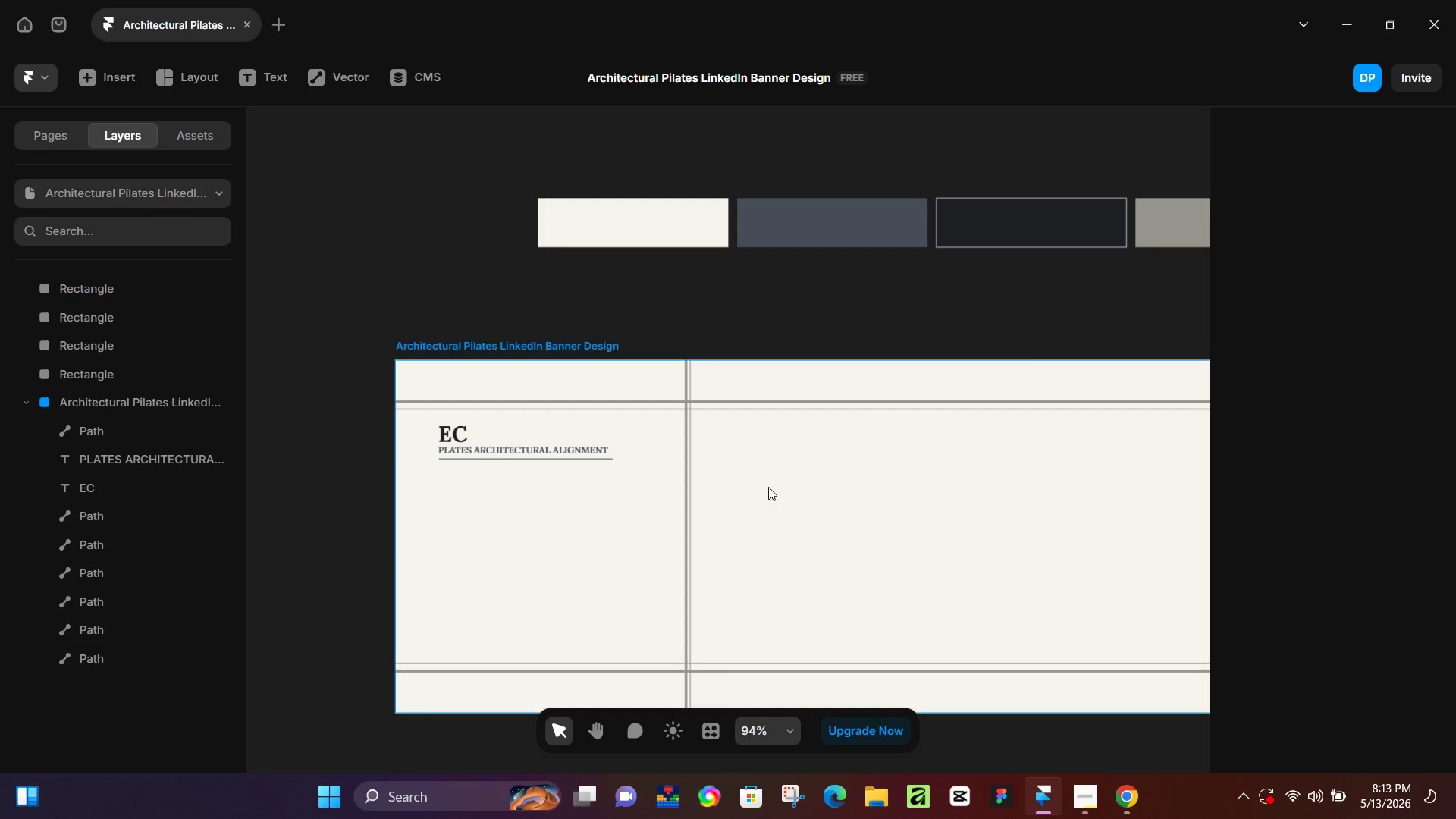 
hold_key(key=ControlLeft, duration=1.38)
scroll: coordinate [706, 453], scroll_direction: down, amount: 5.0
 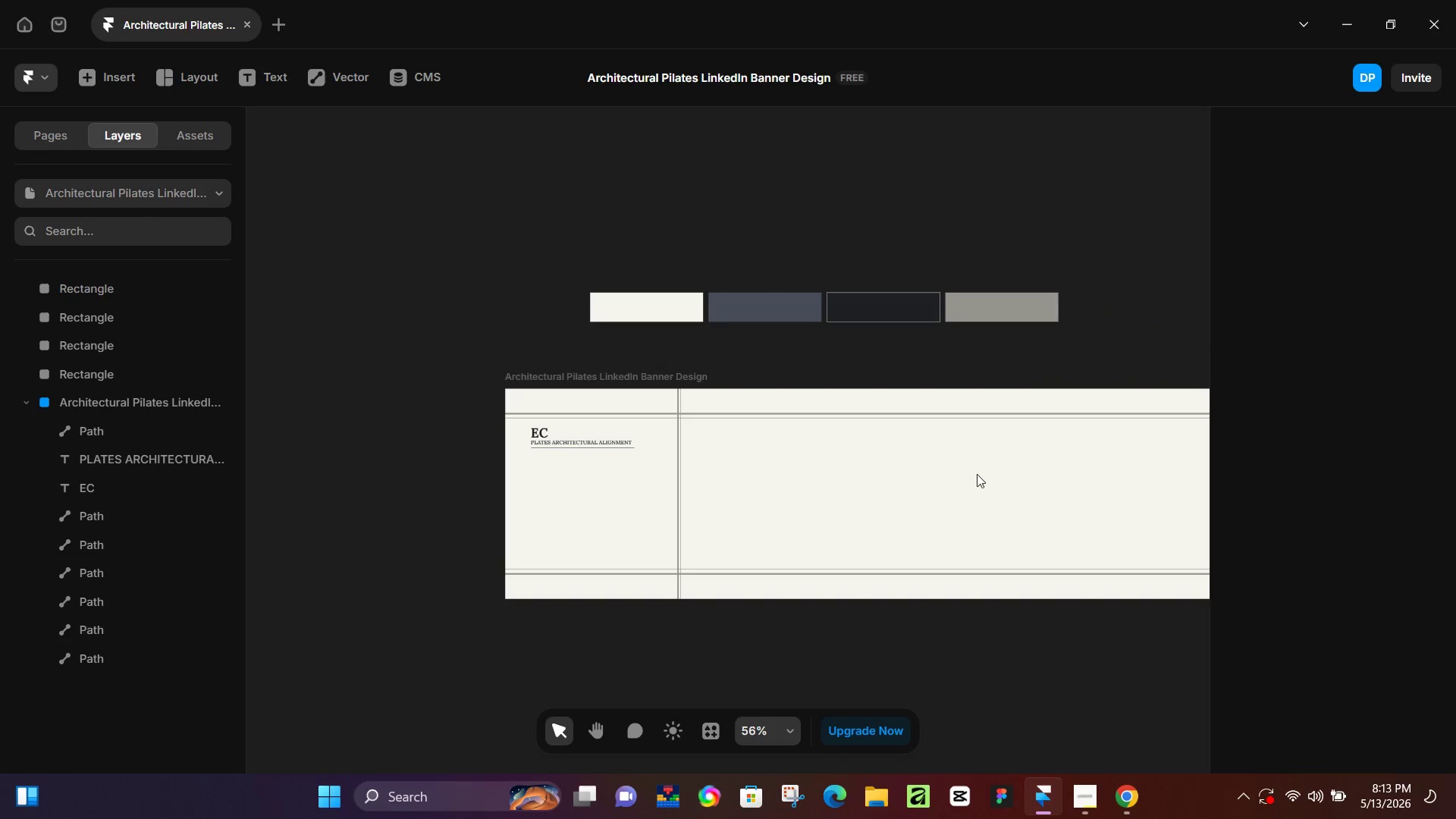 
hold_key(key=Space, duration=0.8)
 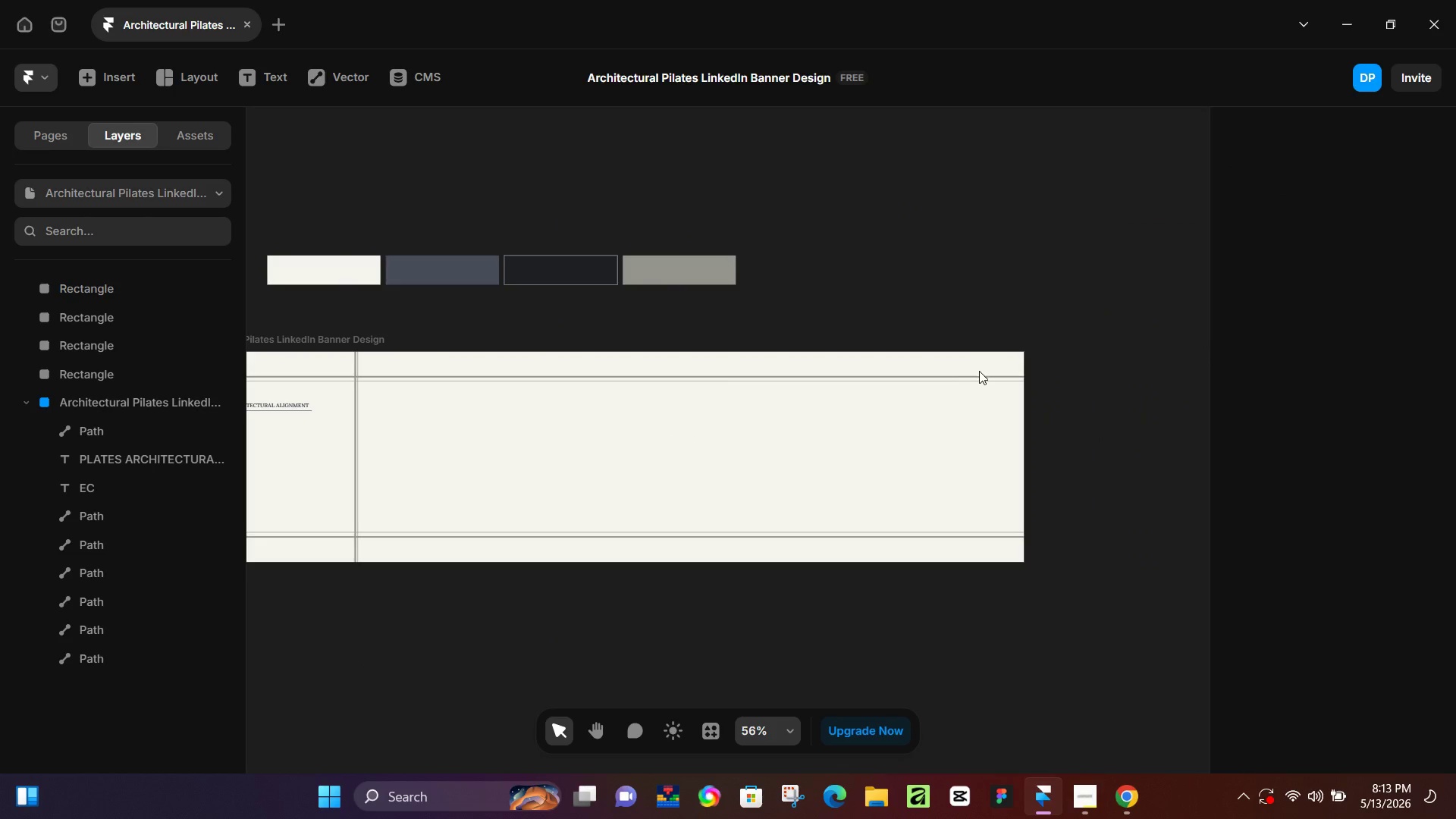 
left_click_drag(start_coordinate=[996, 477], to_coordinate=[673, 441])
 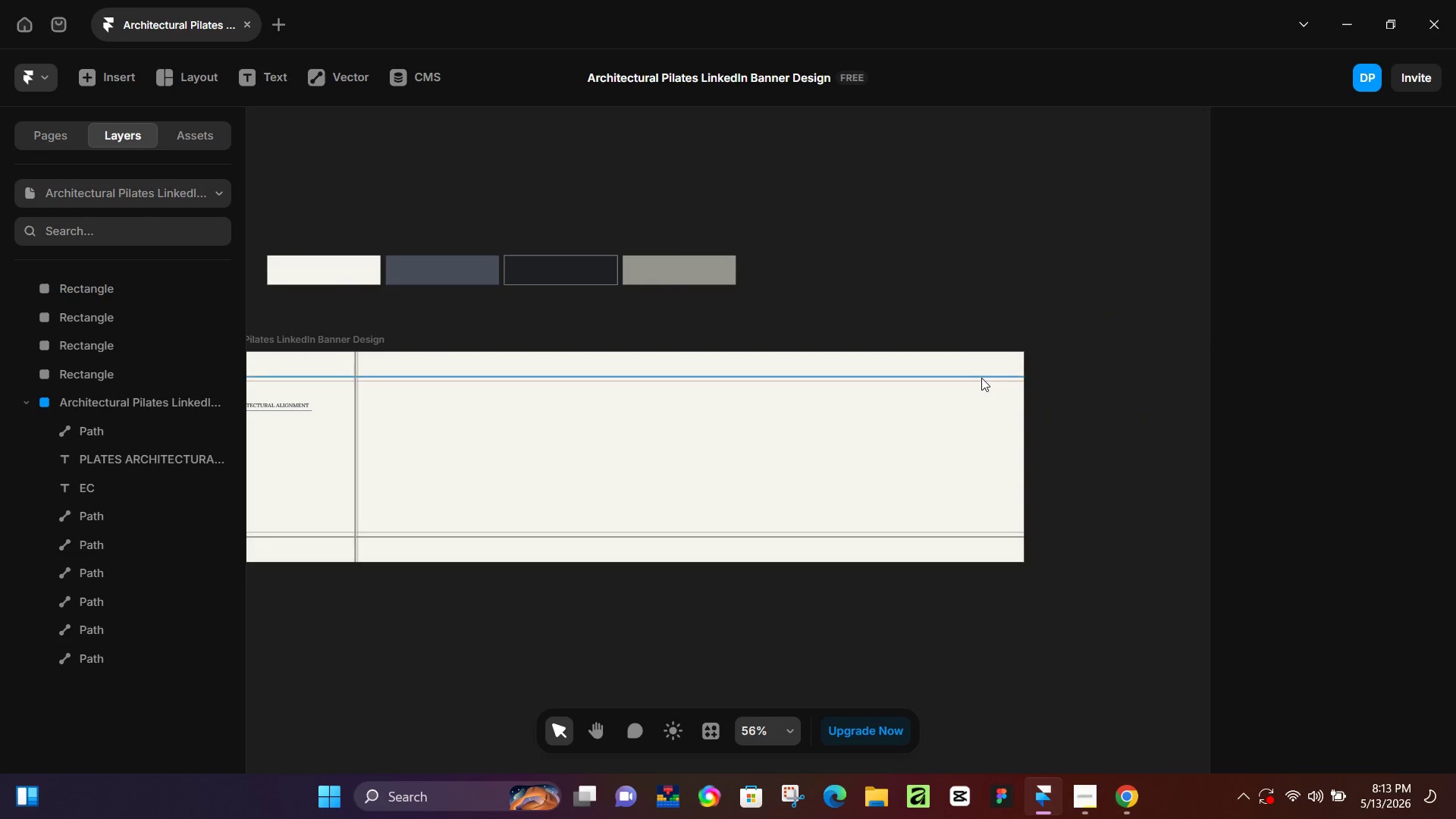 
left_click([981, 378])
 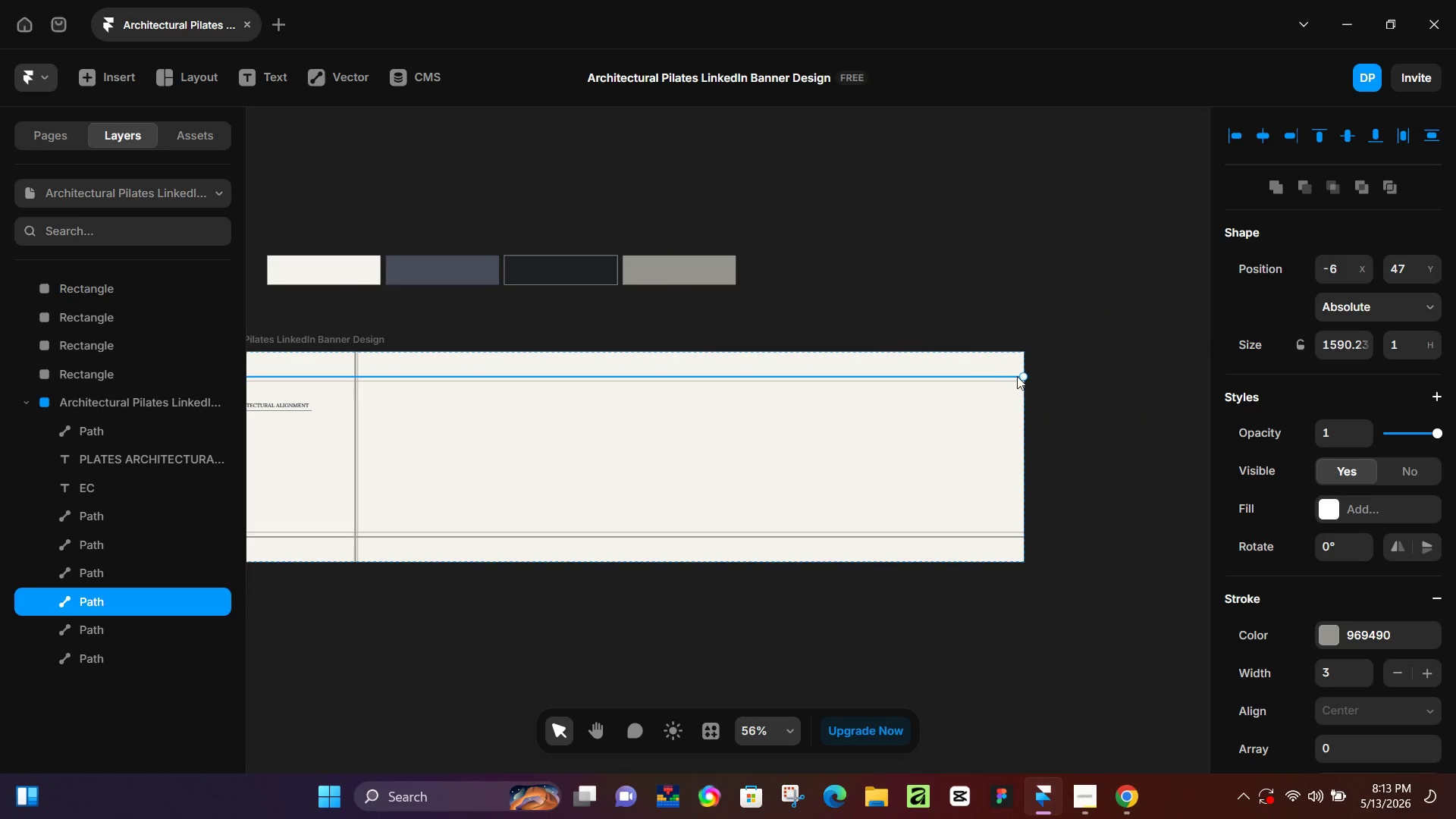 
hold_key(key=ShiftLeft, duration=0.77)
 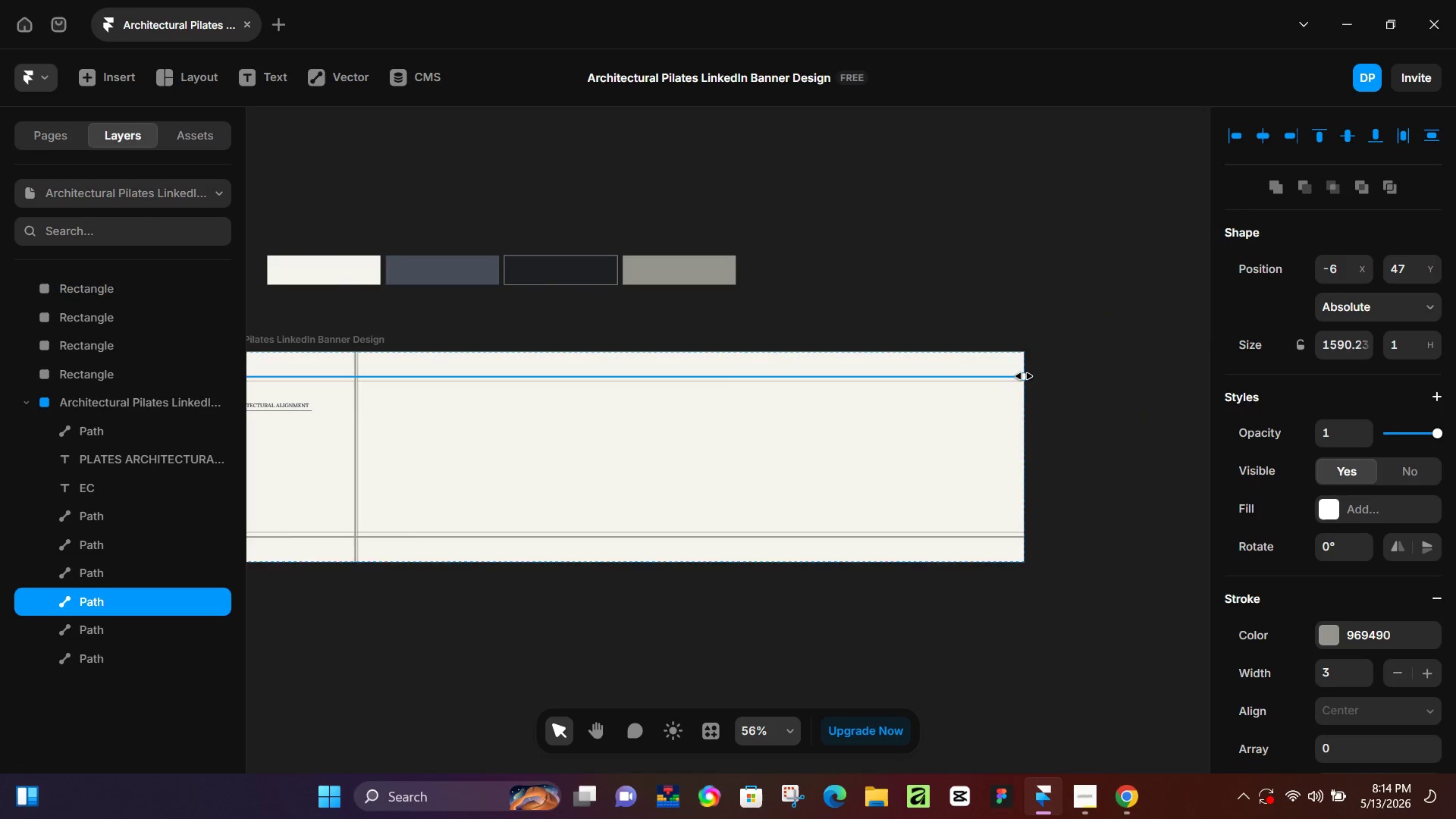 
key(Control+D)
 